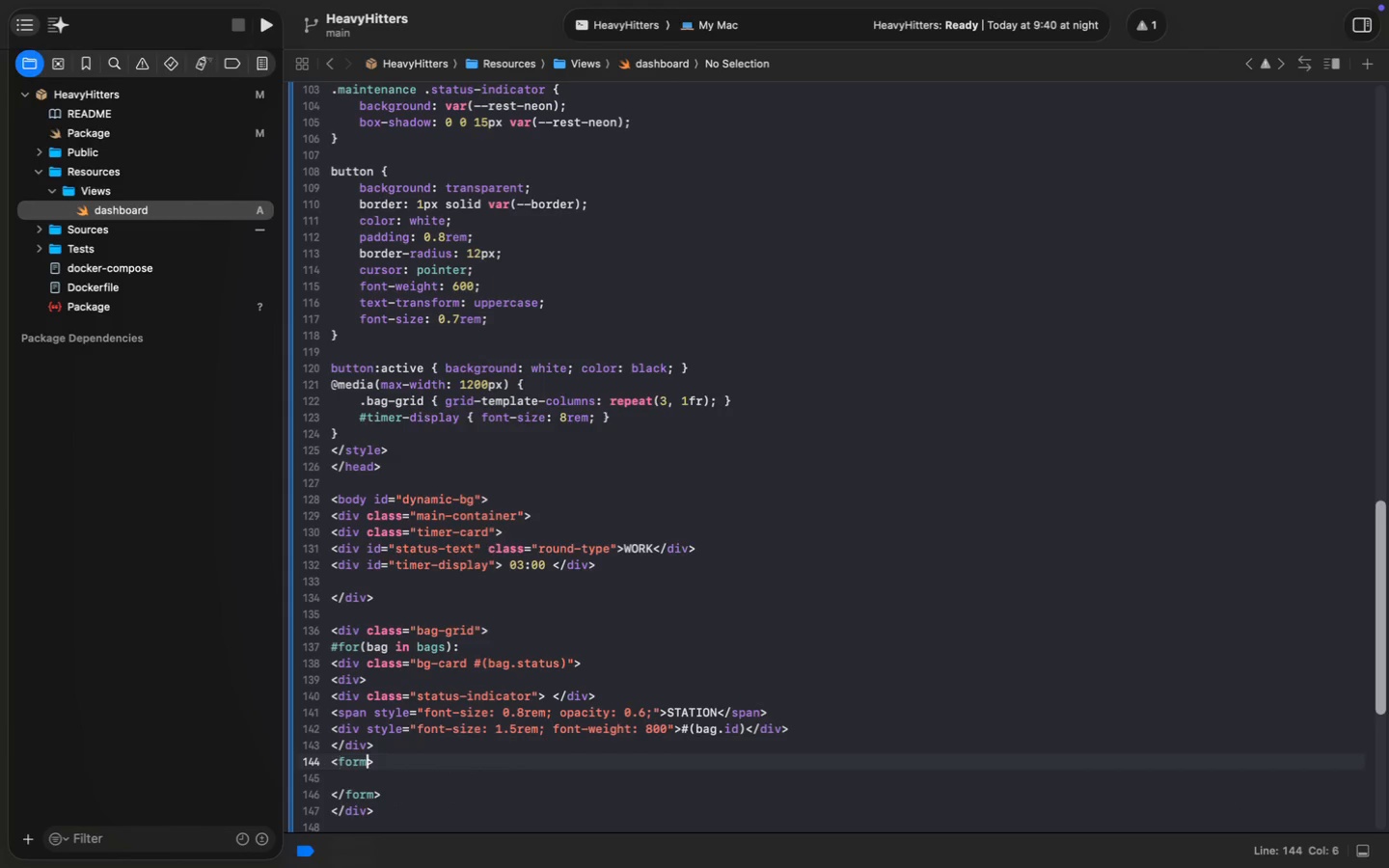 
key(Alt+ArrowRight)
 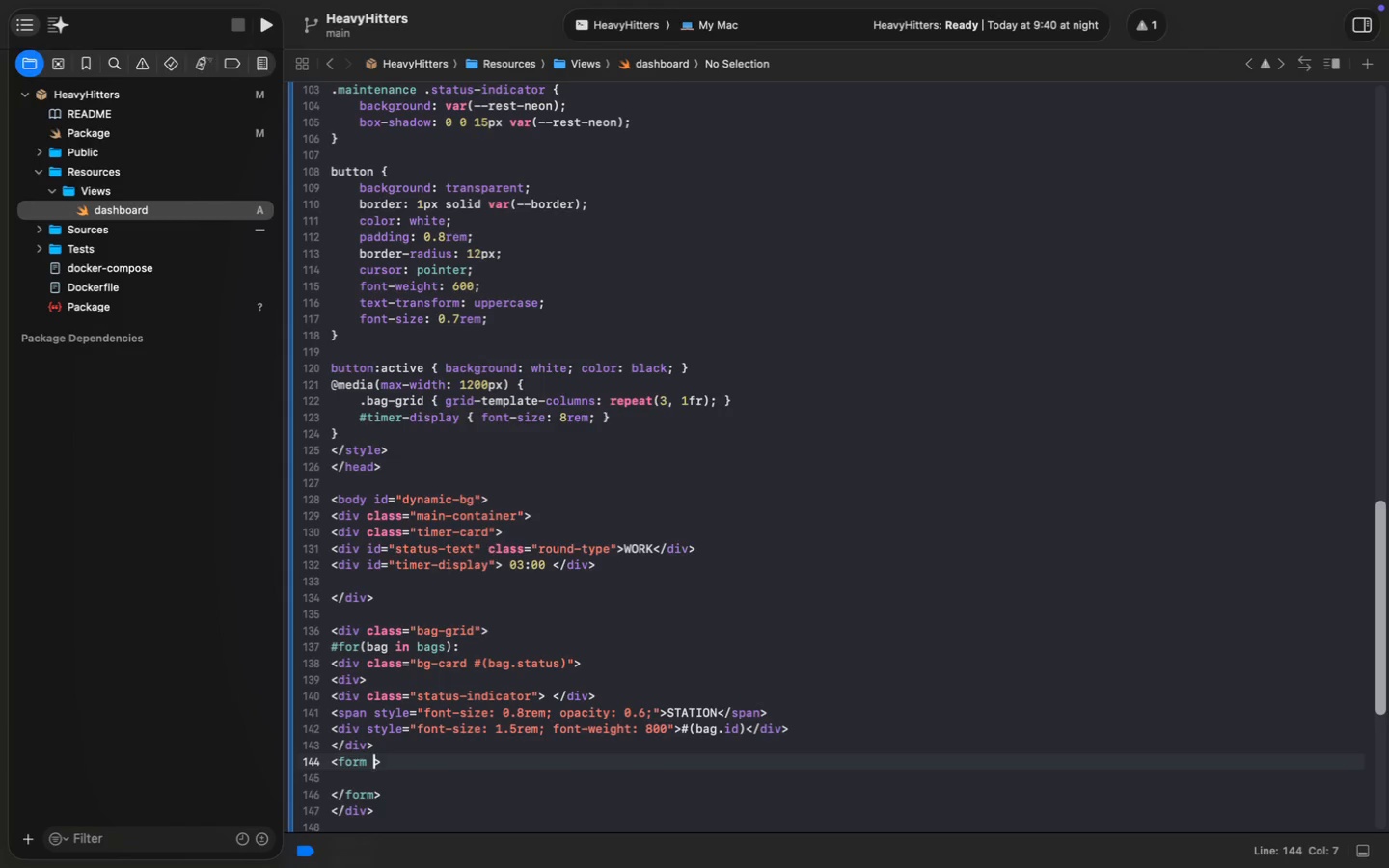 
type( action="/toggle/#(bag.id))
 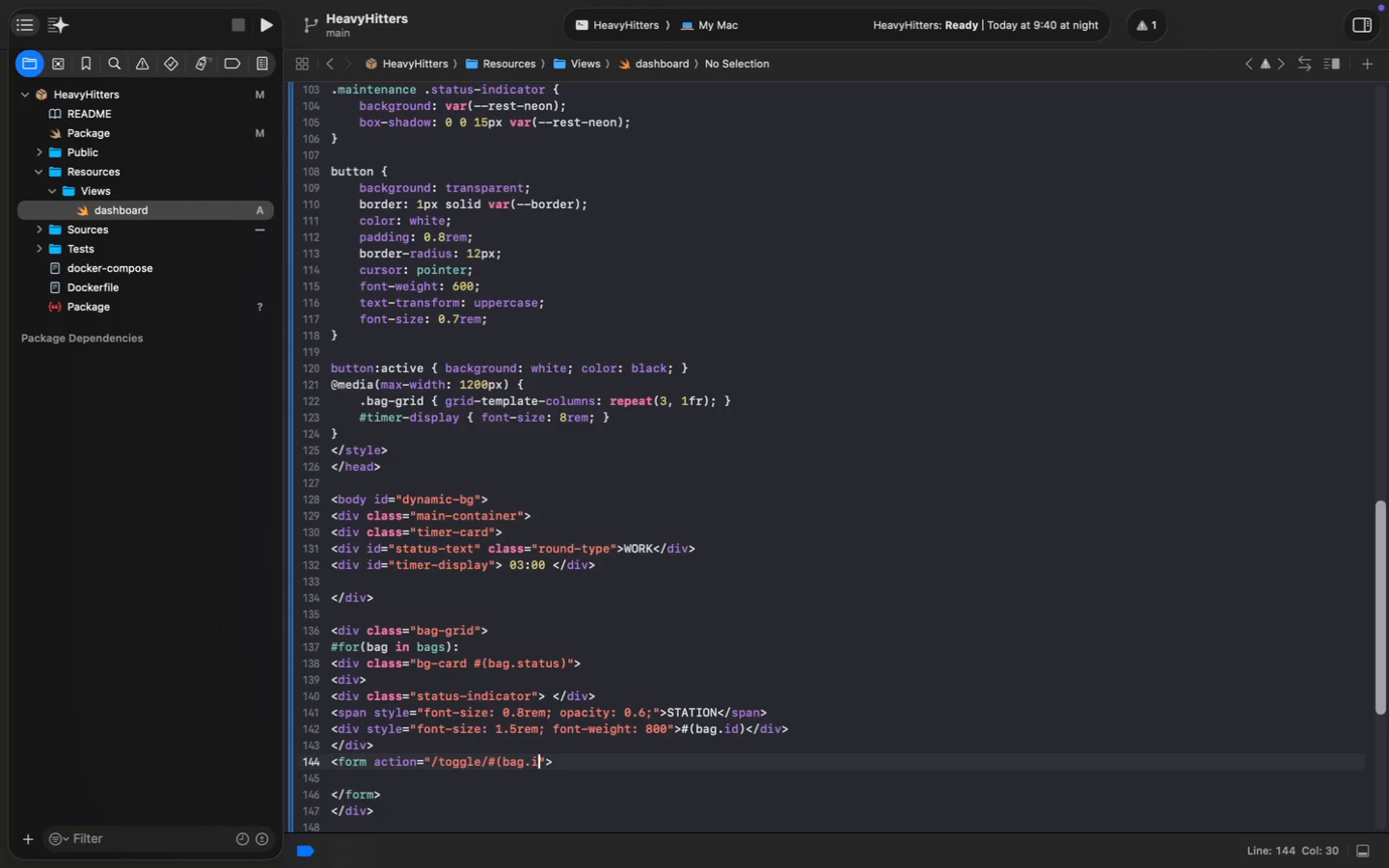 
key(ArrowRight)
 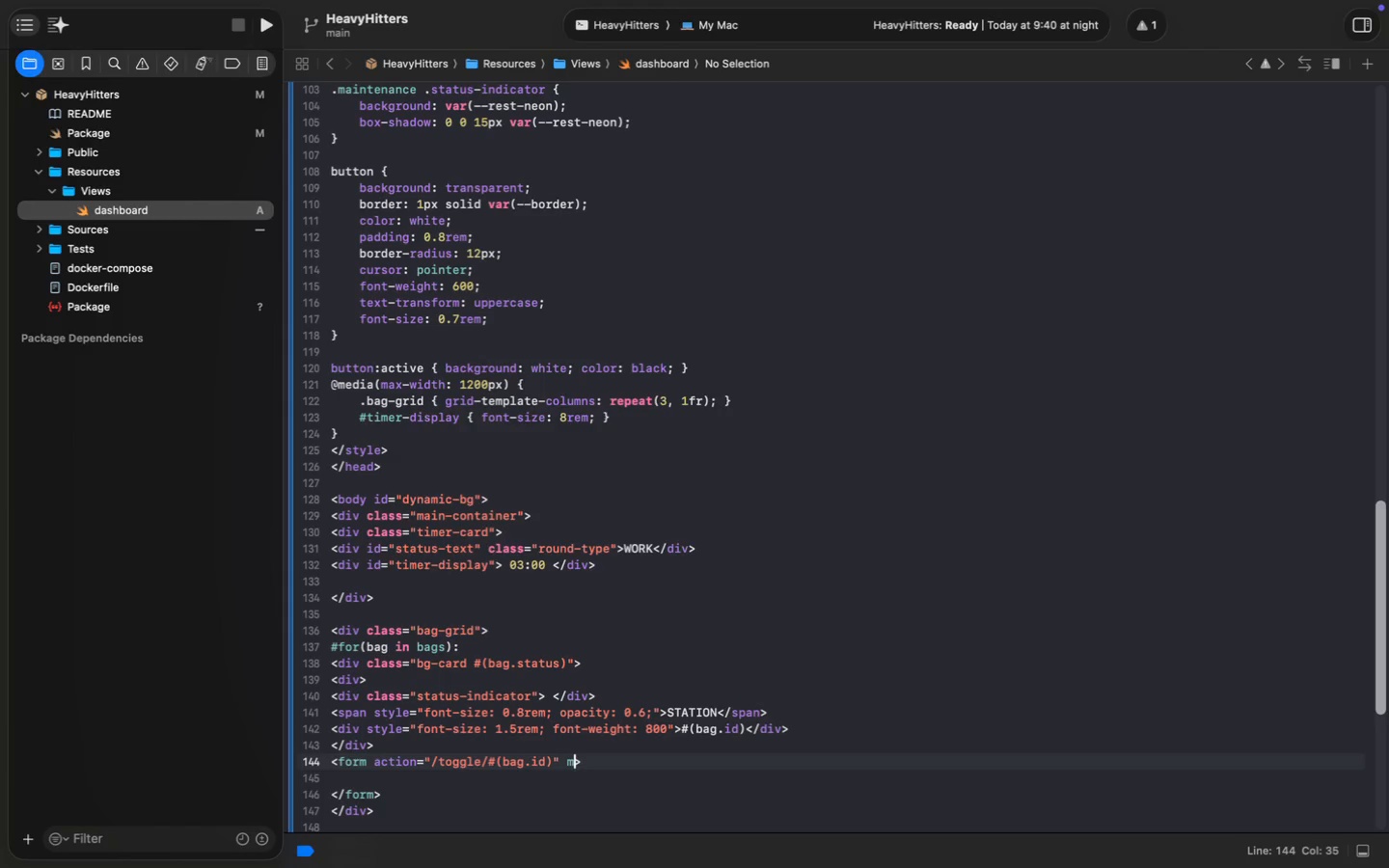 
type( method="POST)
 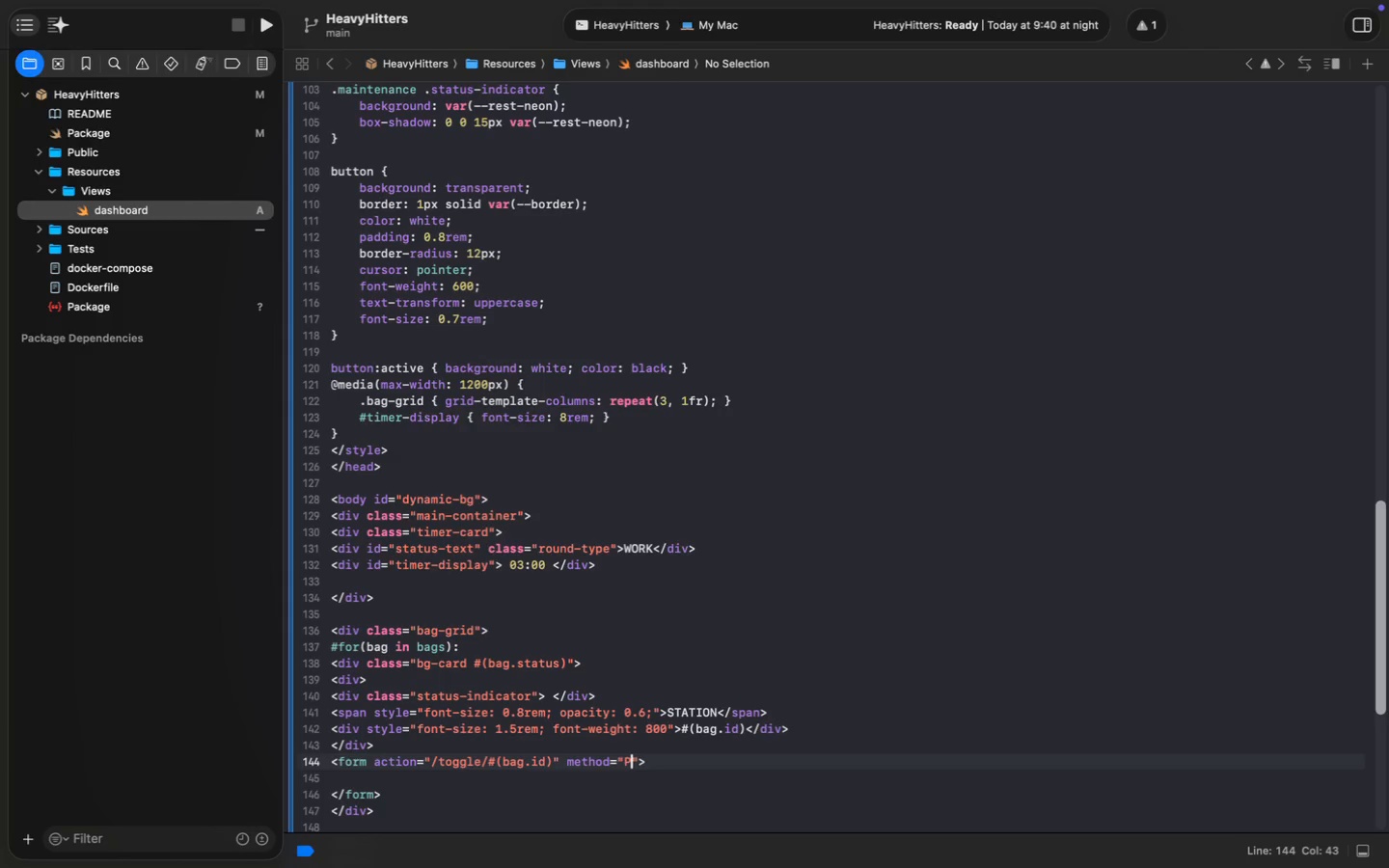 
key(ArrowRight)
 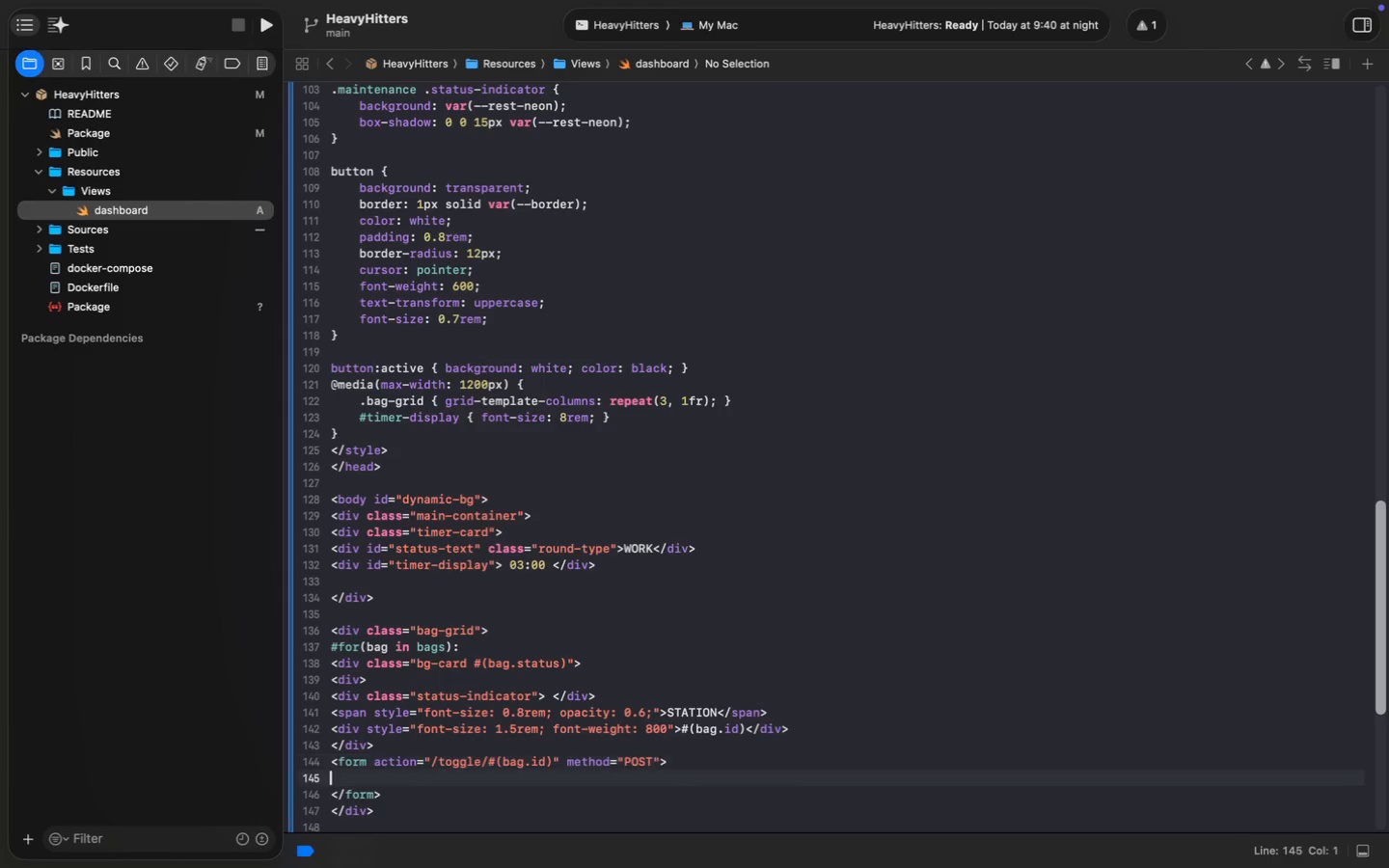 
key(ArrowDown)
 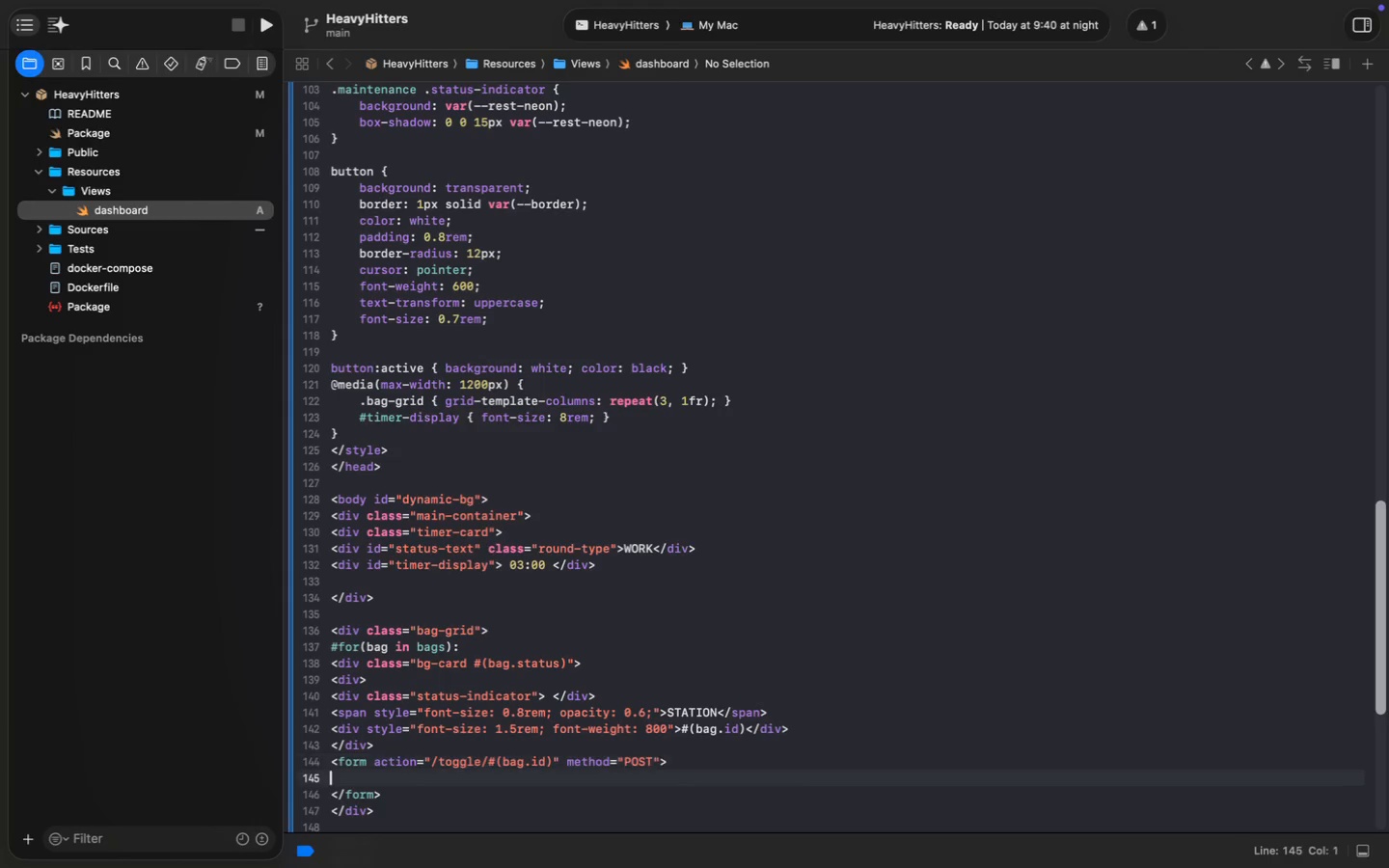 
type(<button> </button>)
 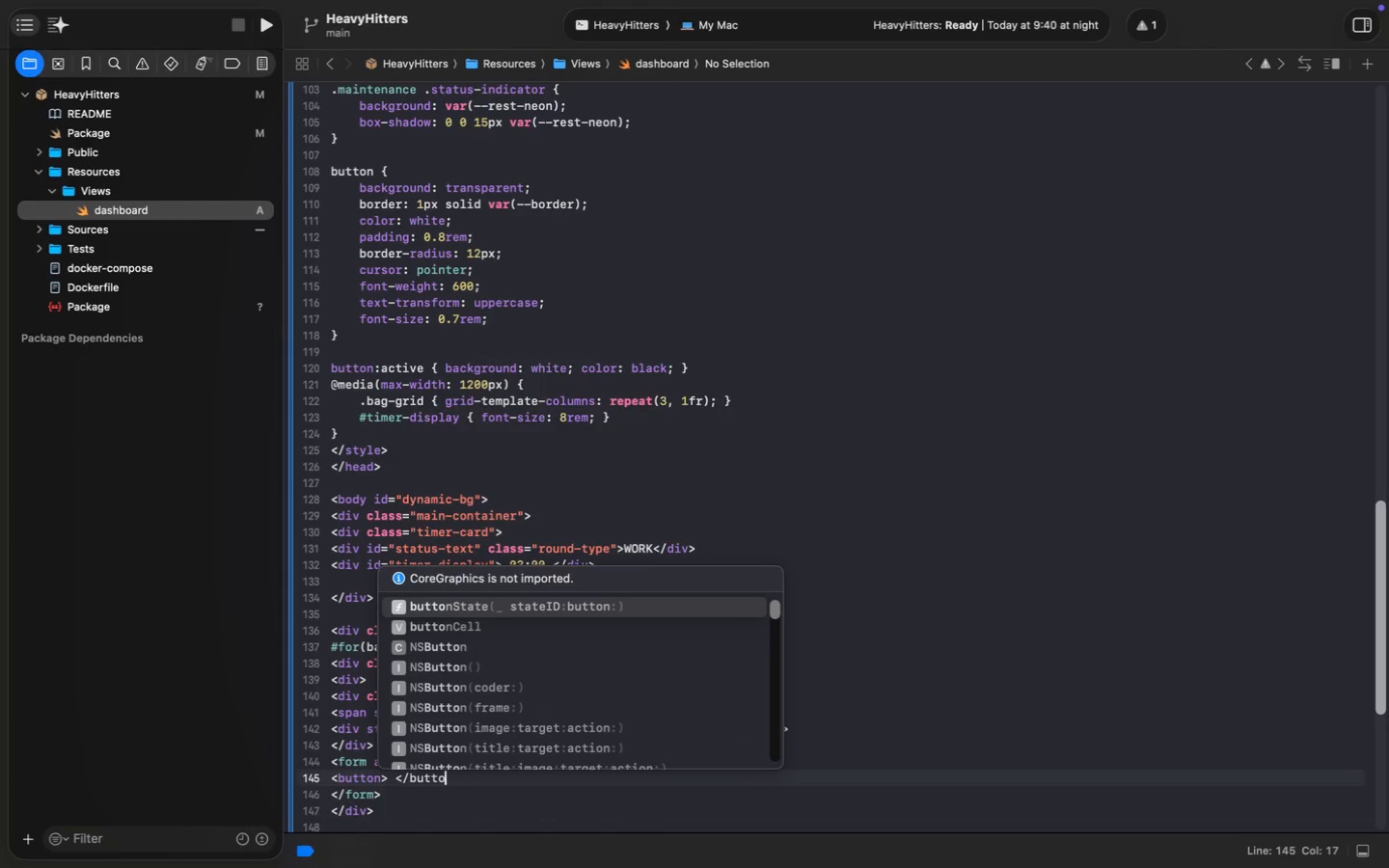 
key(Alt+ArrowLeft)
 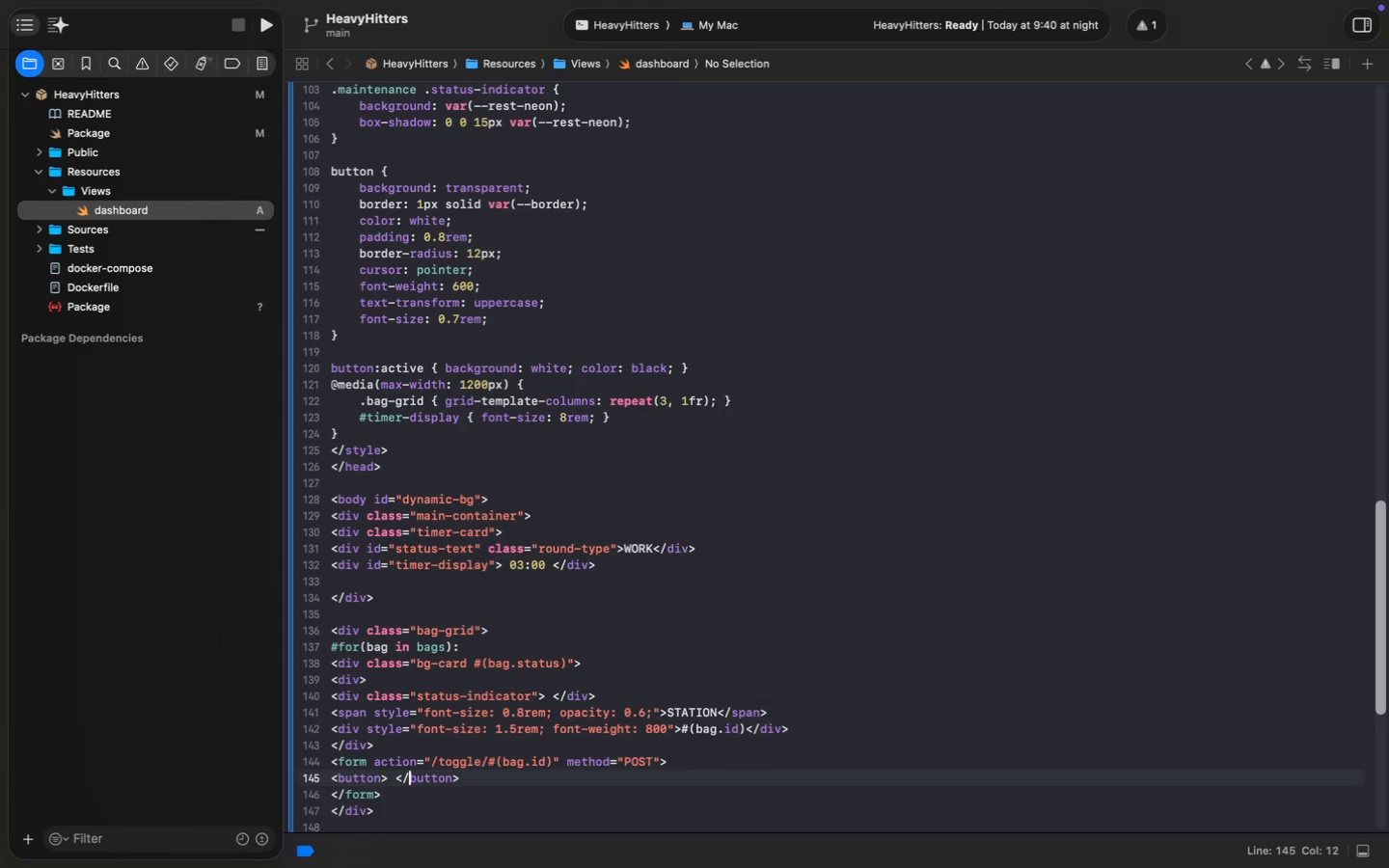 
key(Alt+ArrowLeft)
 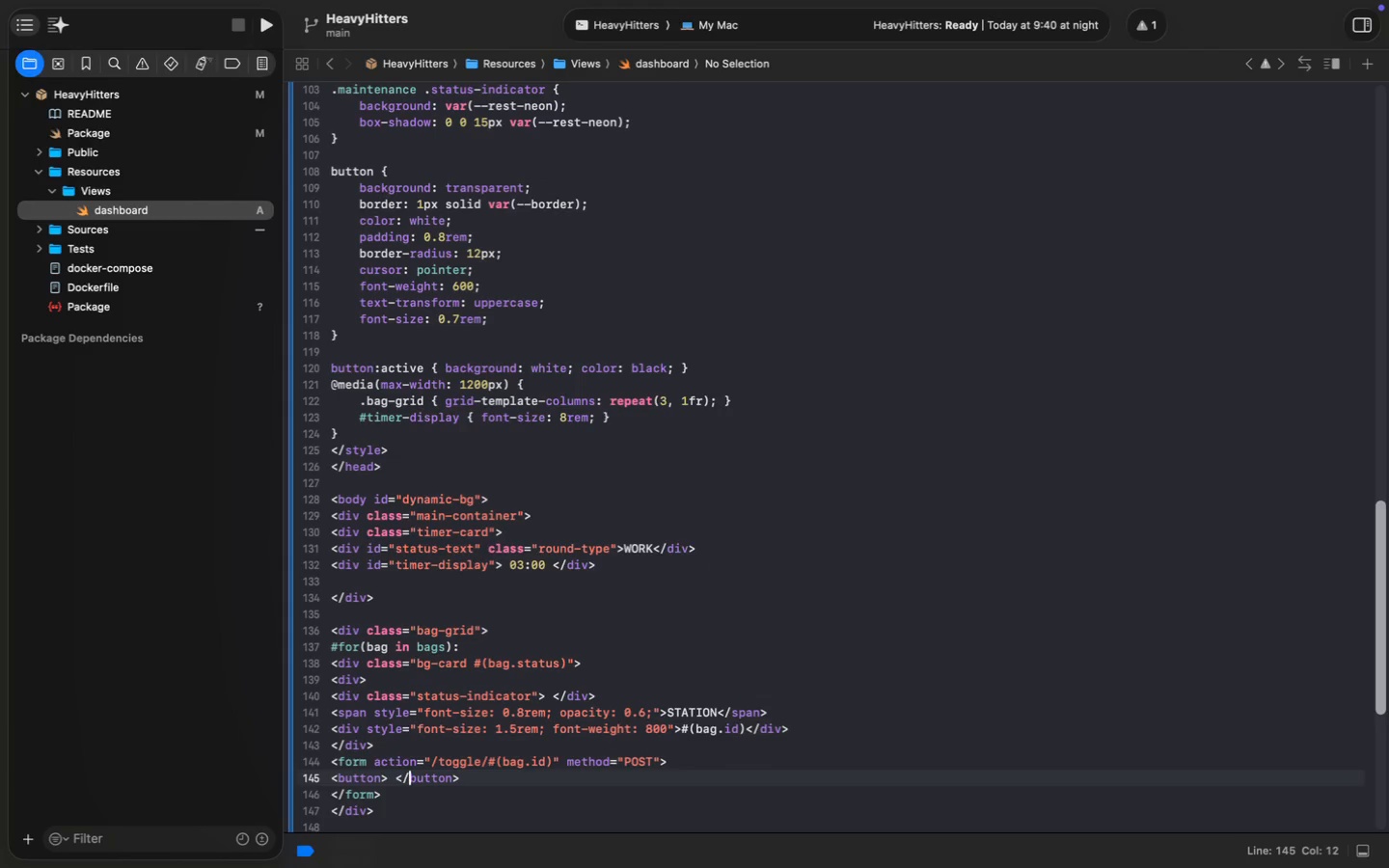 
key(Alt+ArrowLeft)
 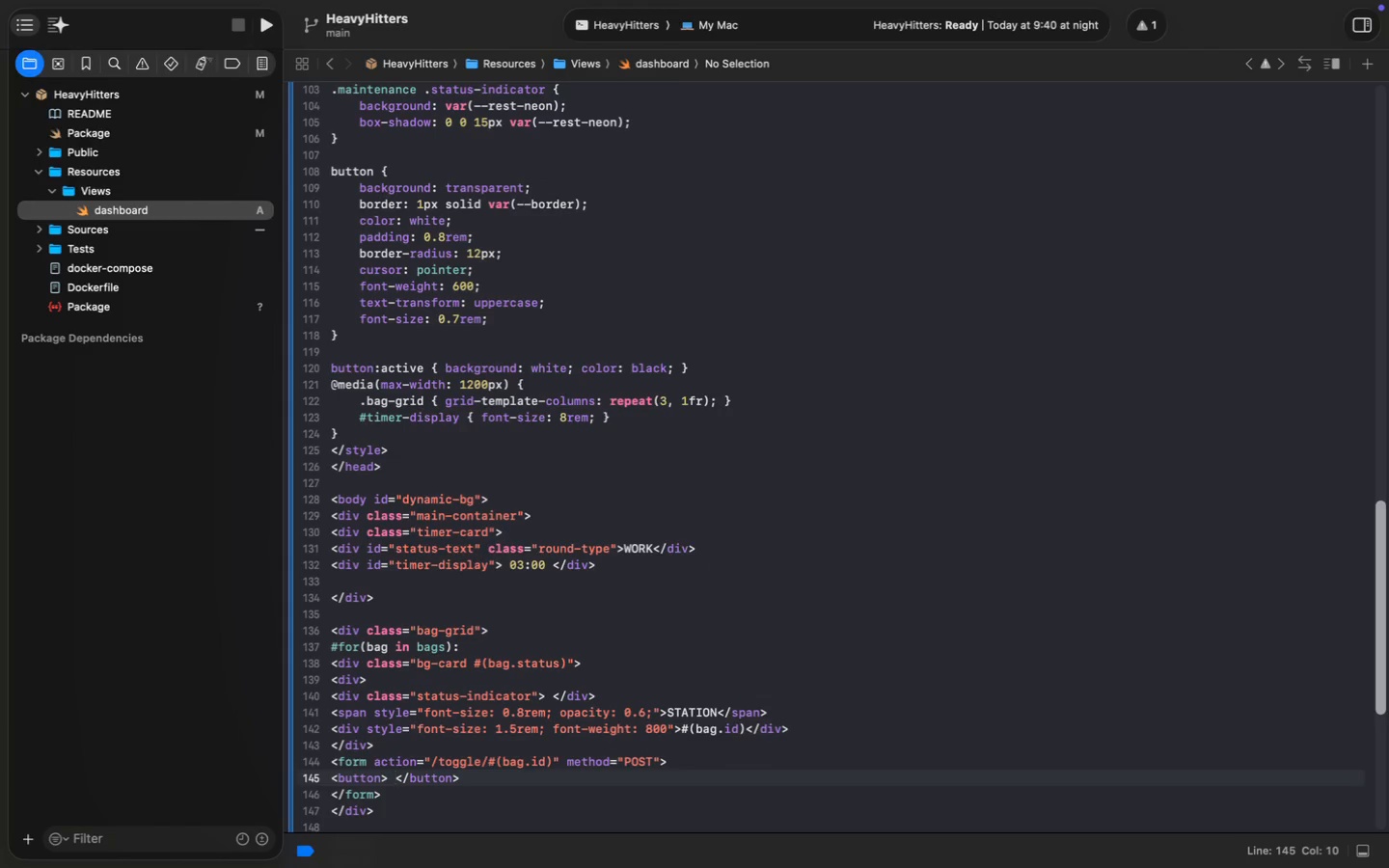 
key(ArrowLeft)
 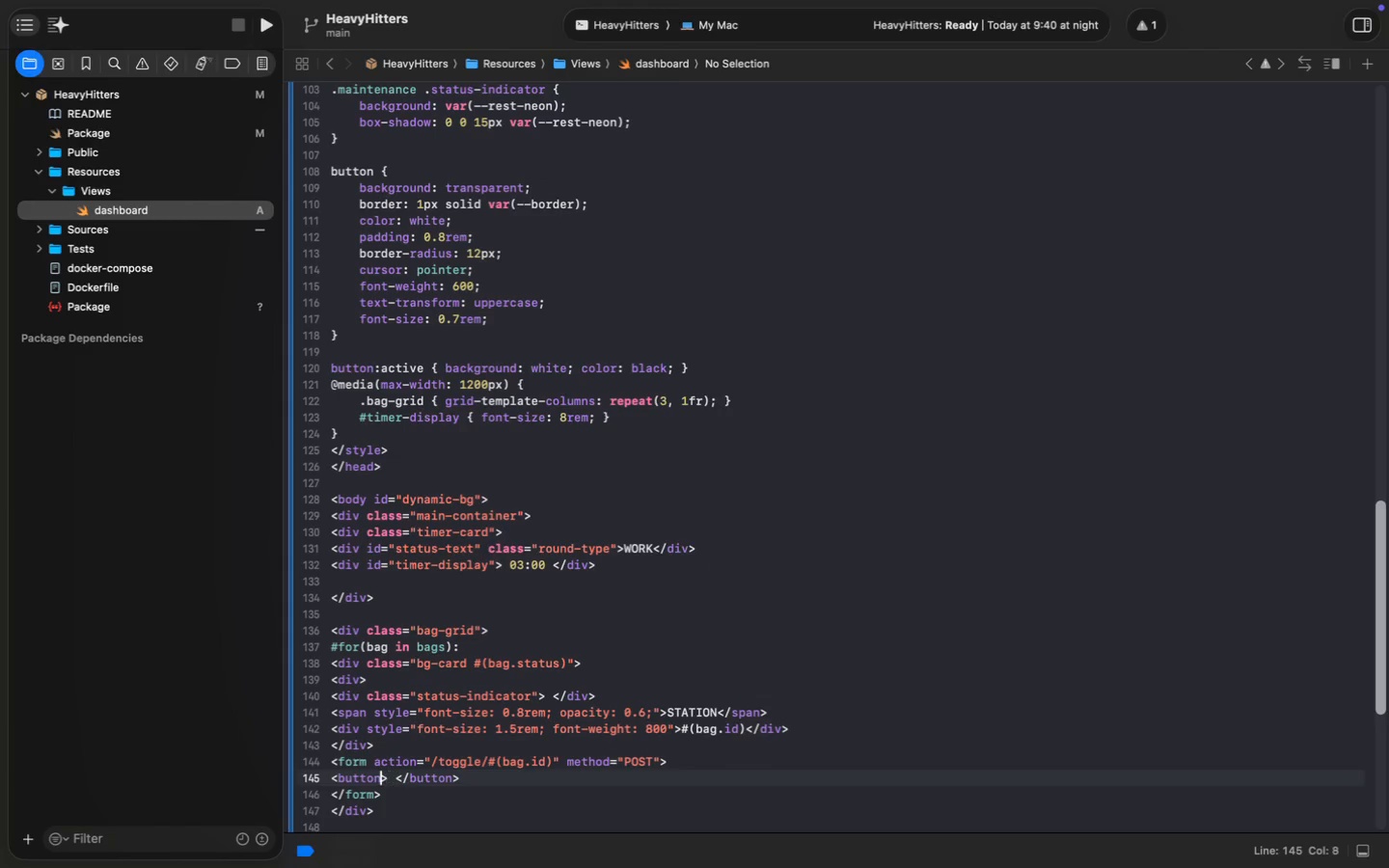 
key(ArrowLeft)
 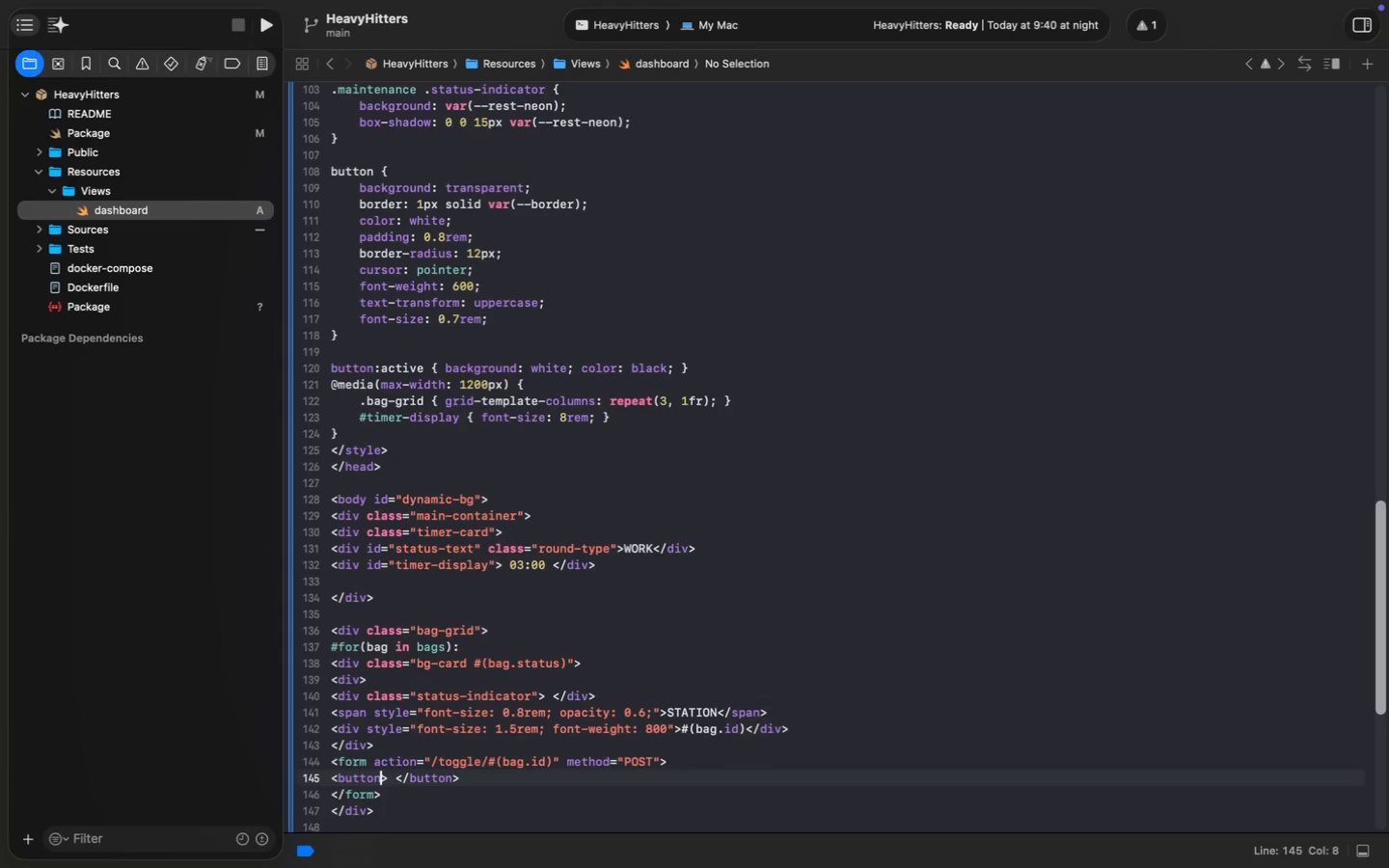 
key(ArrowRight)
 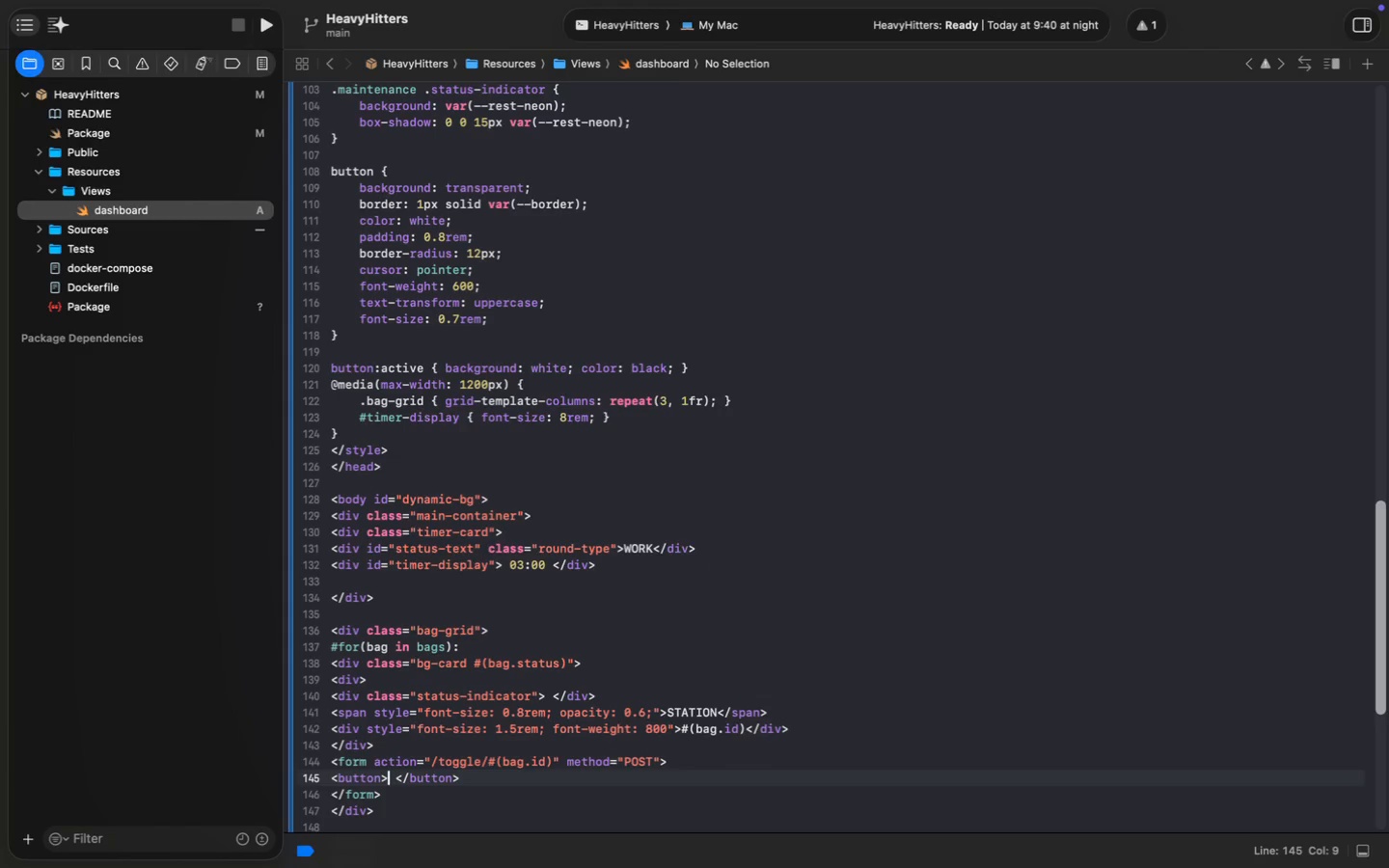 
type(#())
 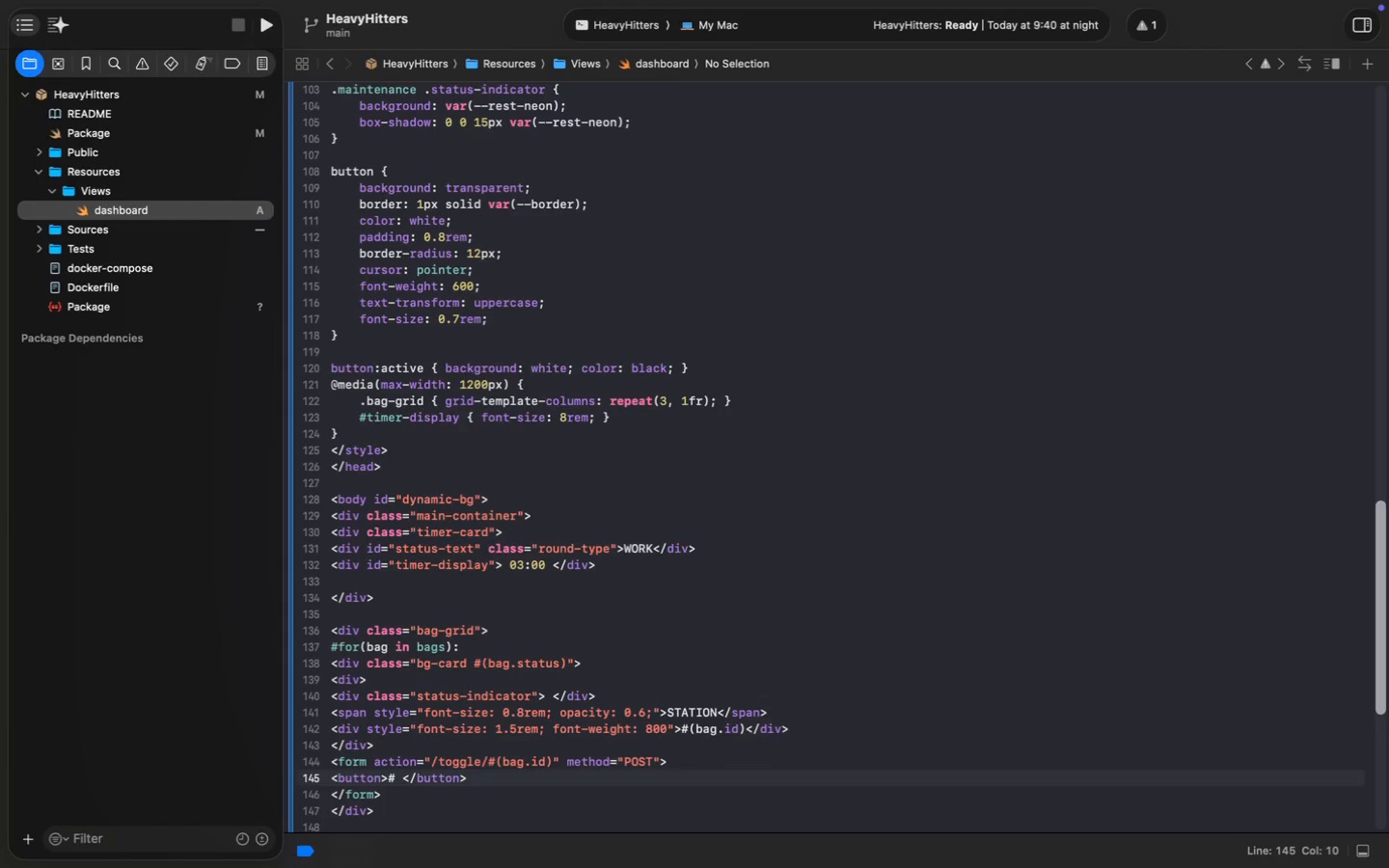 
 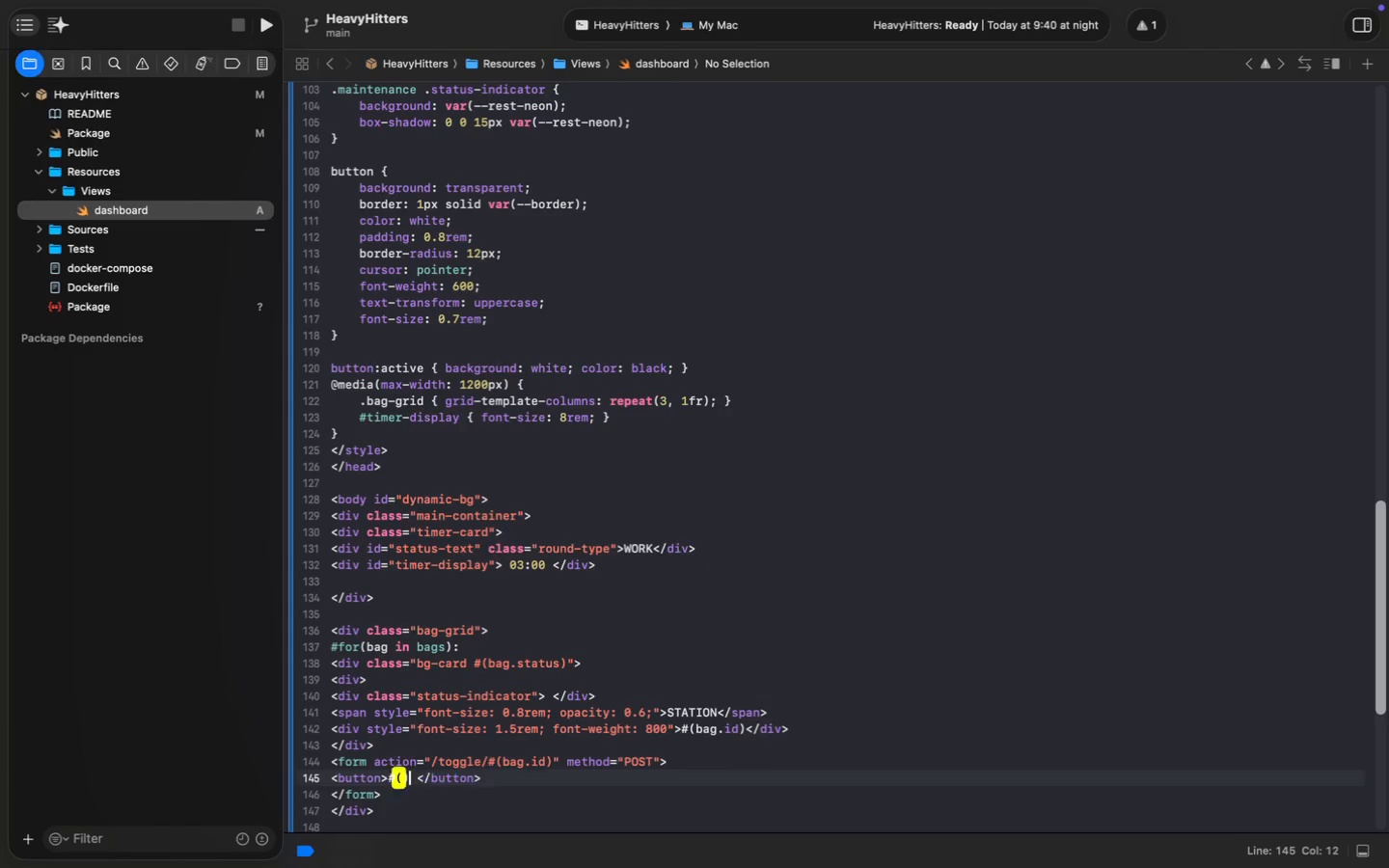 
key(ArrowLeft)
 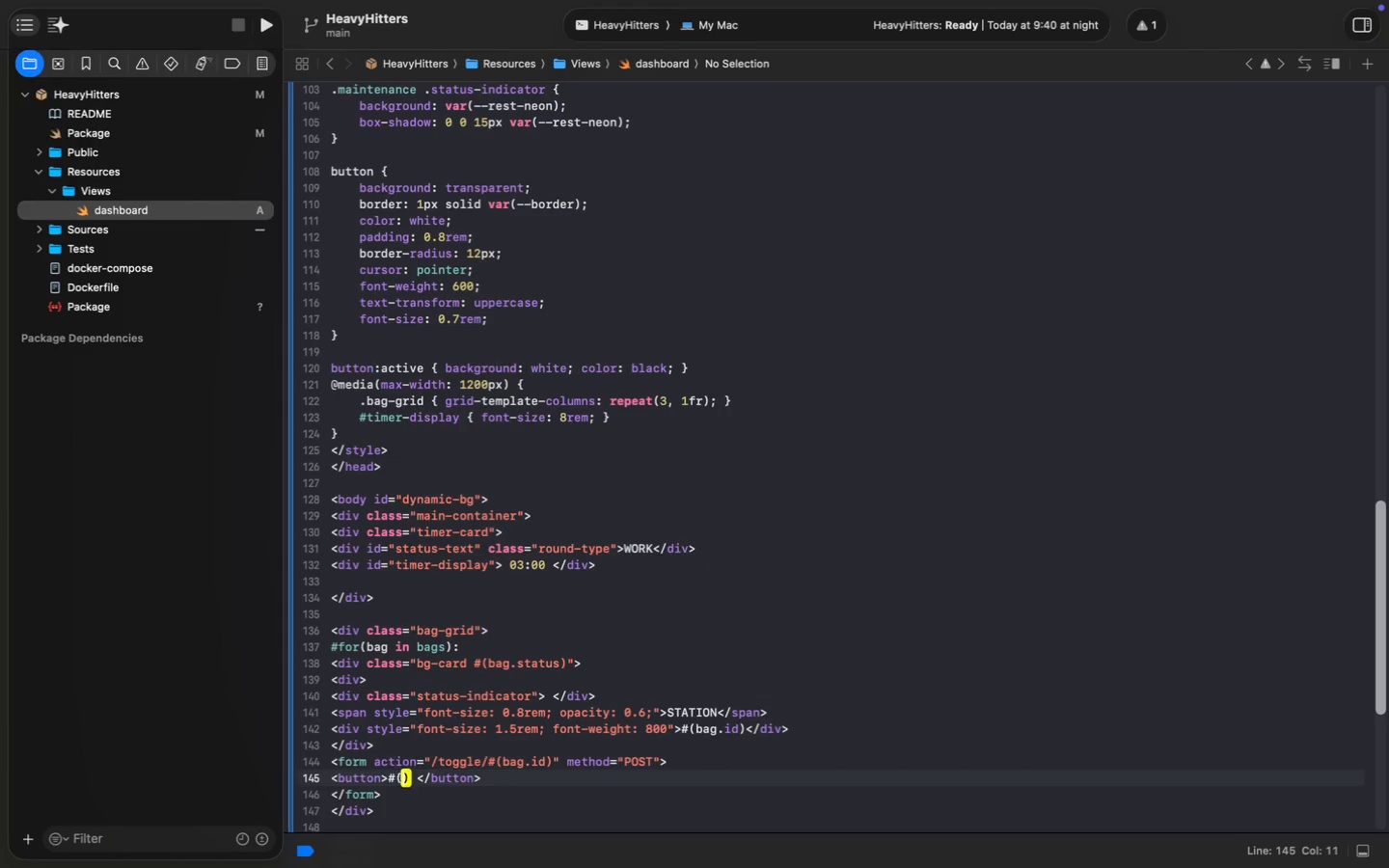 
type(bag.status)
 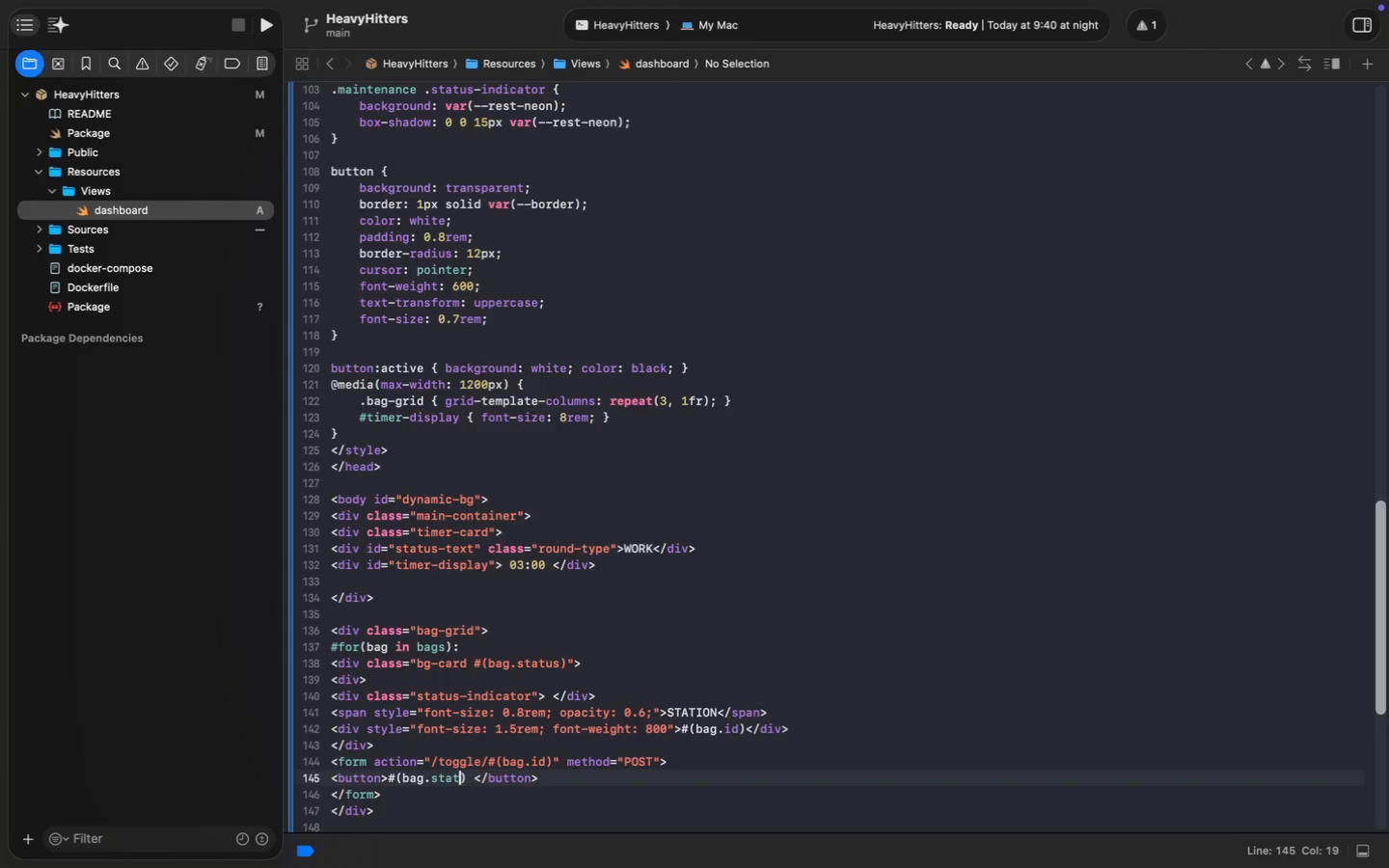 
key(ArrowRight)
 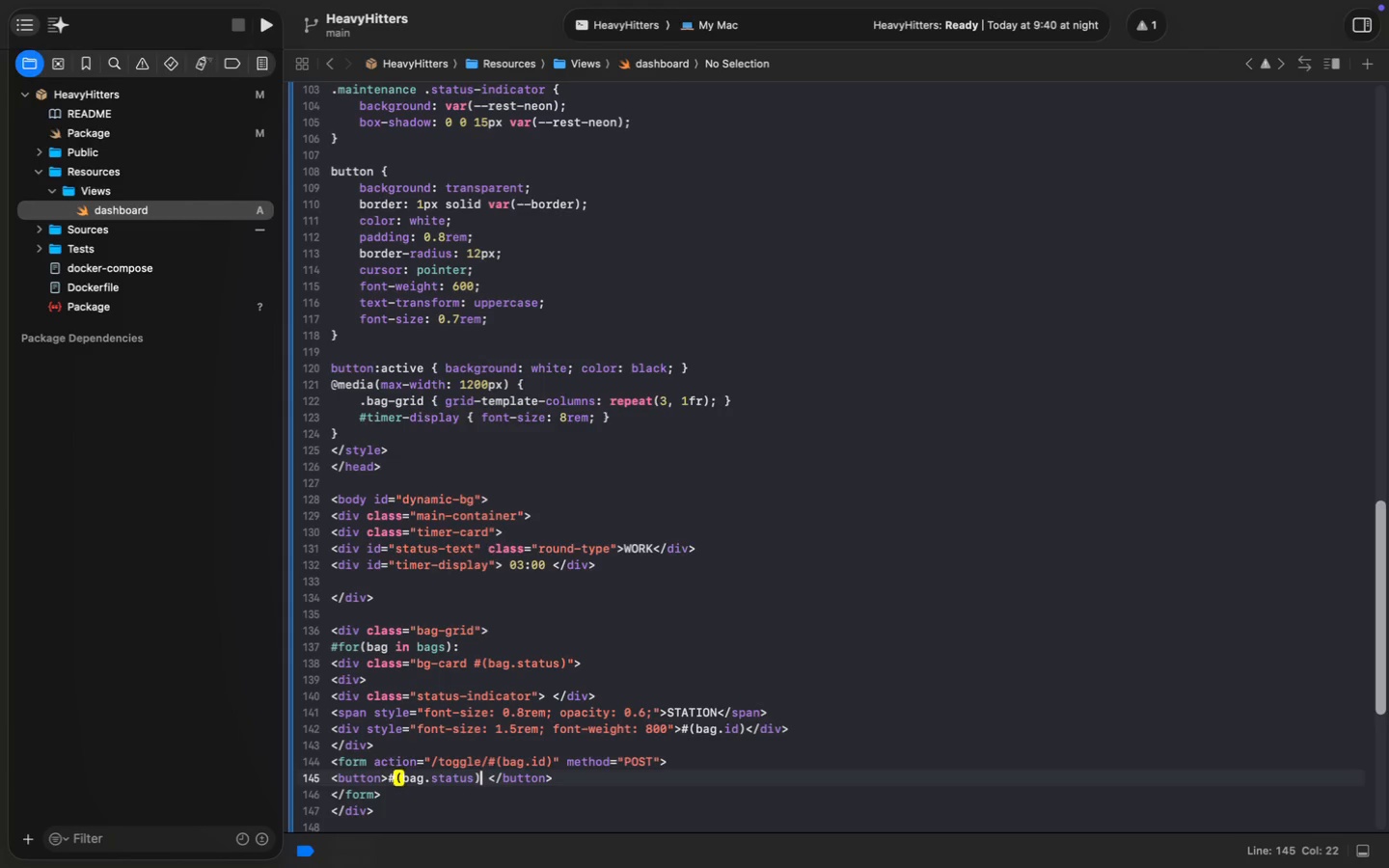 
key(ArrowRight)
 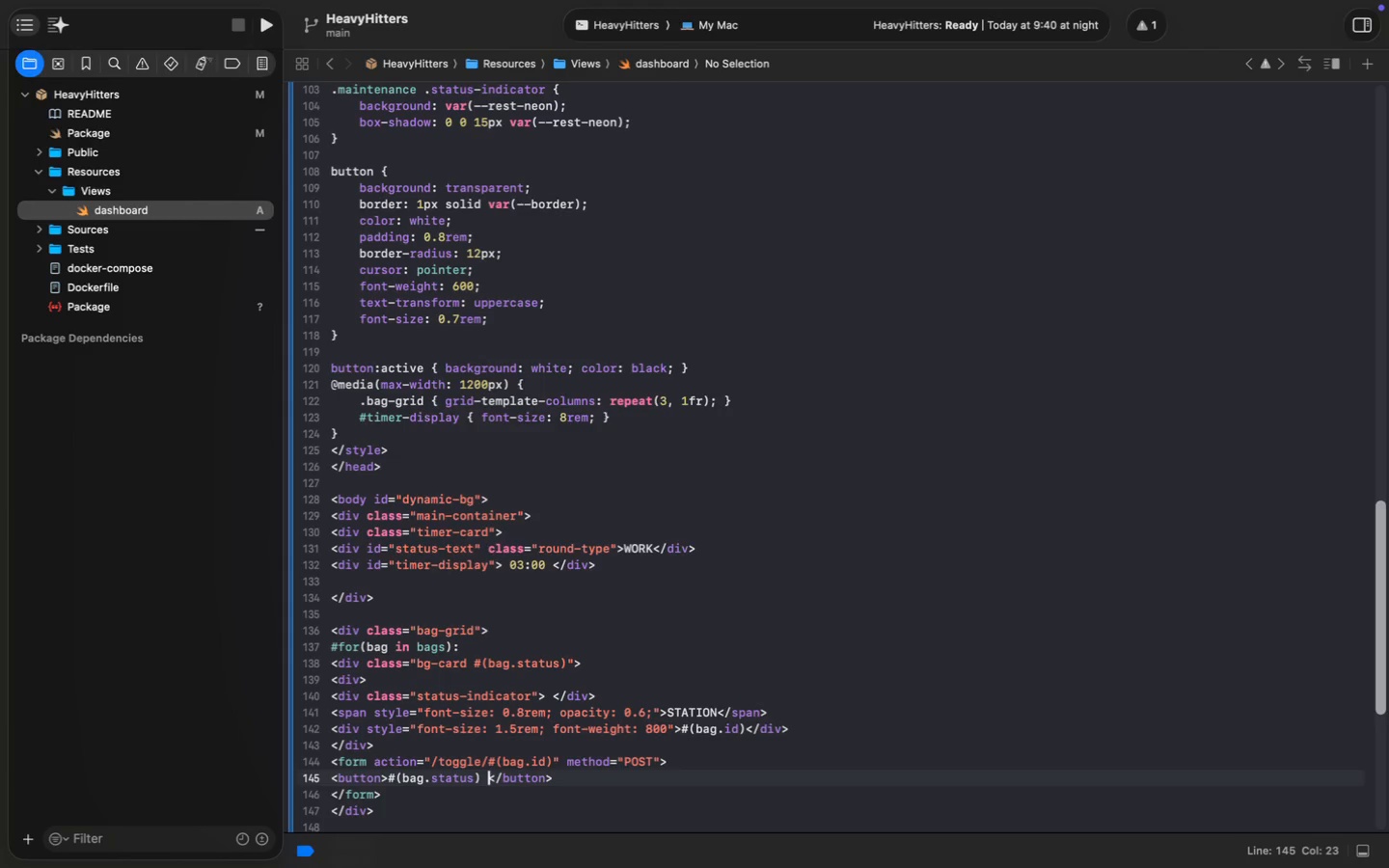 
key(Backspace)
 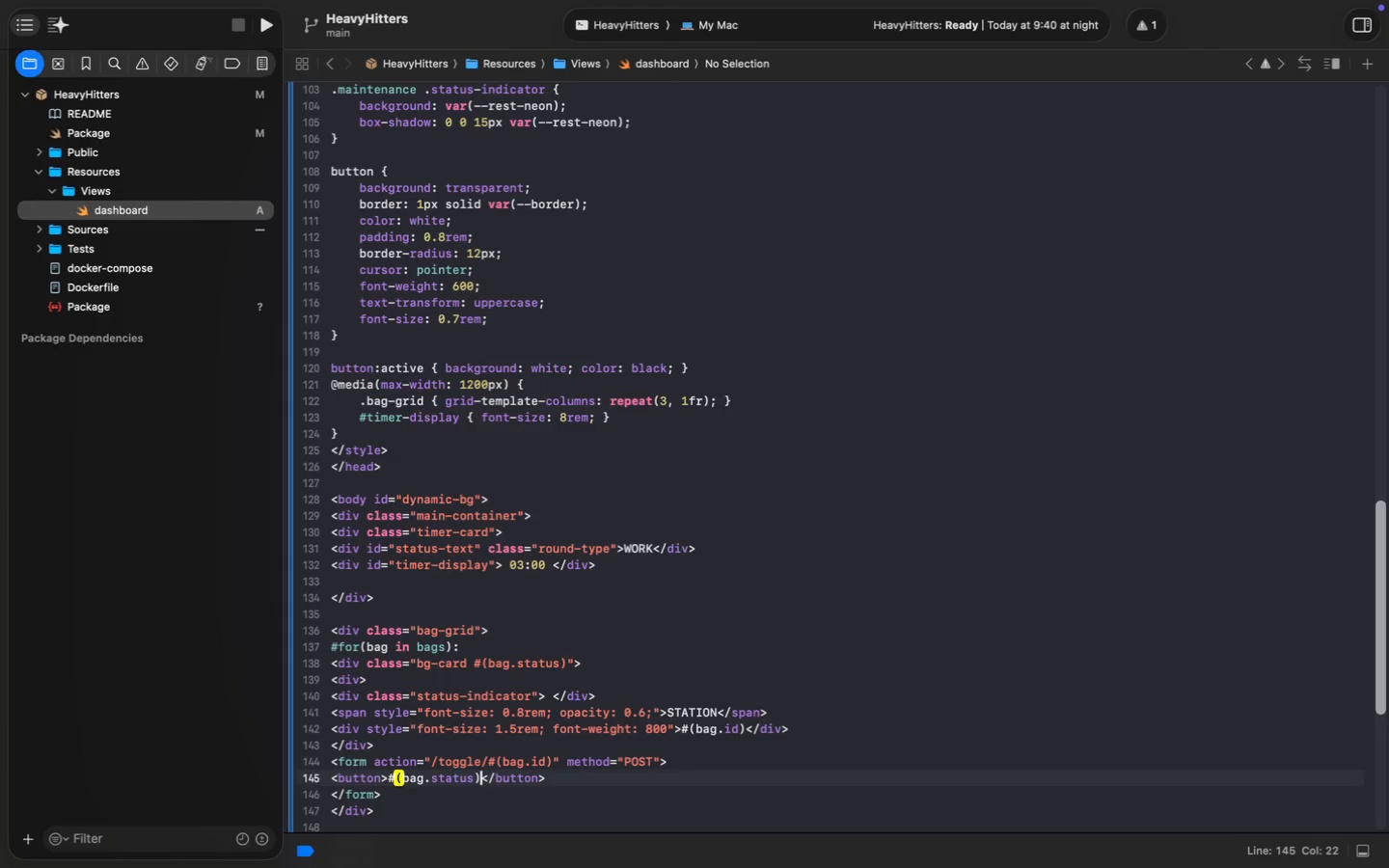 
key(Alt+ArrowLeft)
 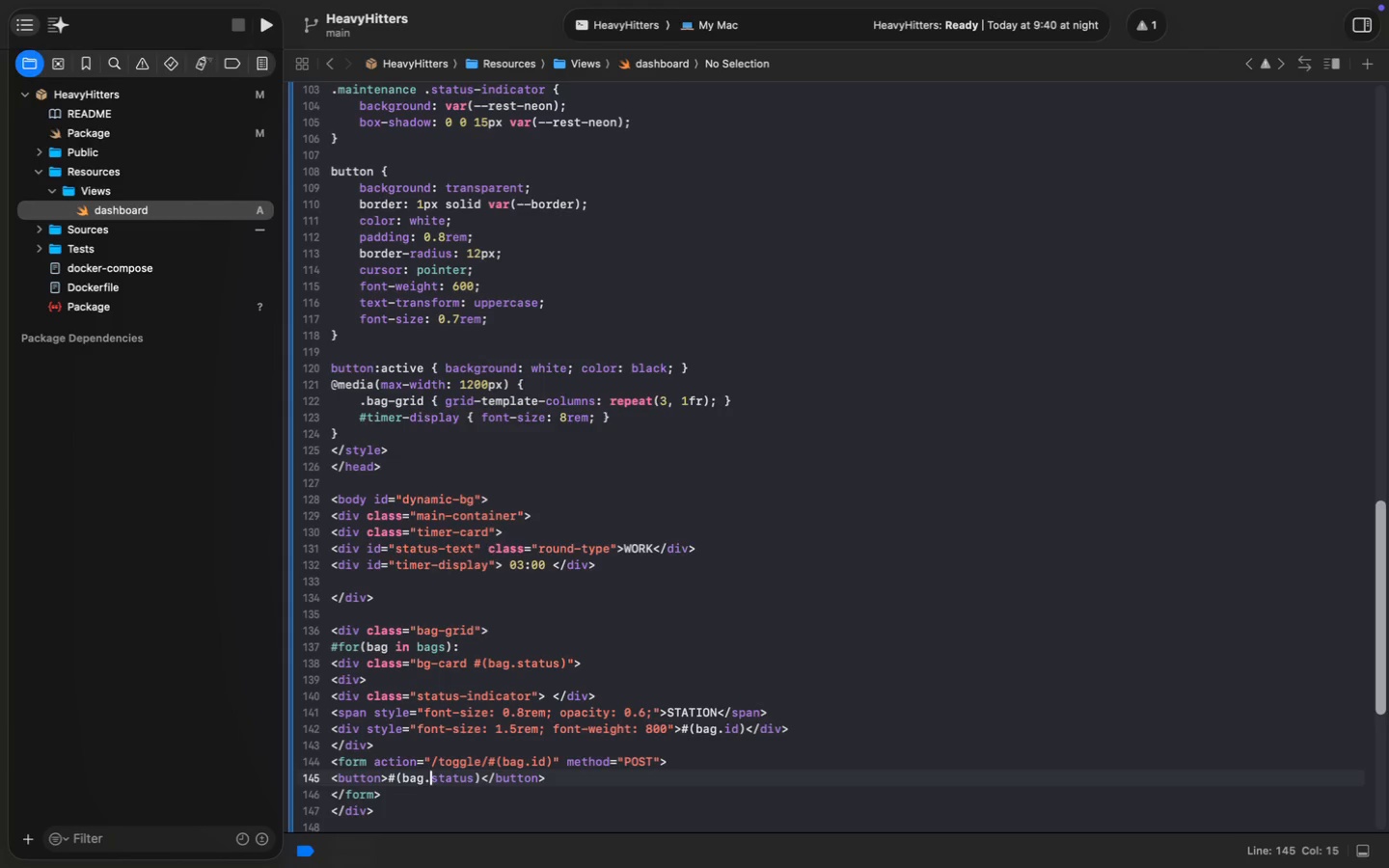 
key(Alt+ArrowLeft)
 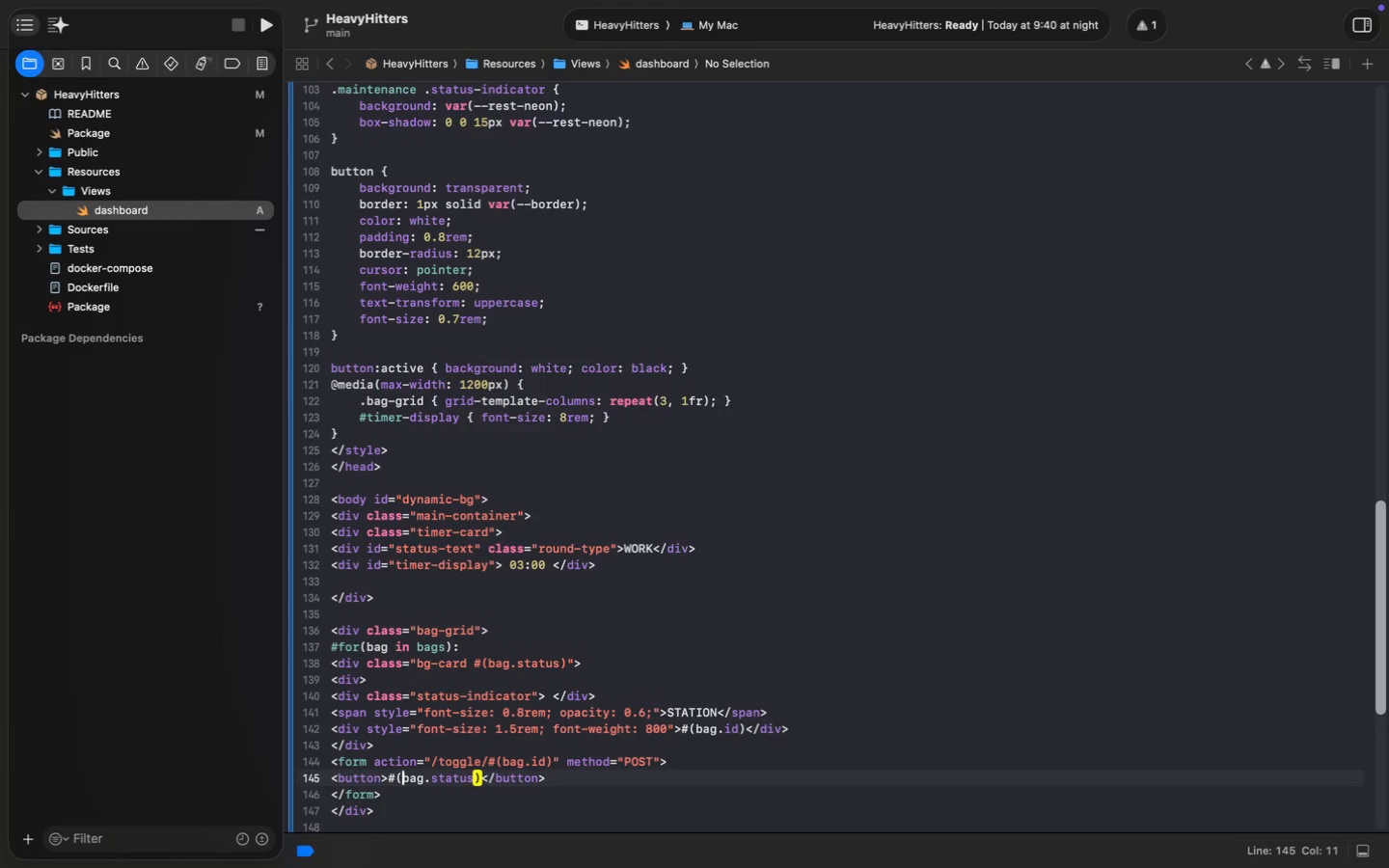 
key(Alt+ArrowLeft)
 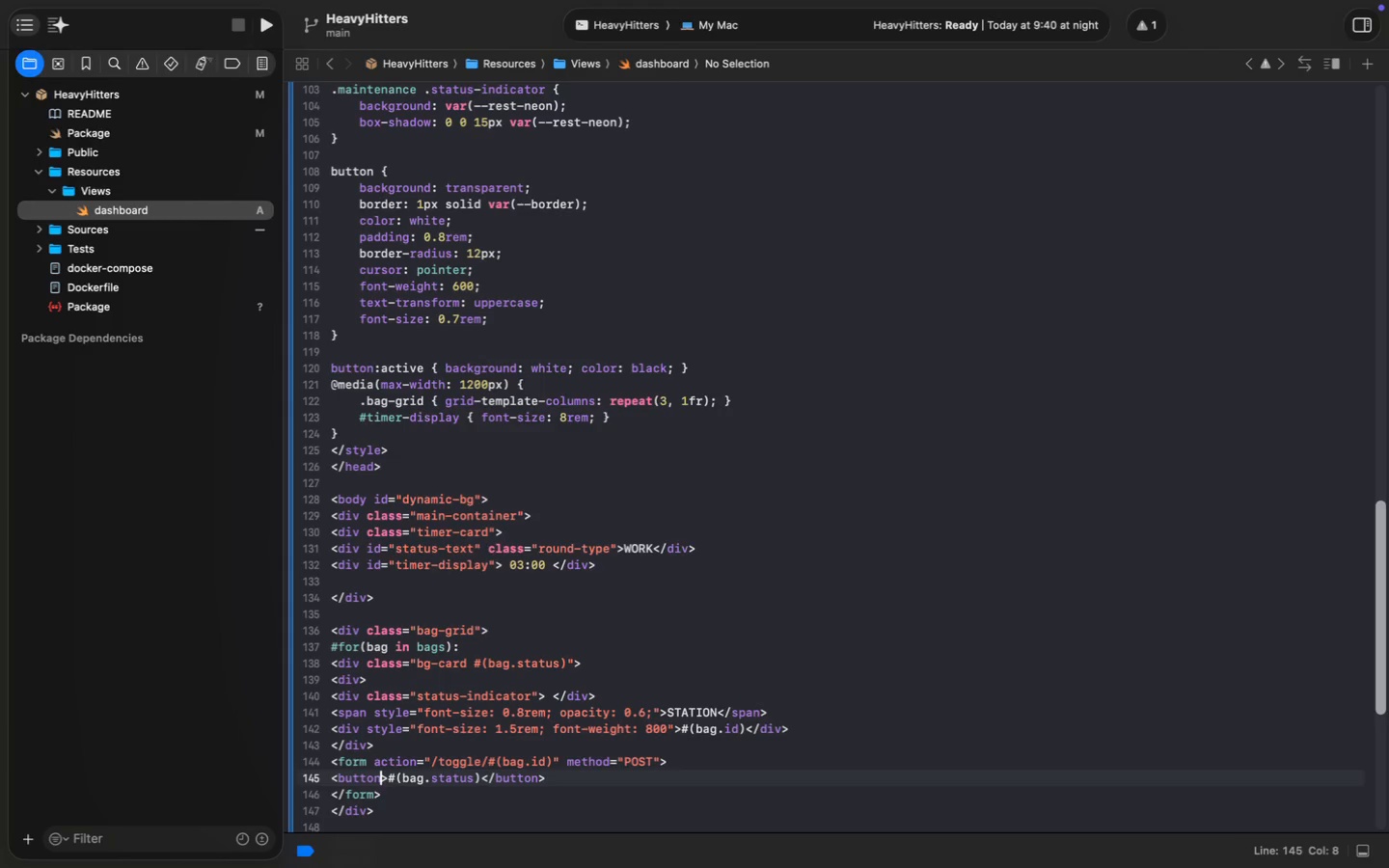 
type( type="")
 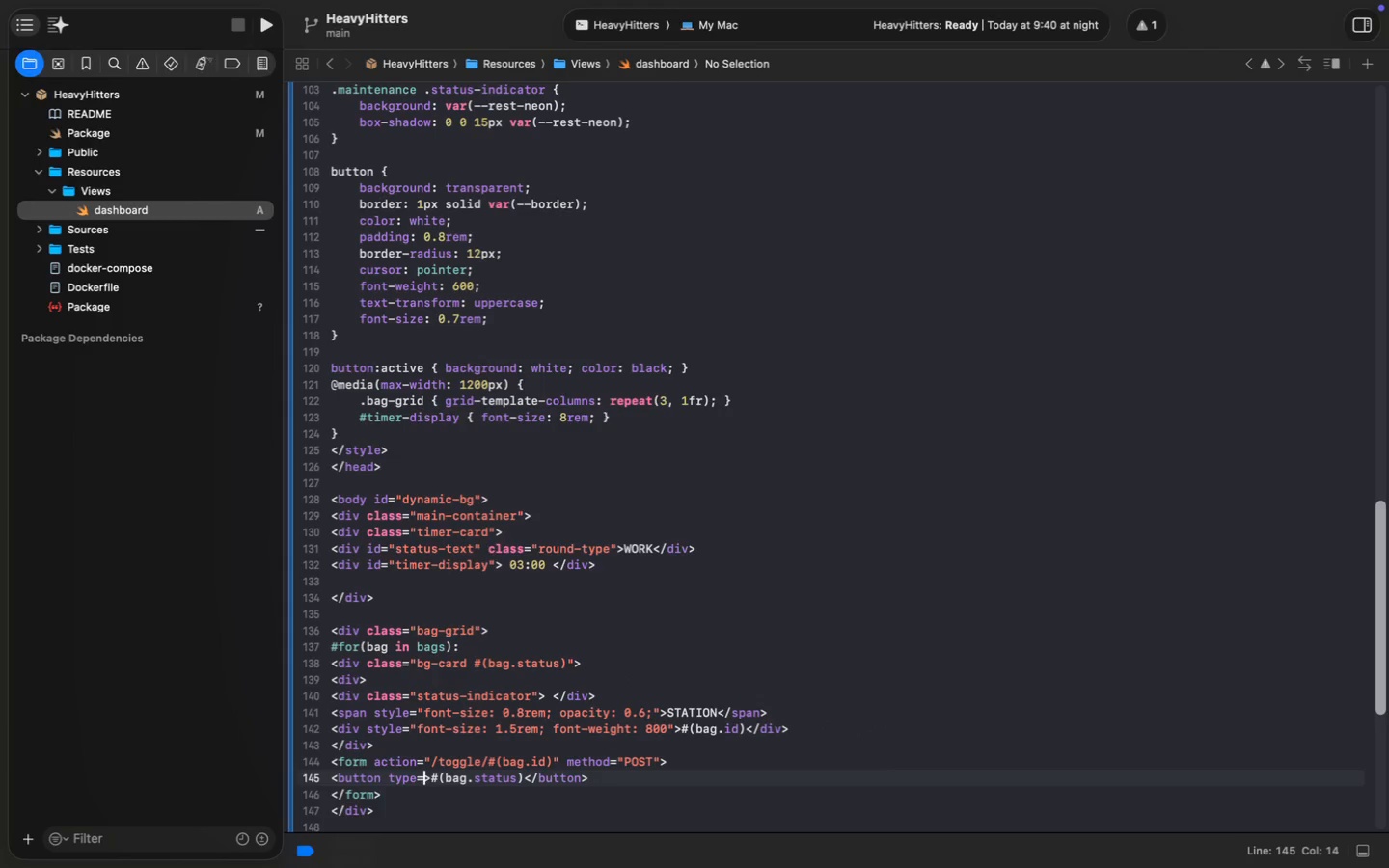 
 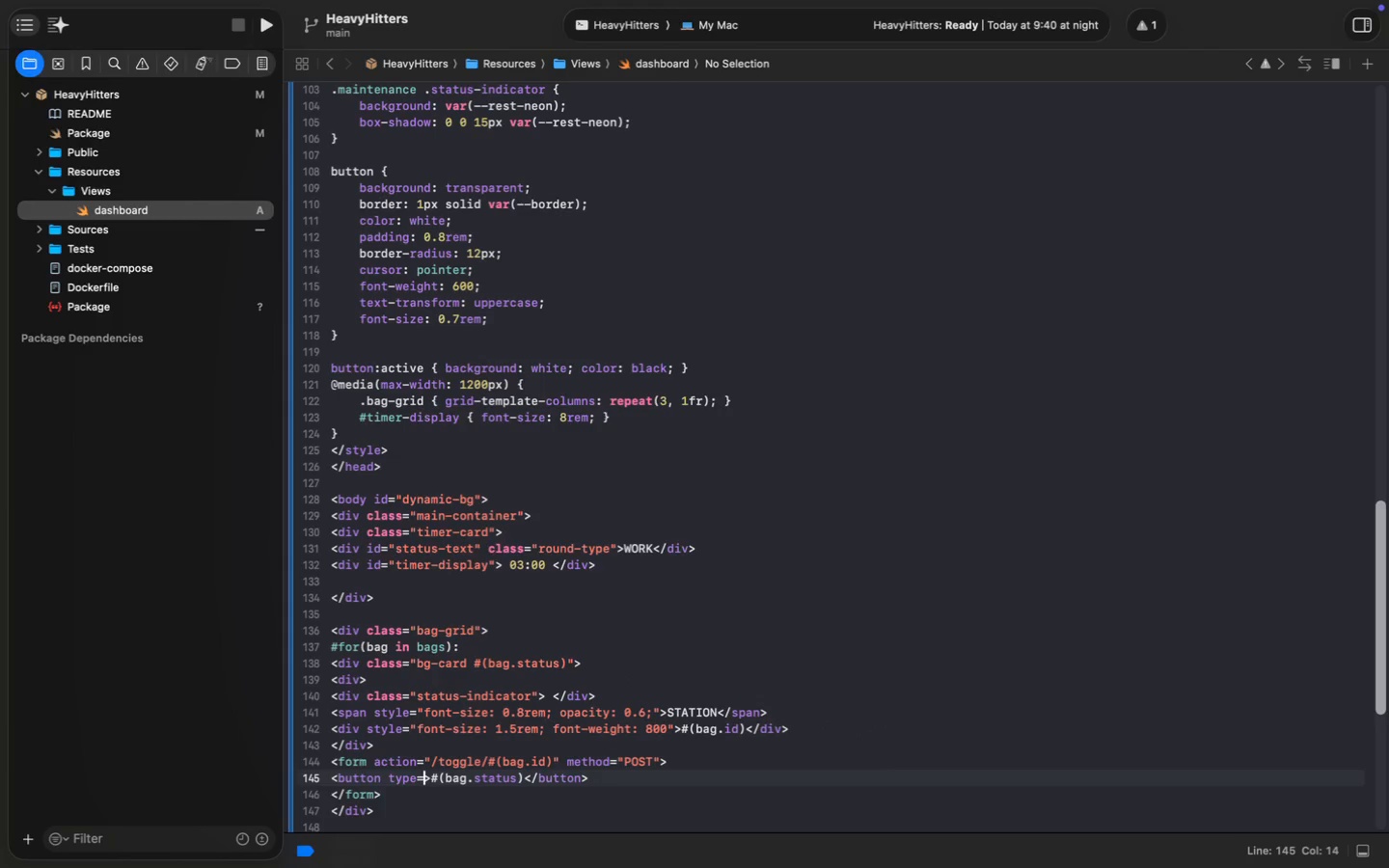 
key(ArrowLeft)
 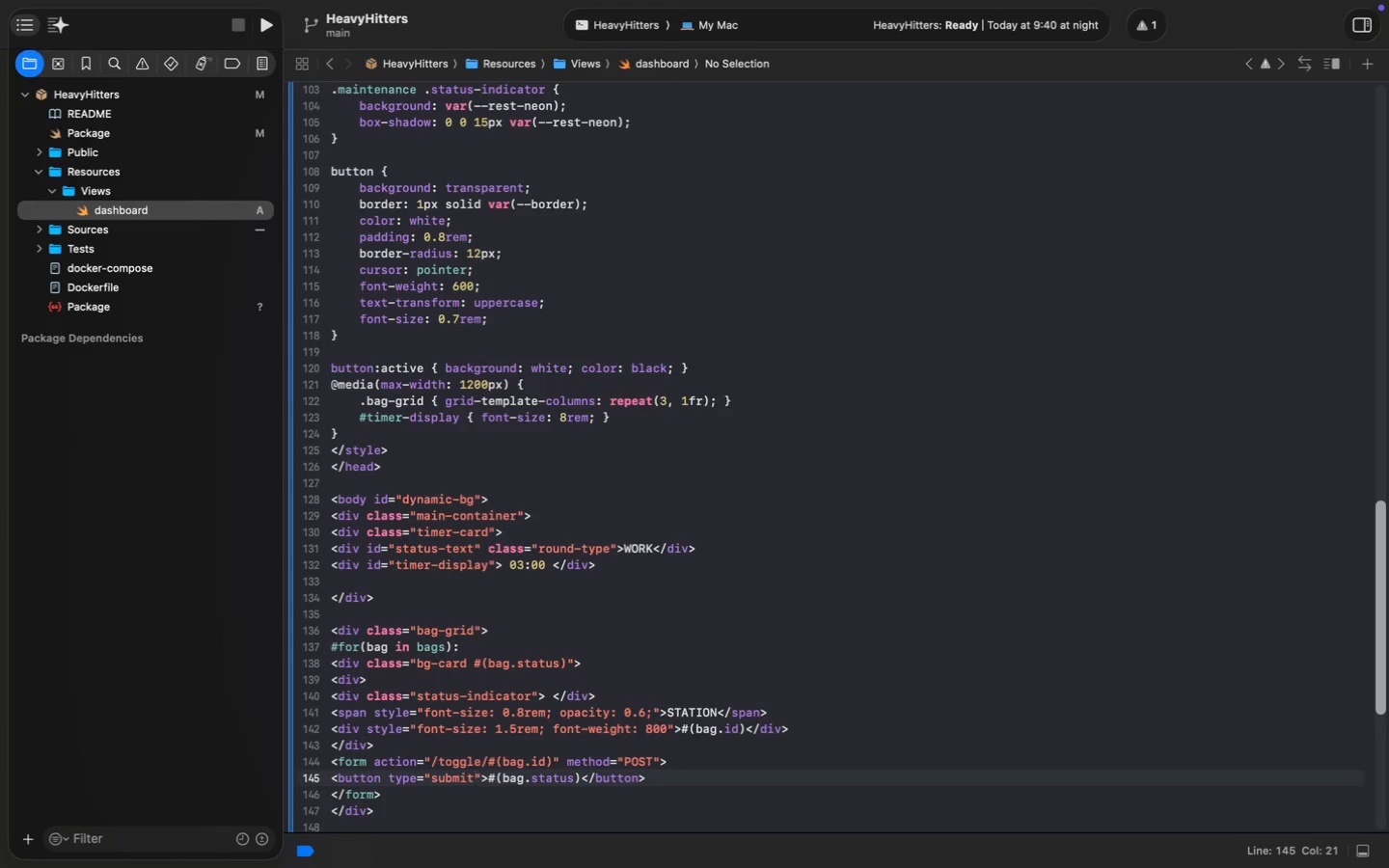 
type(submit)
 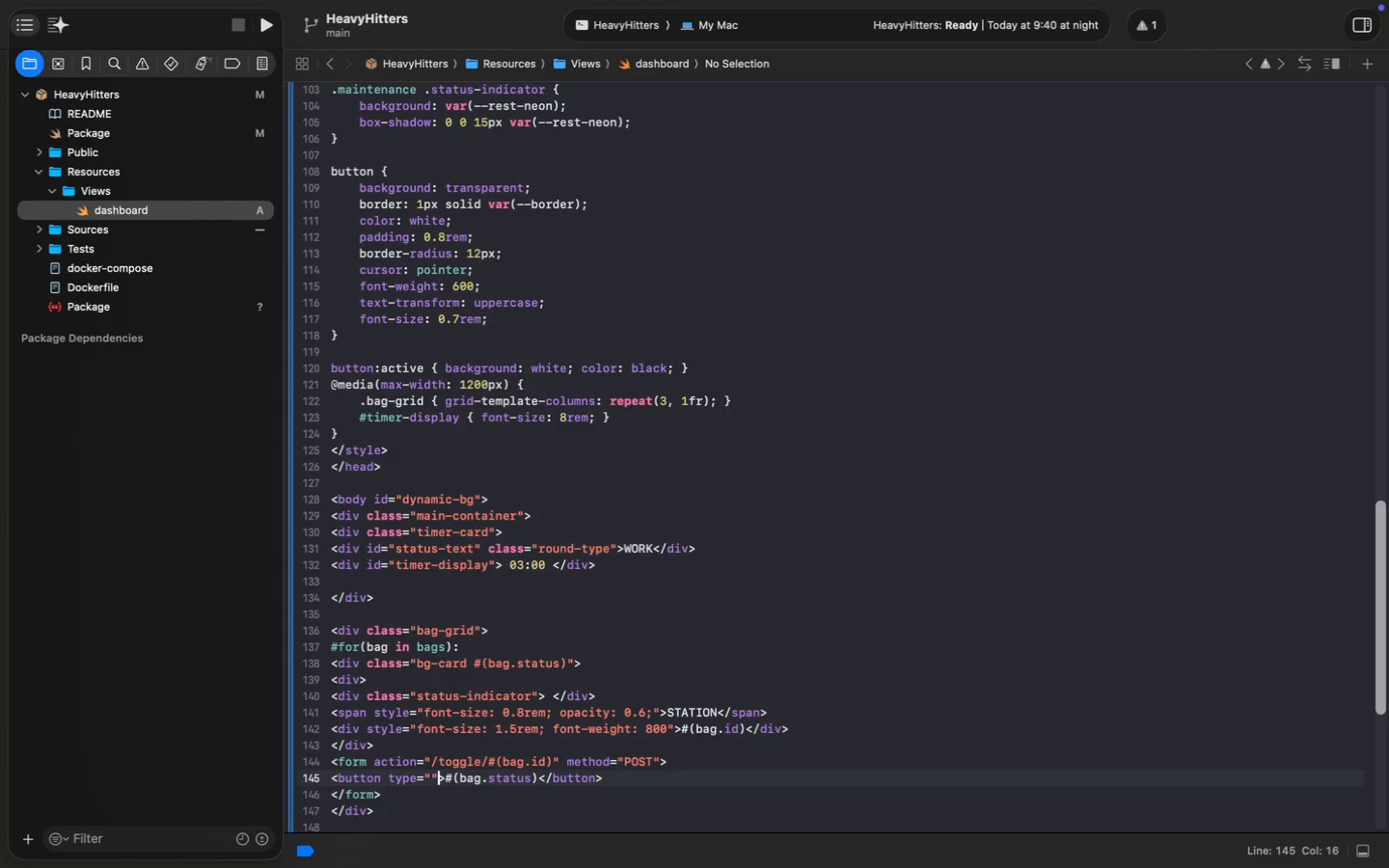 
key(Meta+MetaRight)
 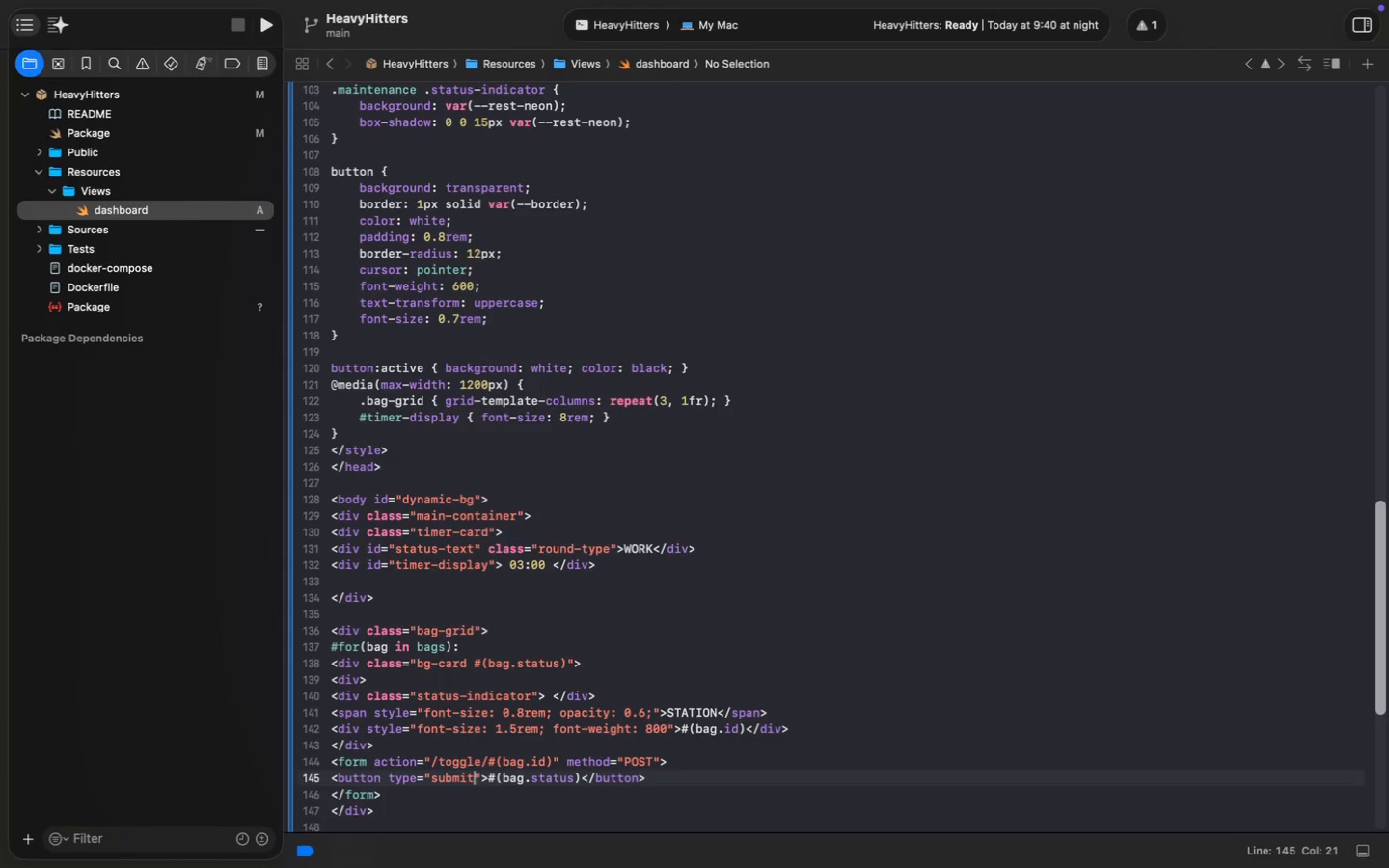 
key(Meta+ArrowRight)
 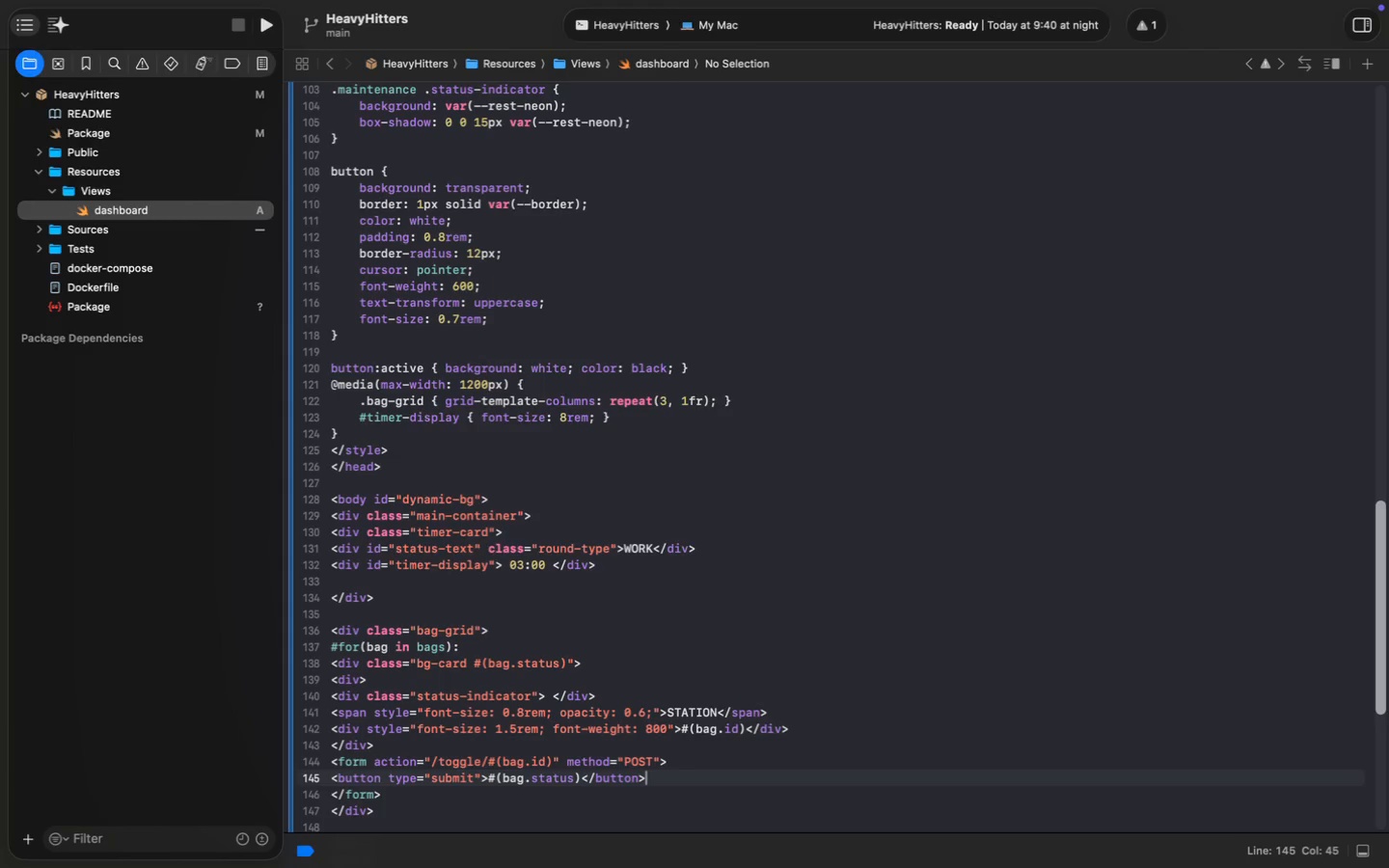 
key(ArrowDown)
 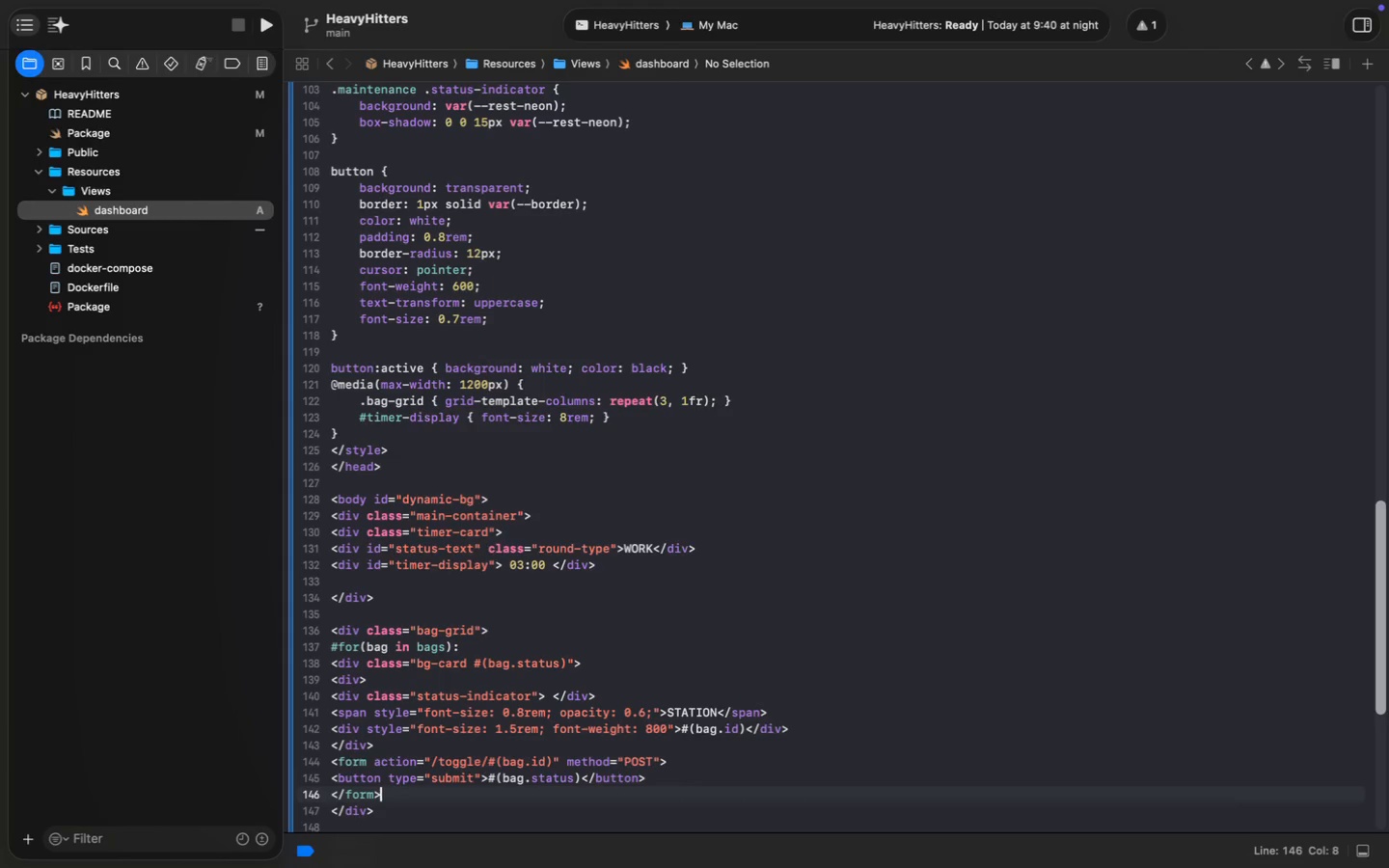 
key(ArrowDown)
 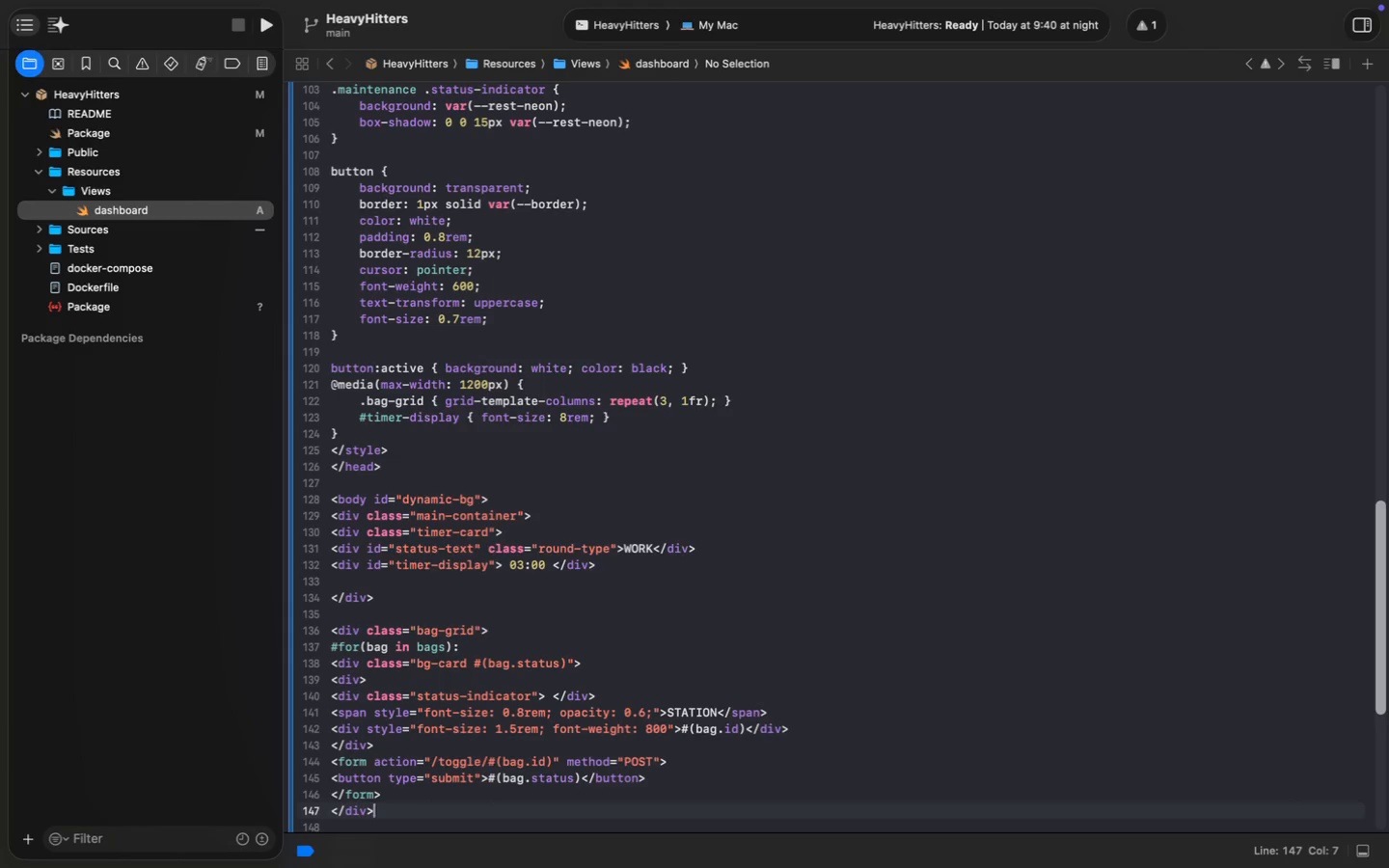 
wait(7.69)
 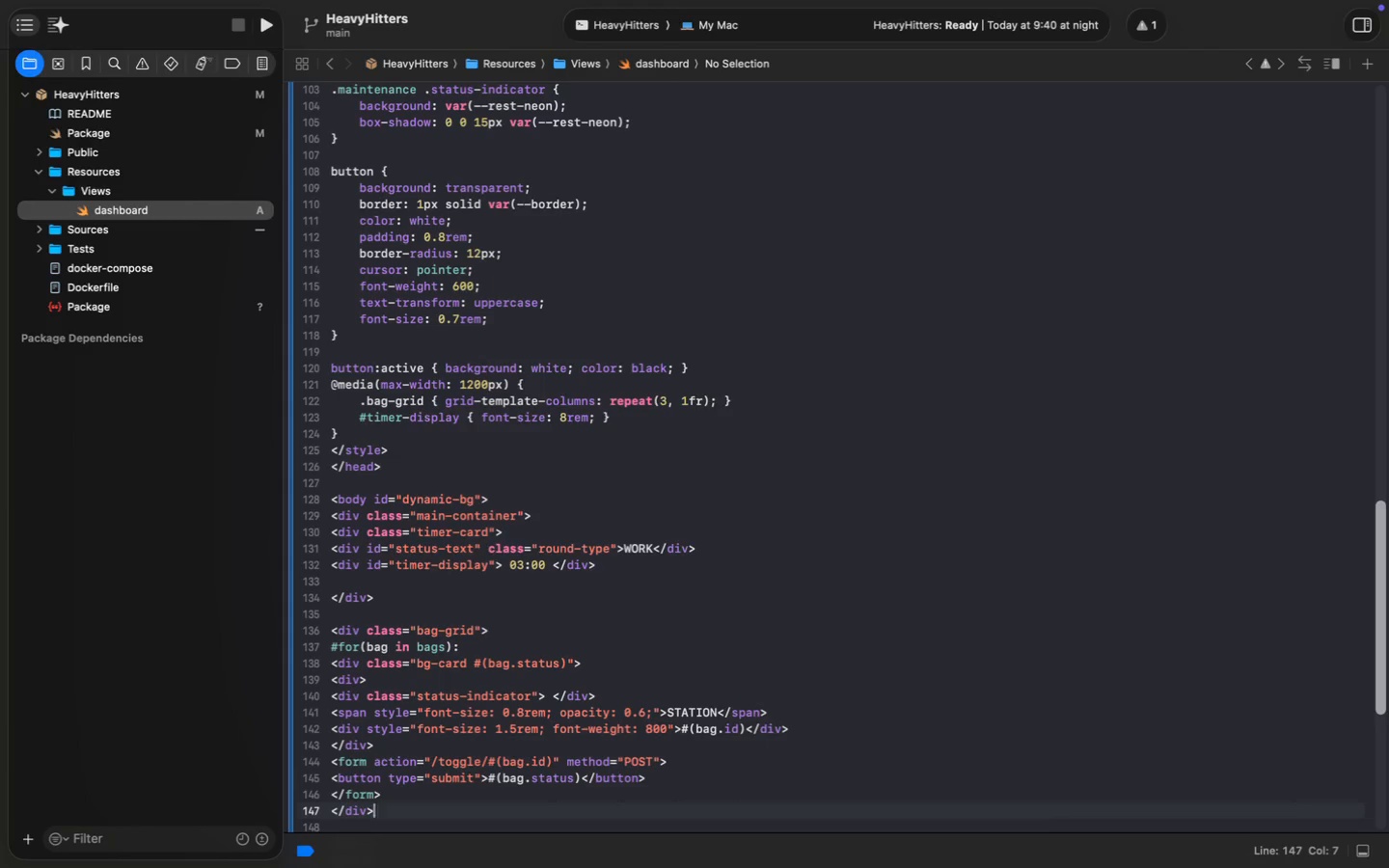 
key(Enter)
 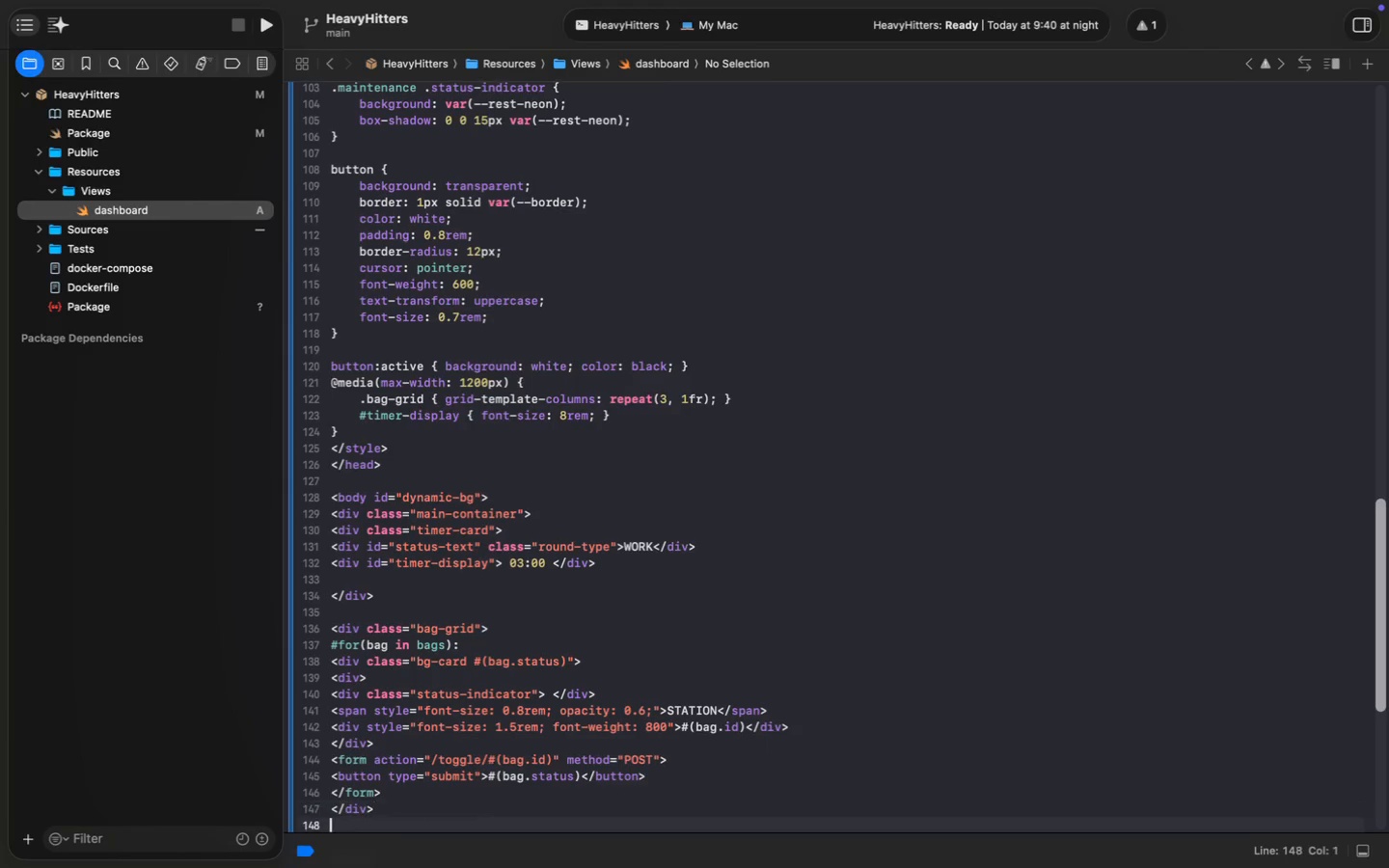 
type(#endfor)
 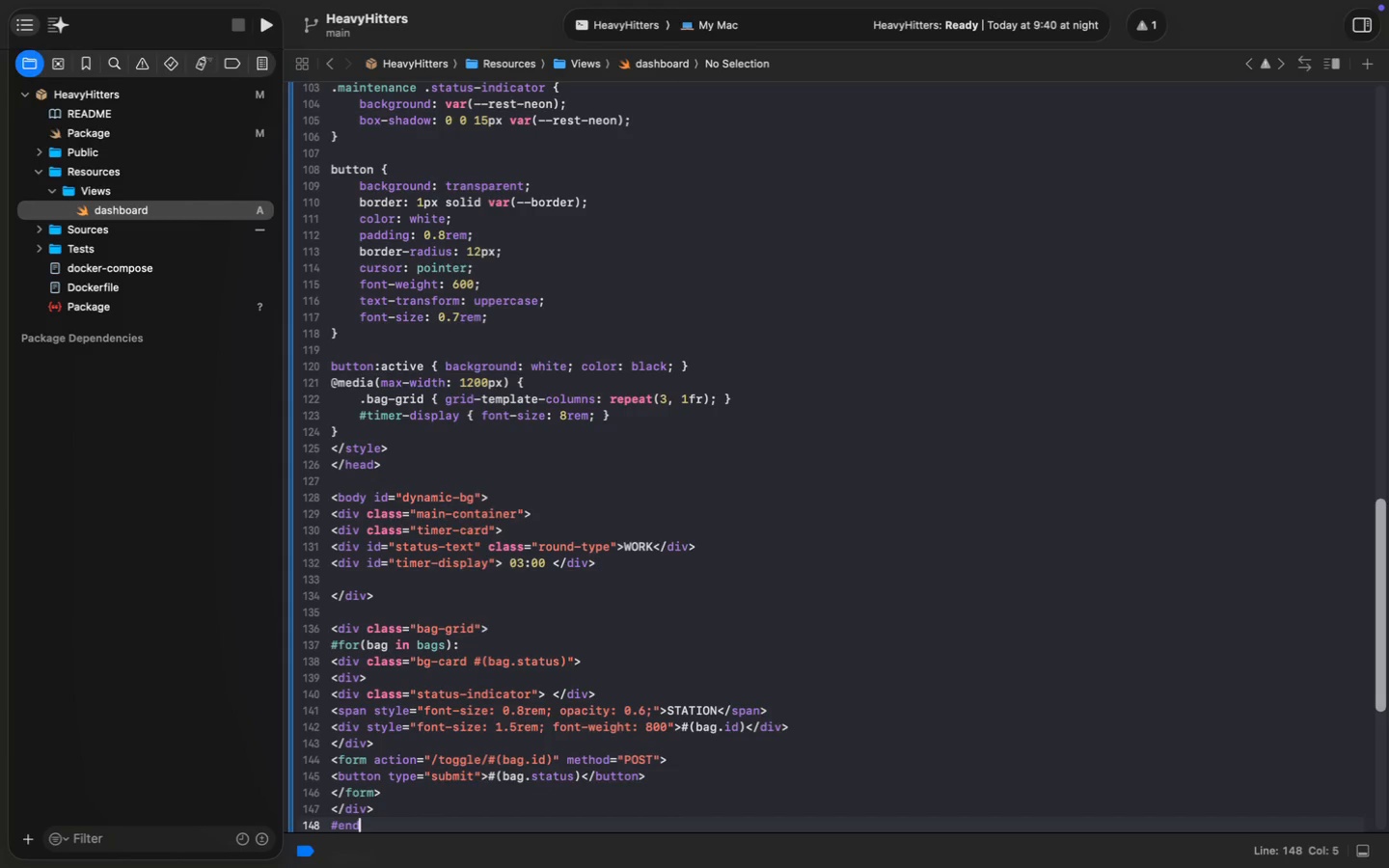 
scroll: coordinate [593, 580], scroll_direction: down, amount: 15.0
 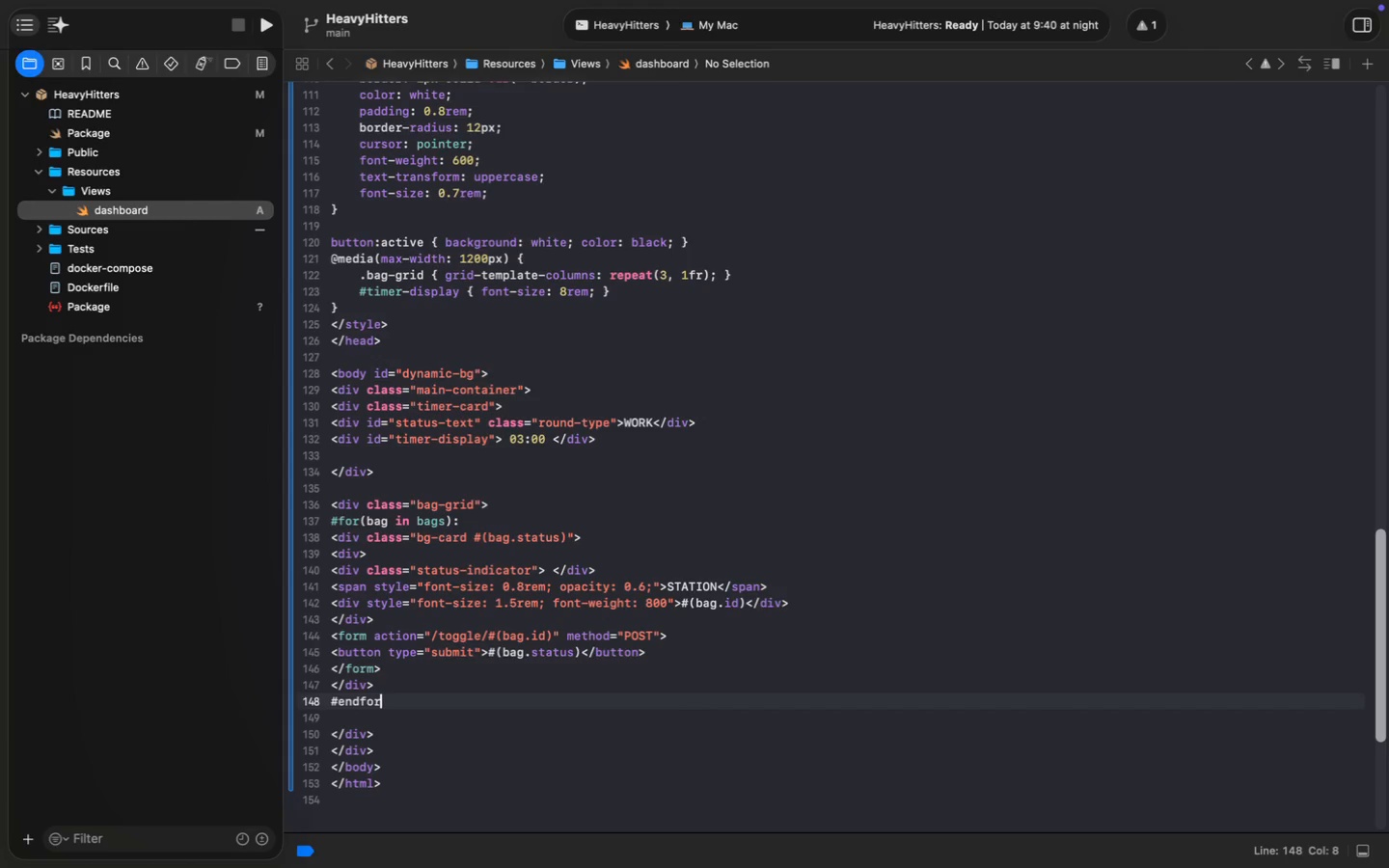 
key(ArrowDown)
 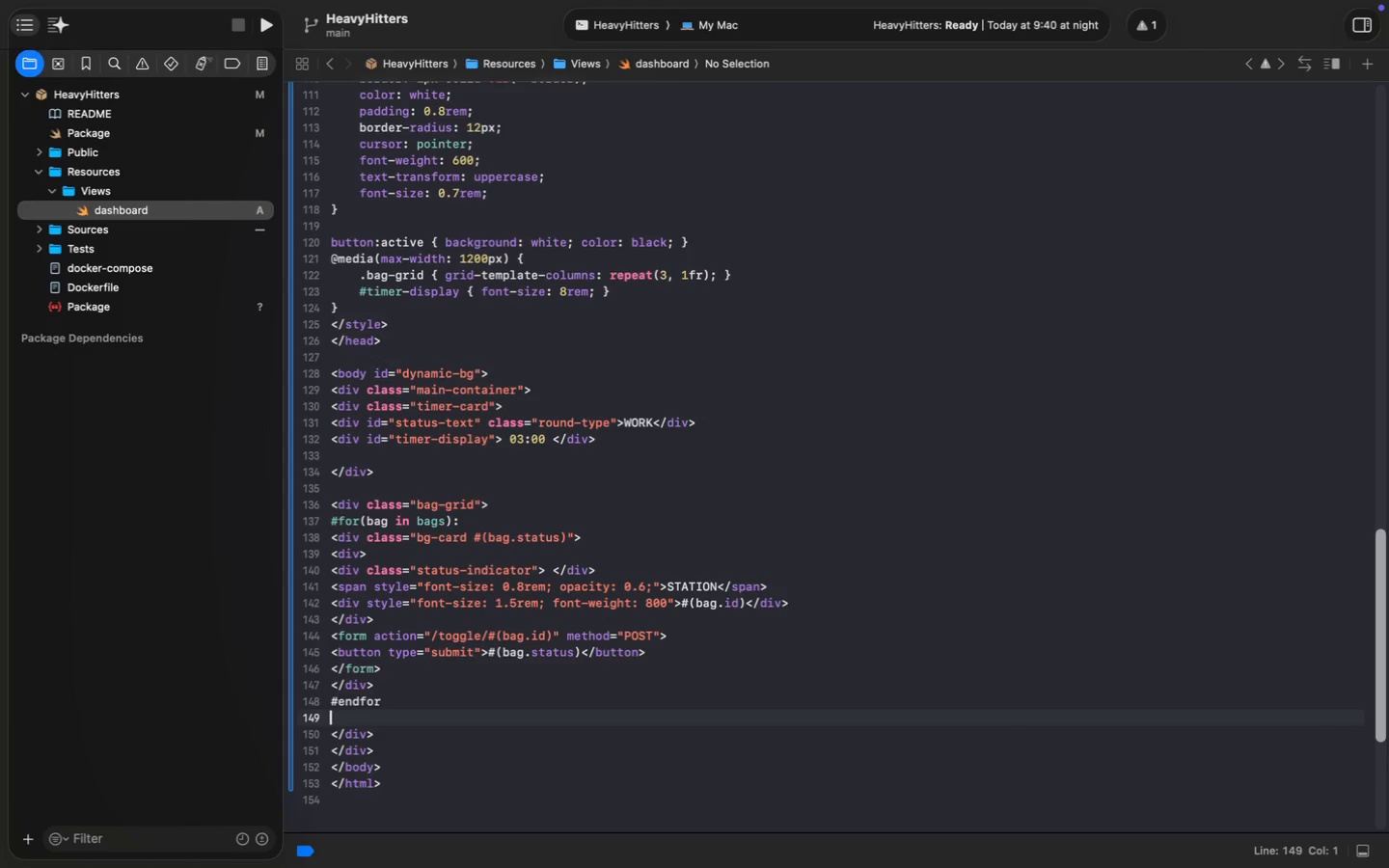 
key(ArrowDown)
 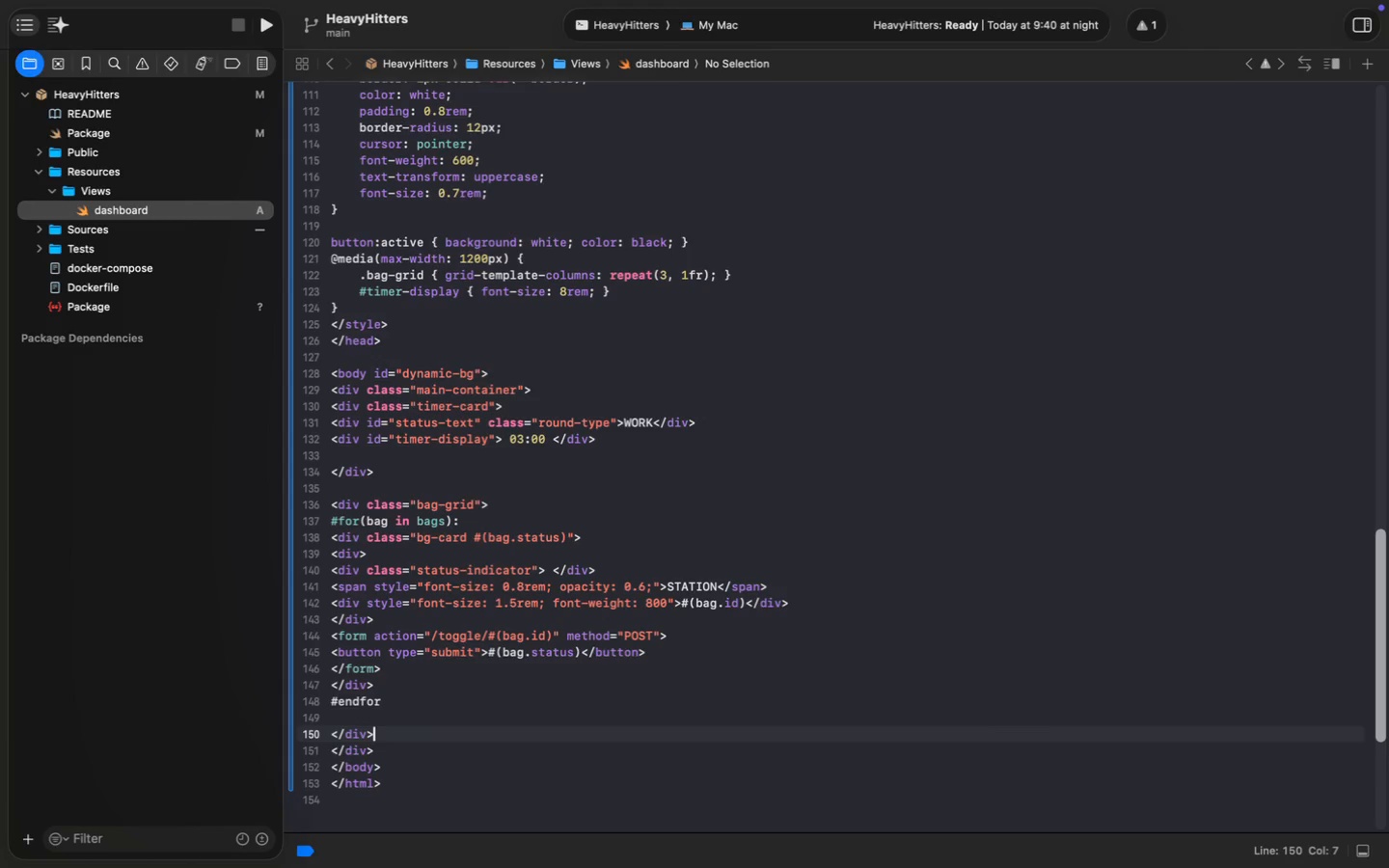 
key(ArrowDown)
 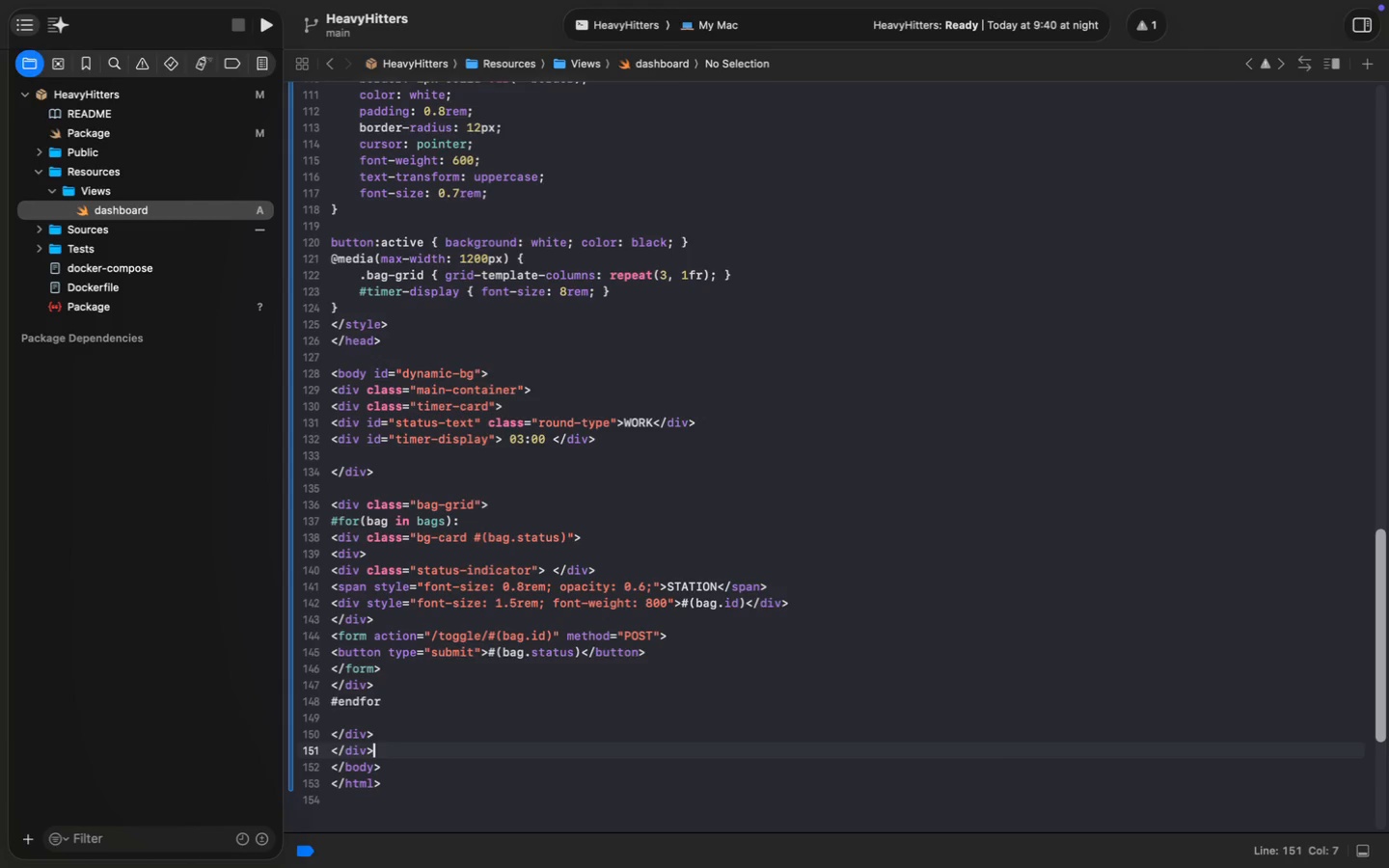 
wait(9.46)
 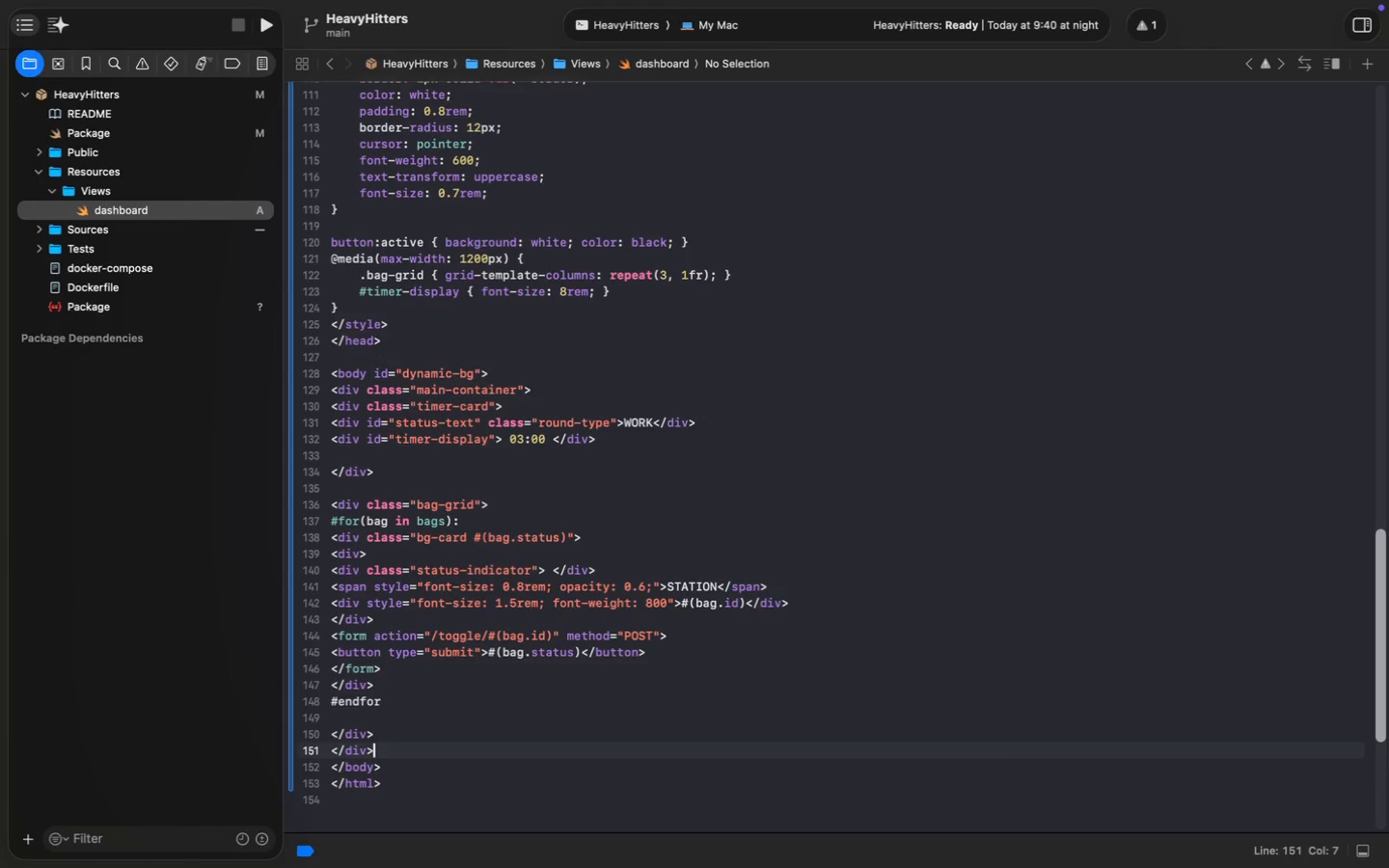 
key(Enter)
 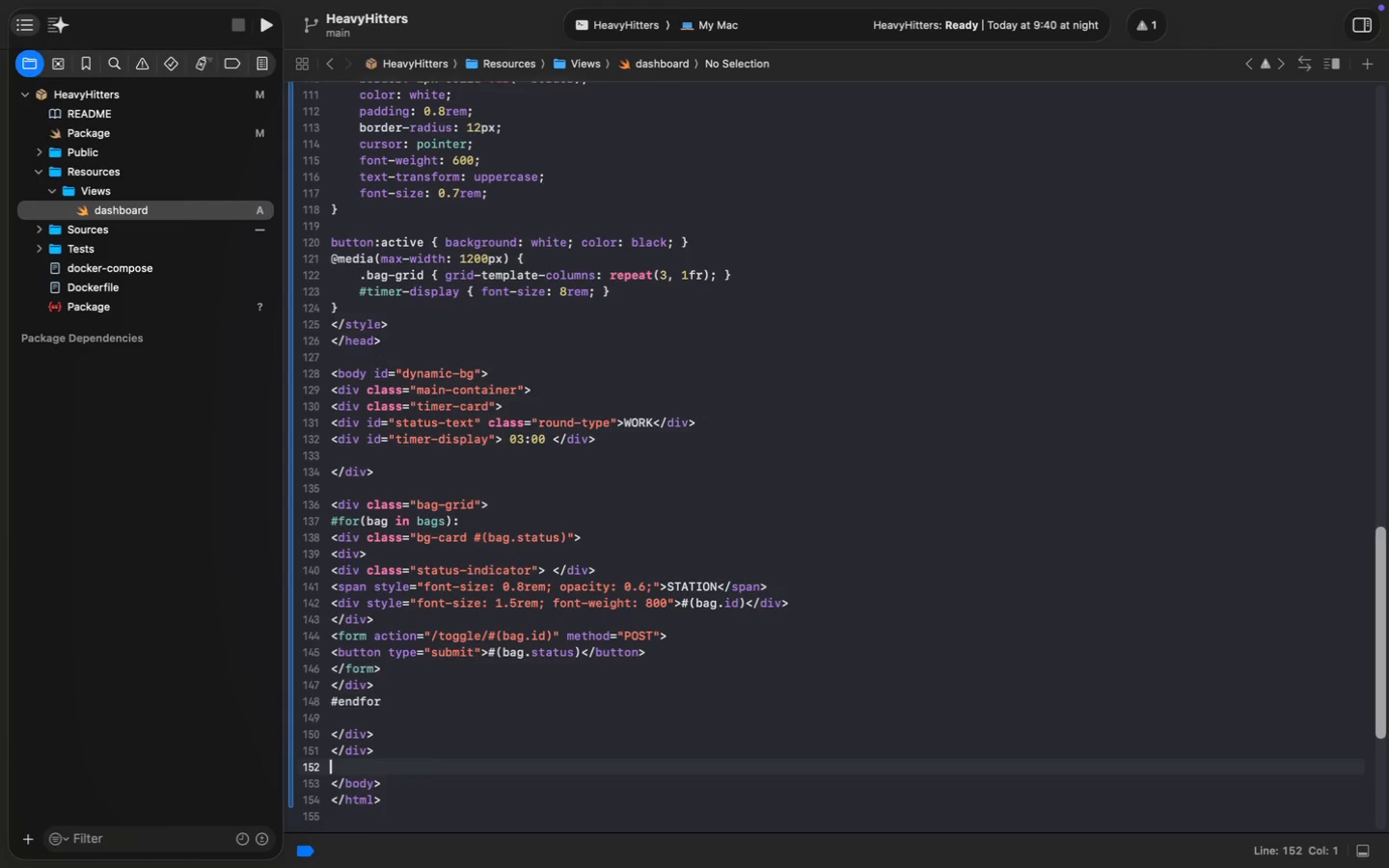 
key(Enter)
 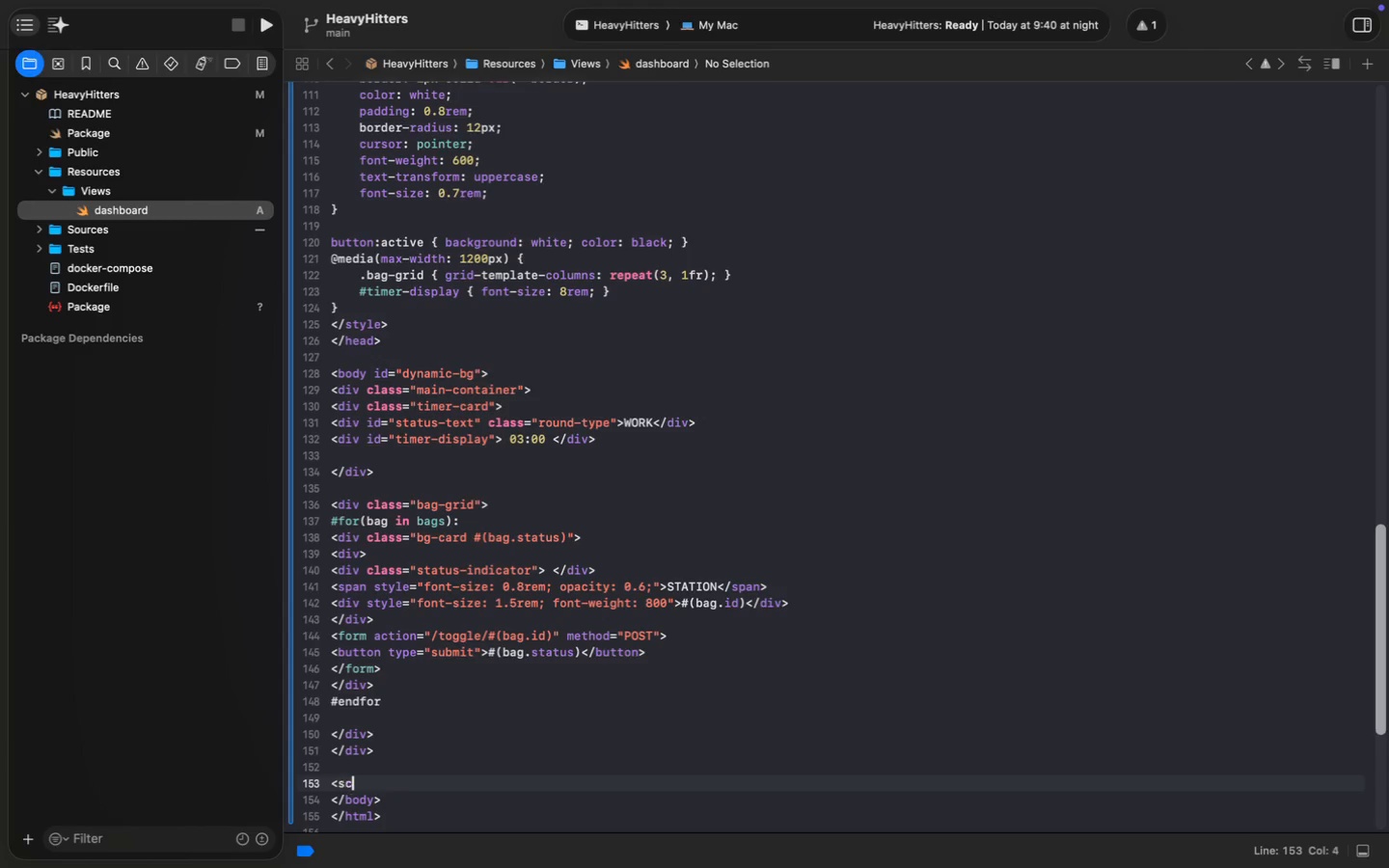 
type(<scripts)
key(Backspace)
type(>)
 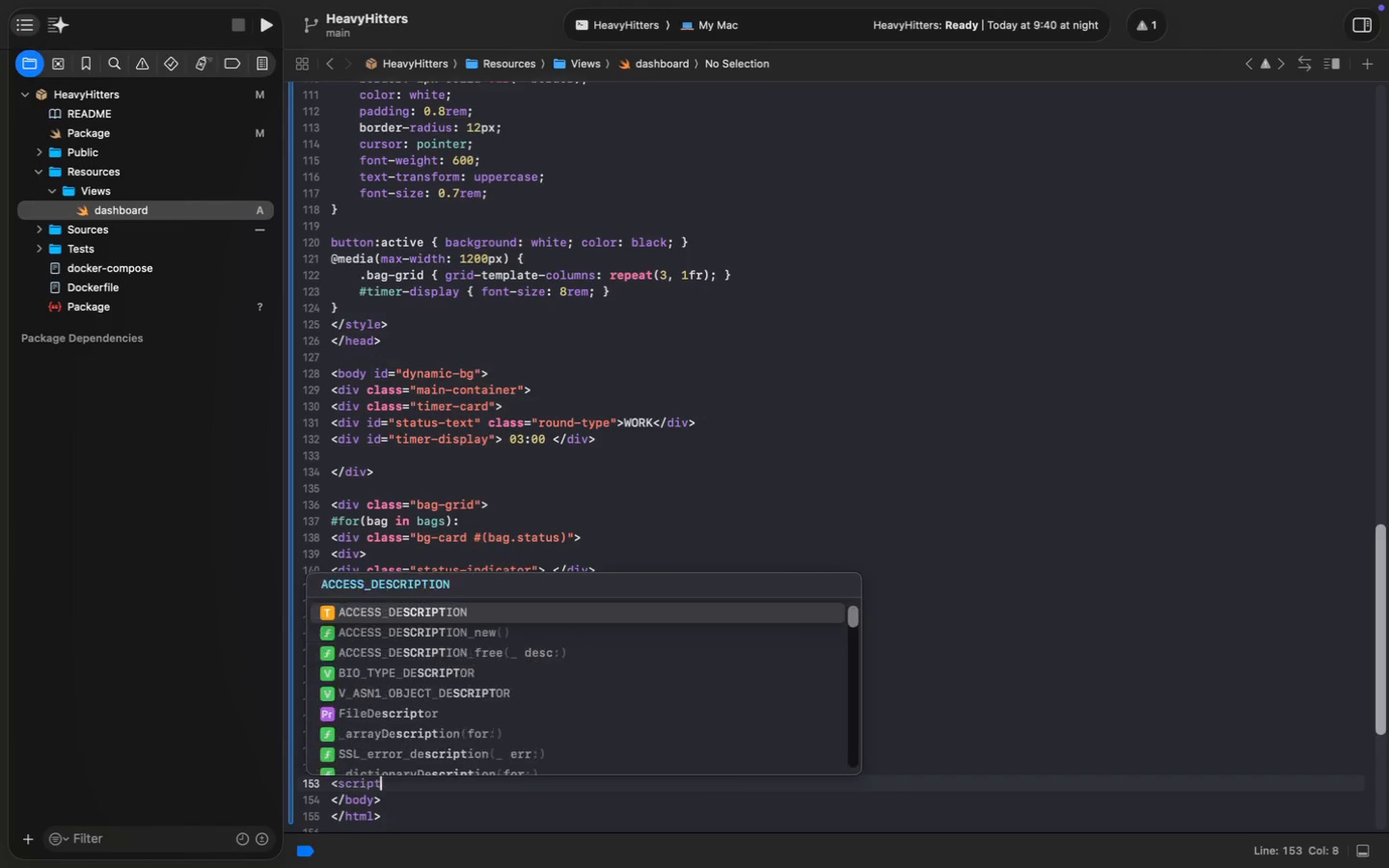 
 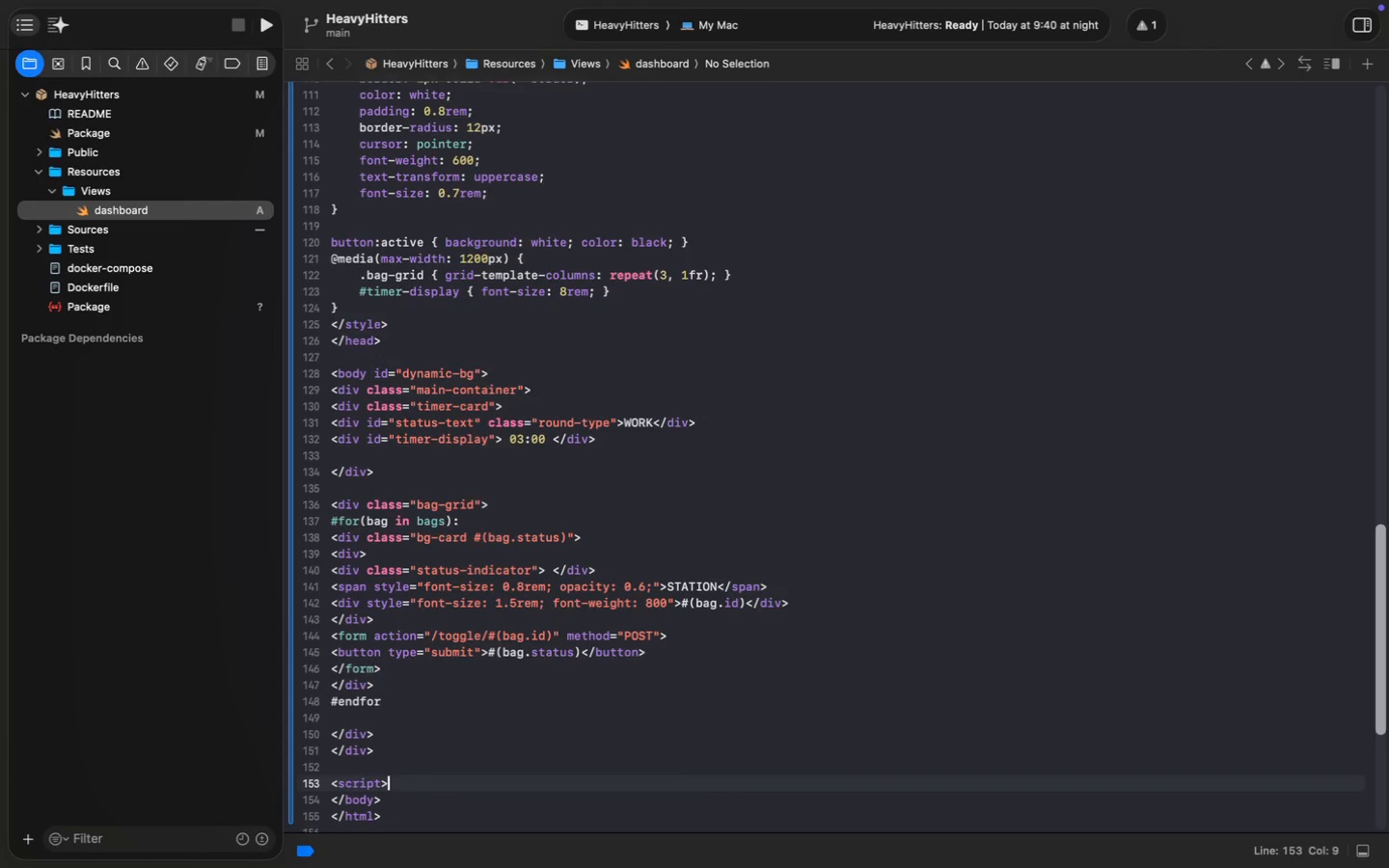 
key(Enter)
 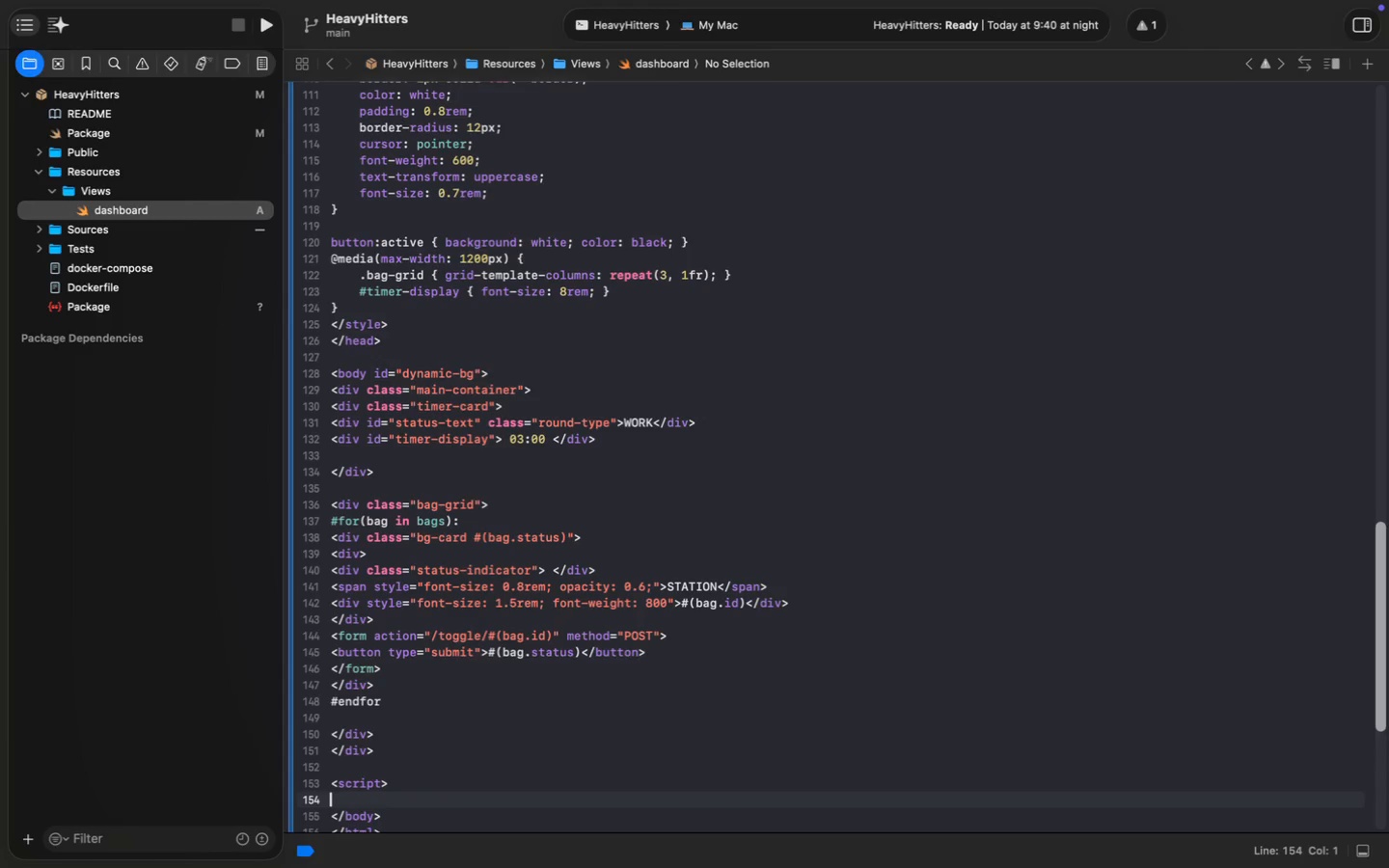 
key(Enter)
 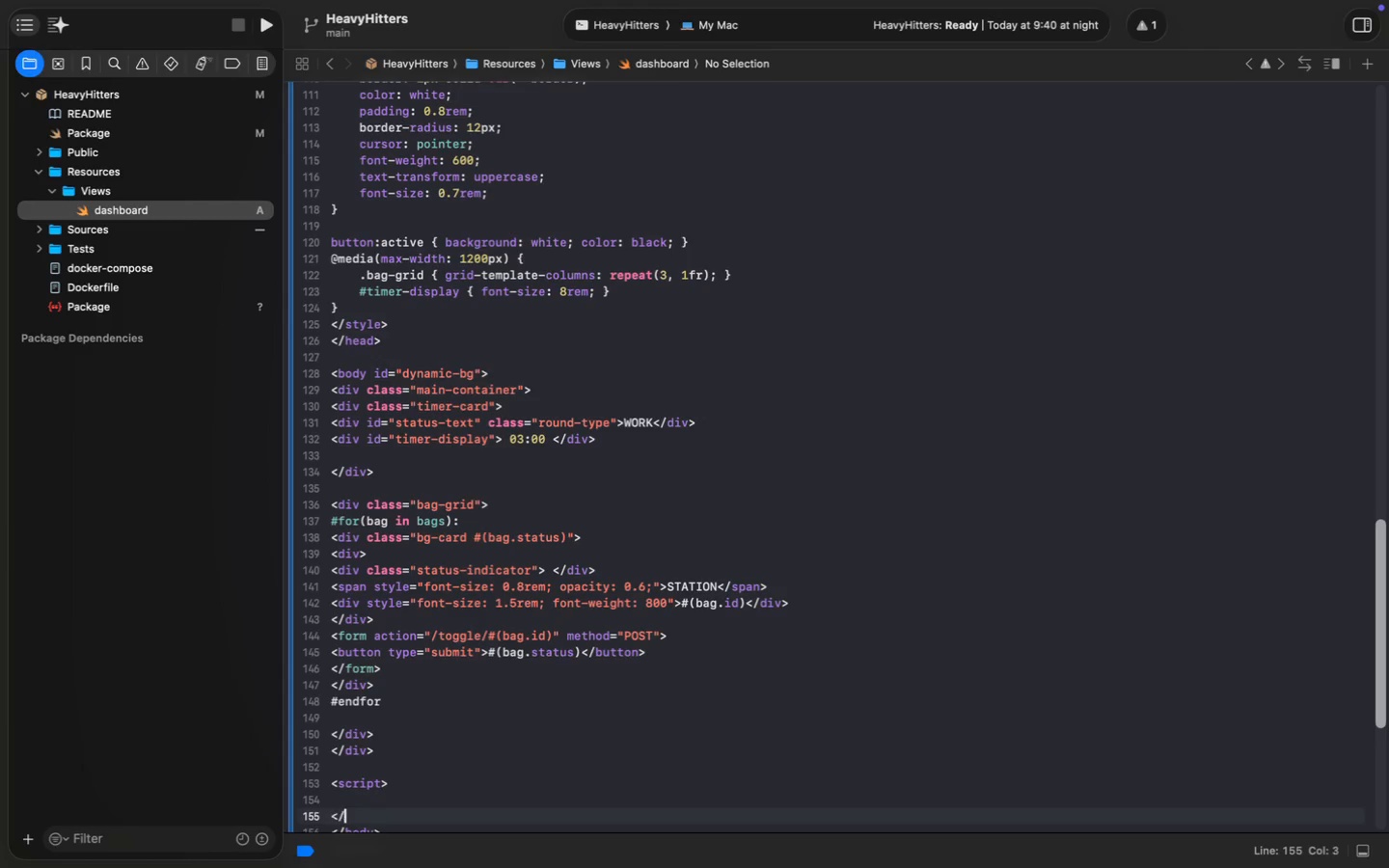 
type(</script>)
 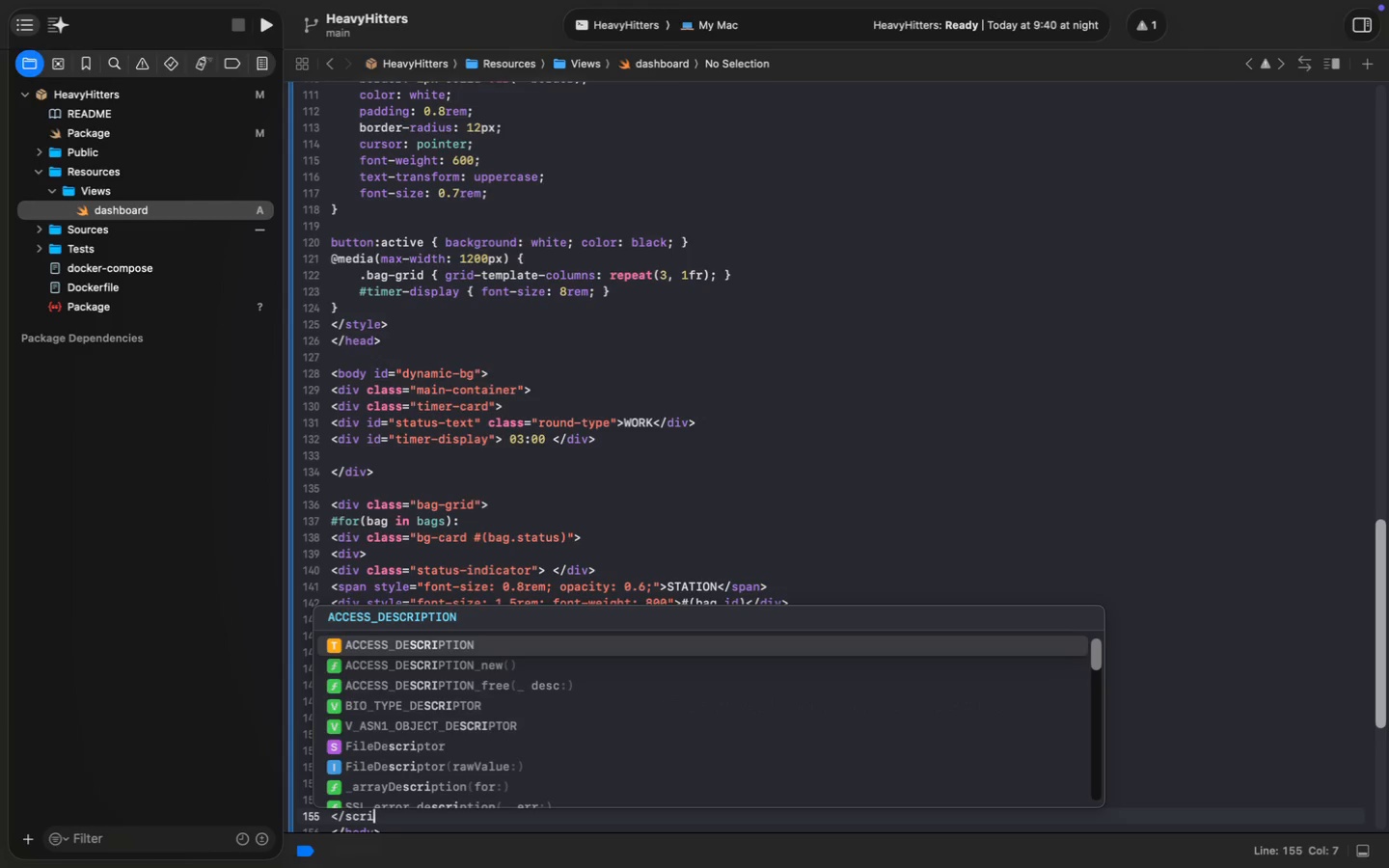 
 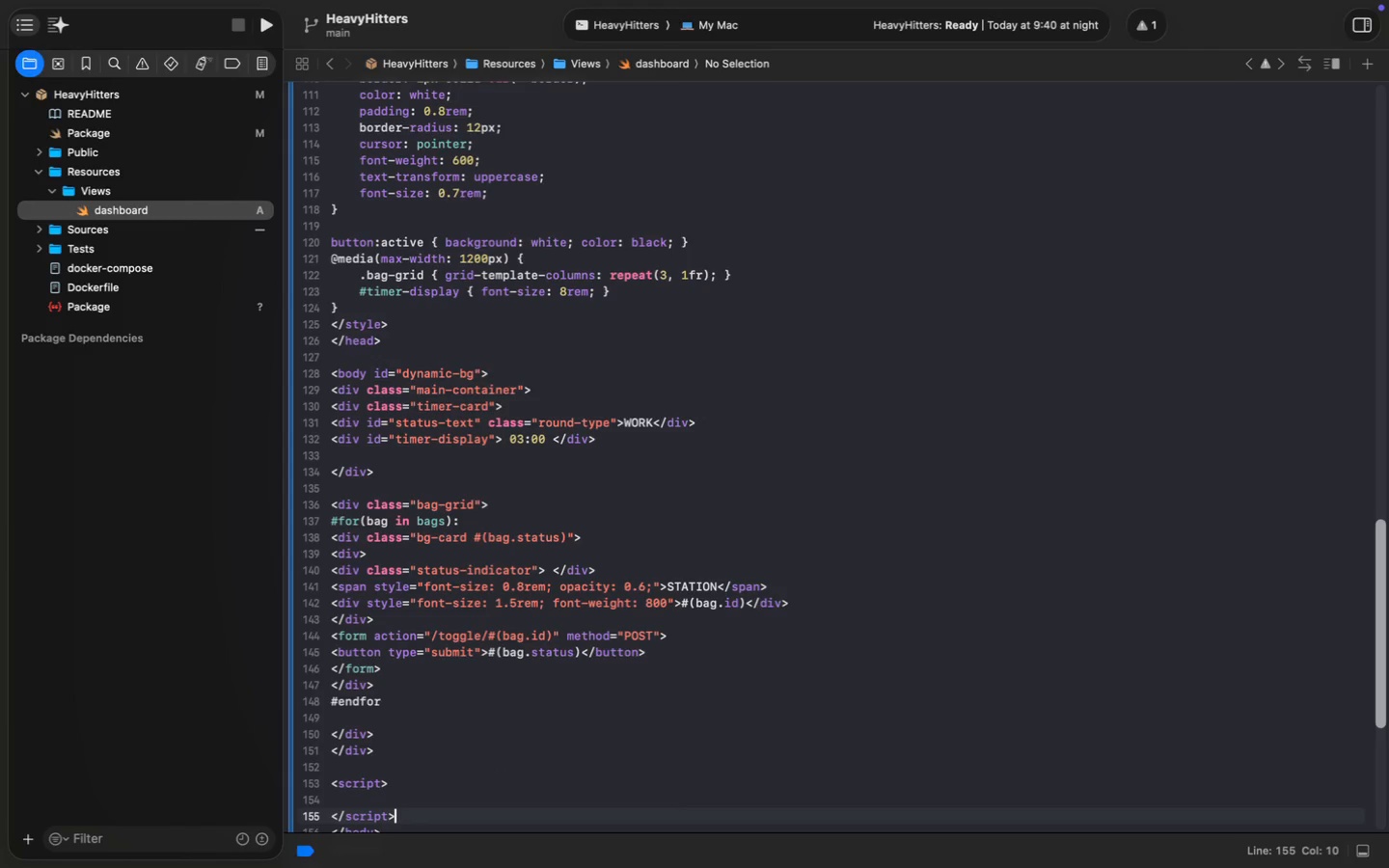 
key(ArrowUp)
 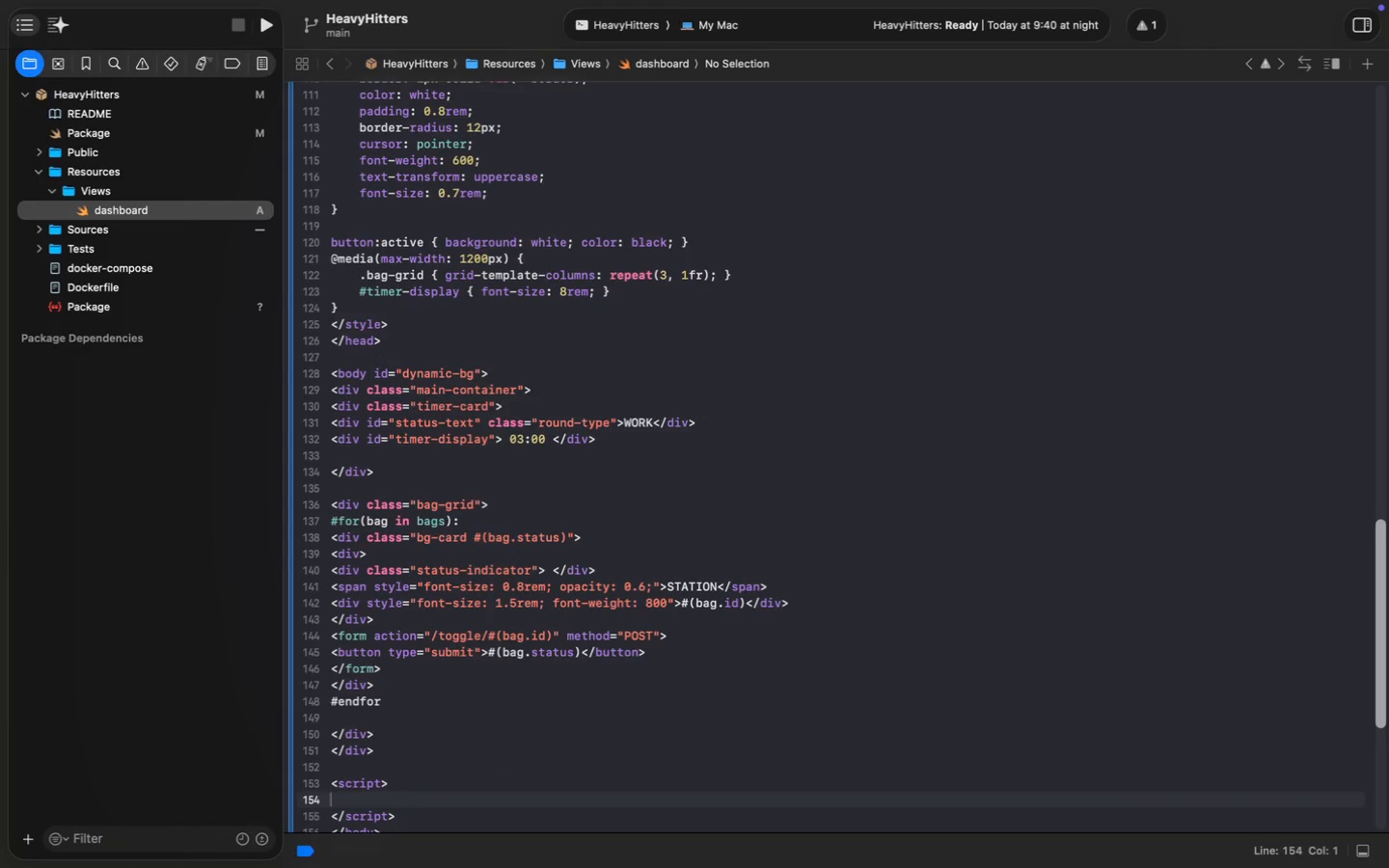 
type( )
key(Backspace)
key(Tab)
type(let timele)
key(Backspace)
key(Backspace)
type(Left = 180;)
 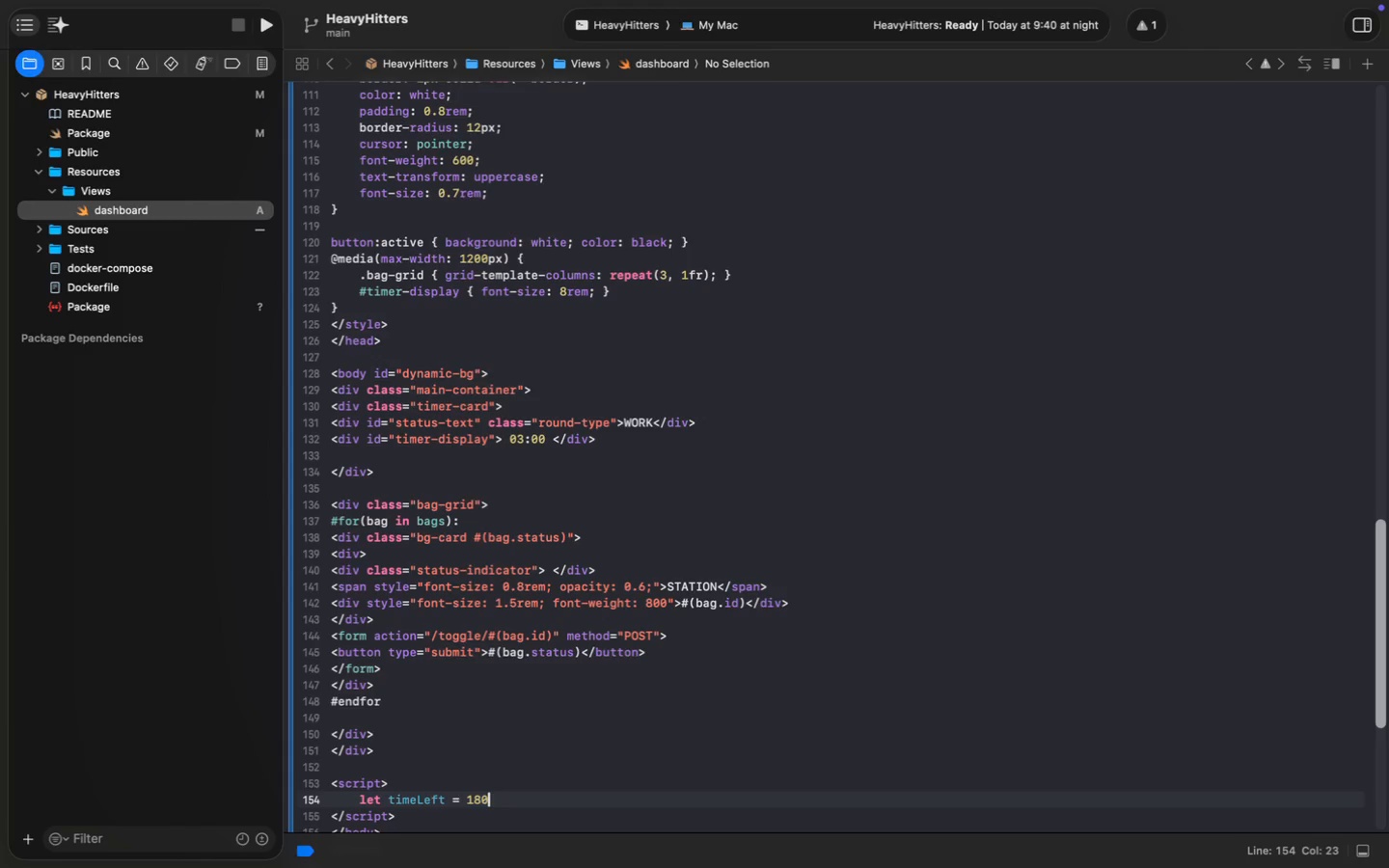 
 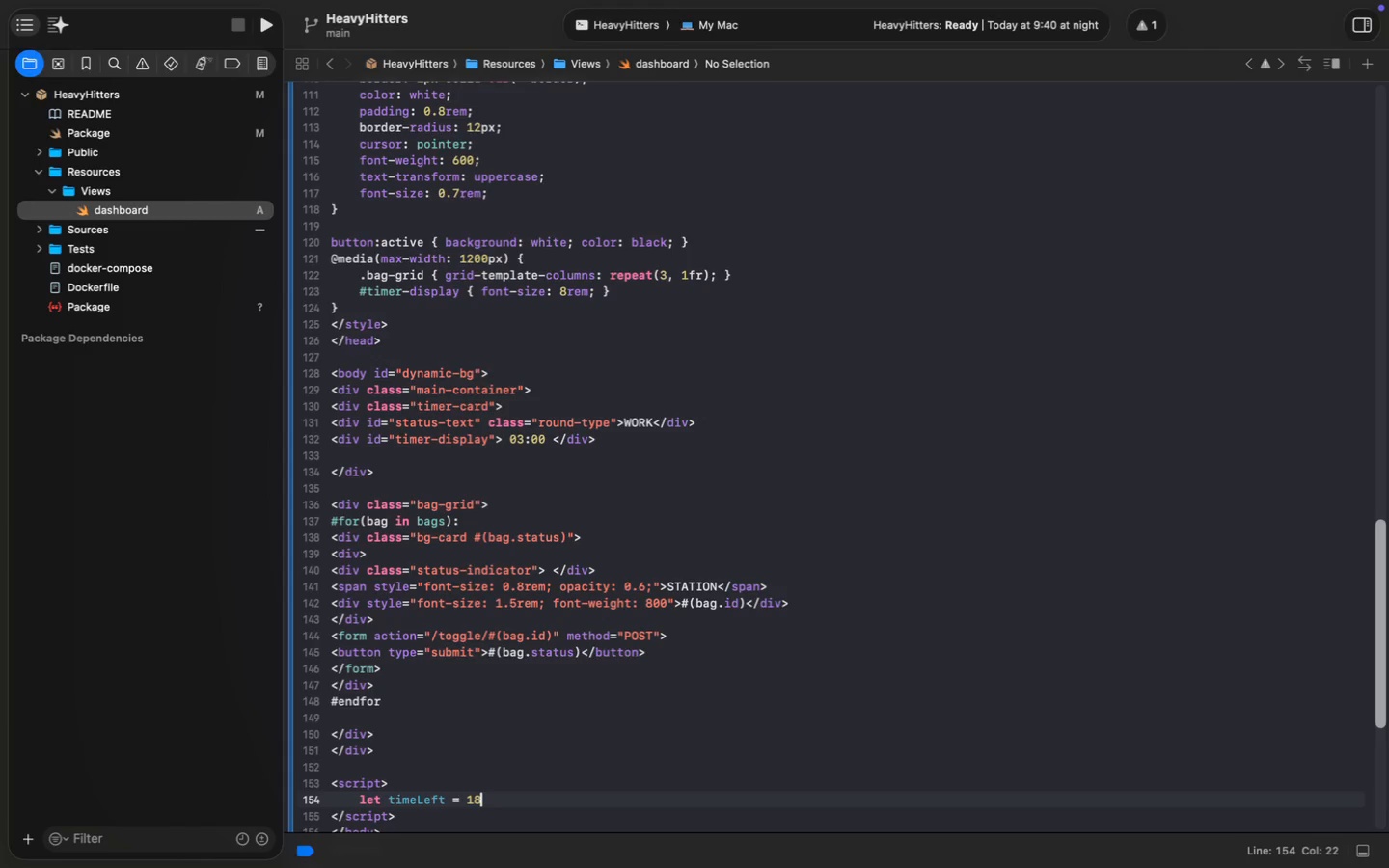 
key(Enter)
 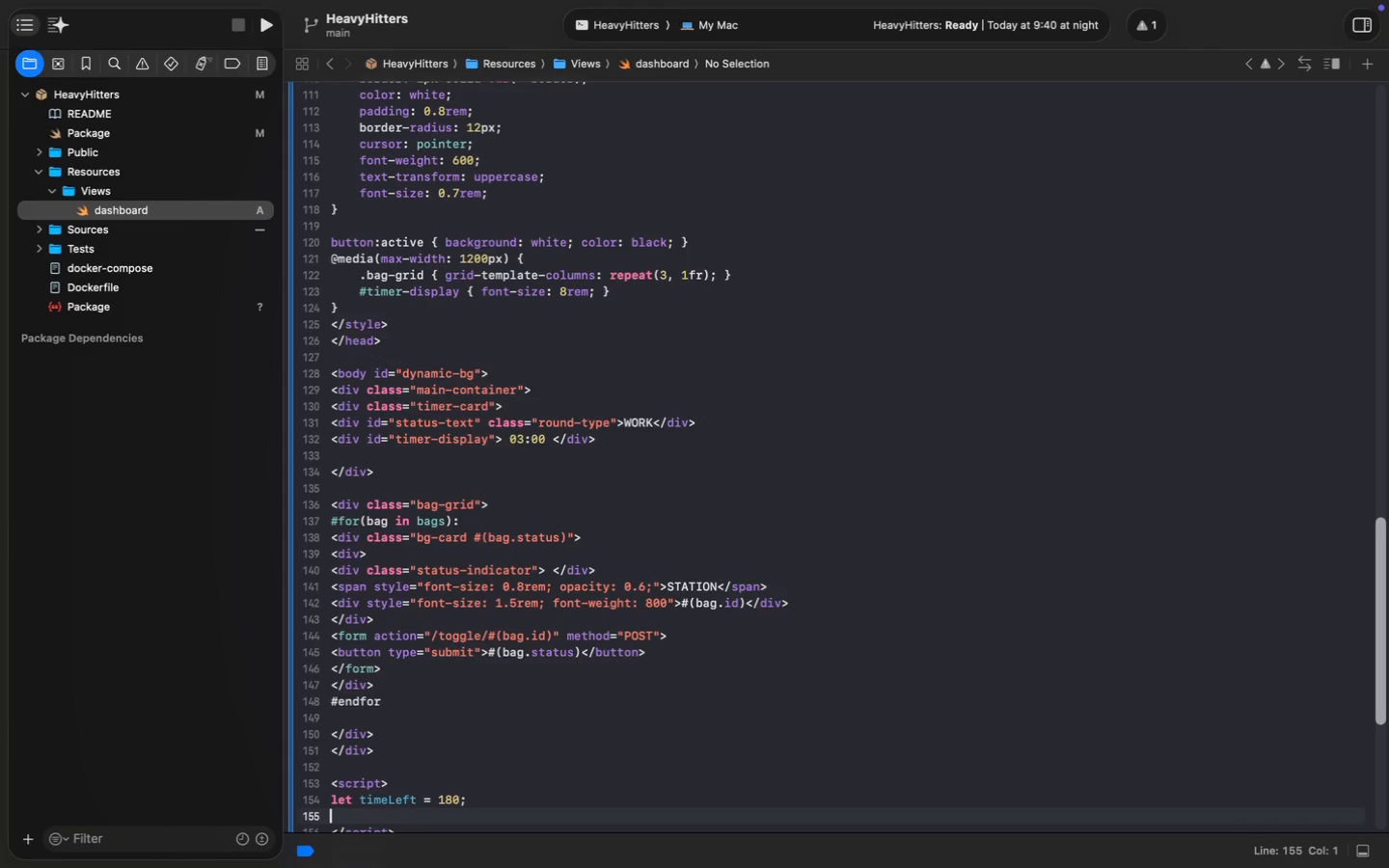 
type(let isWork = true;)
 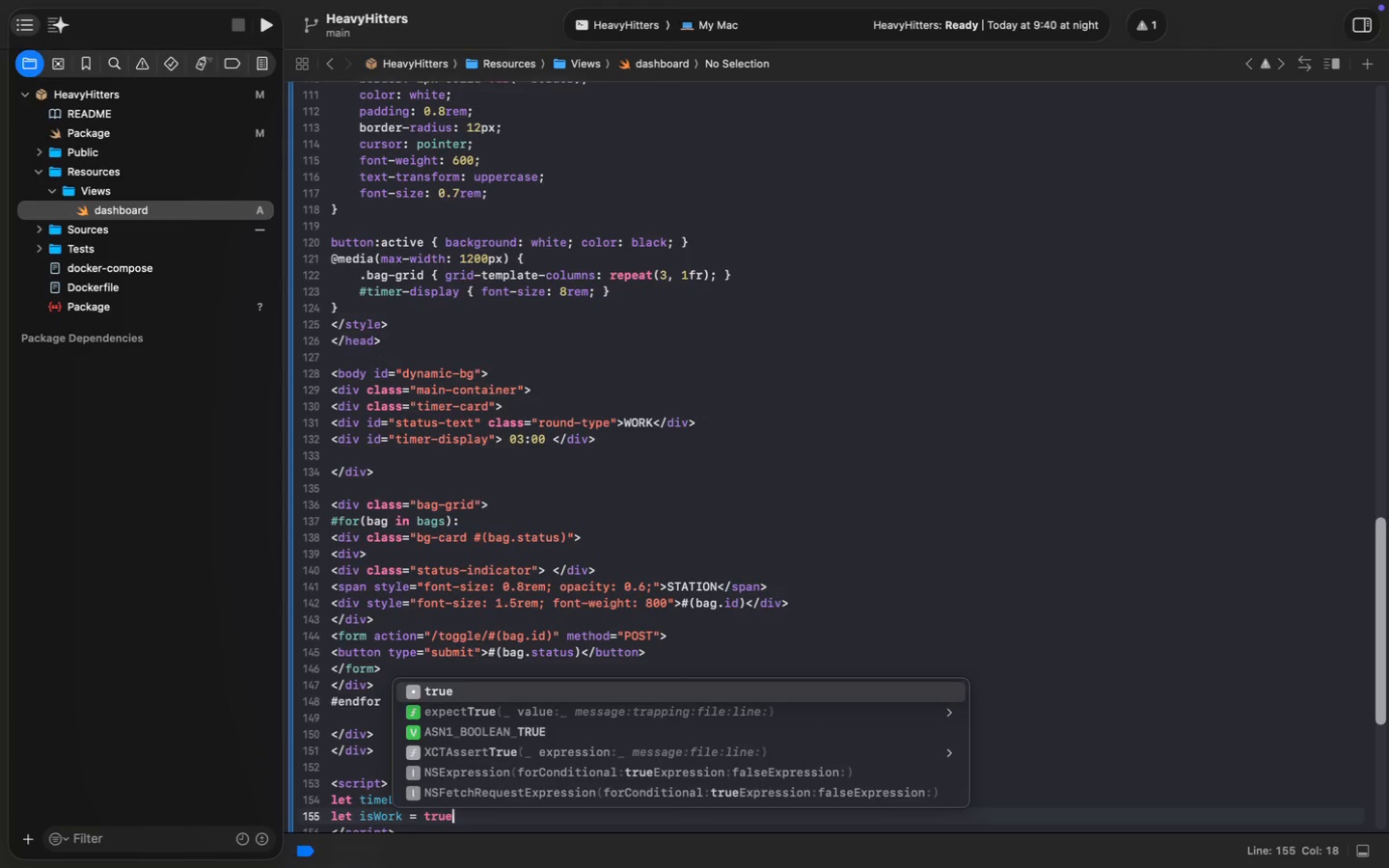 
key(Enter)
 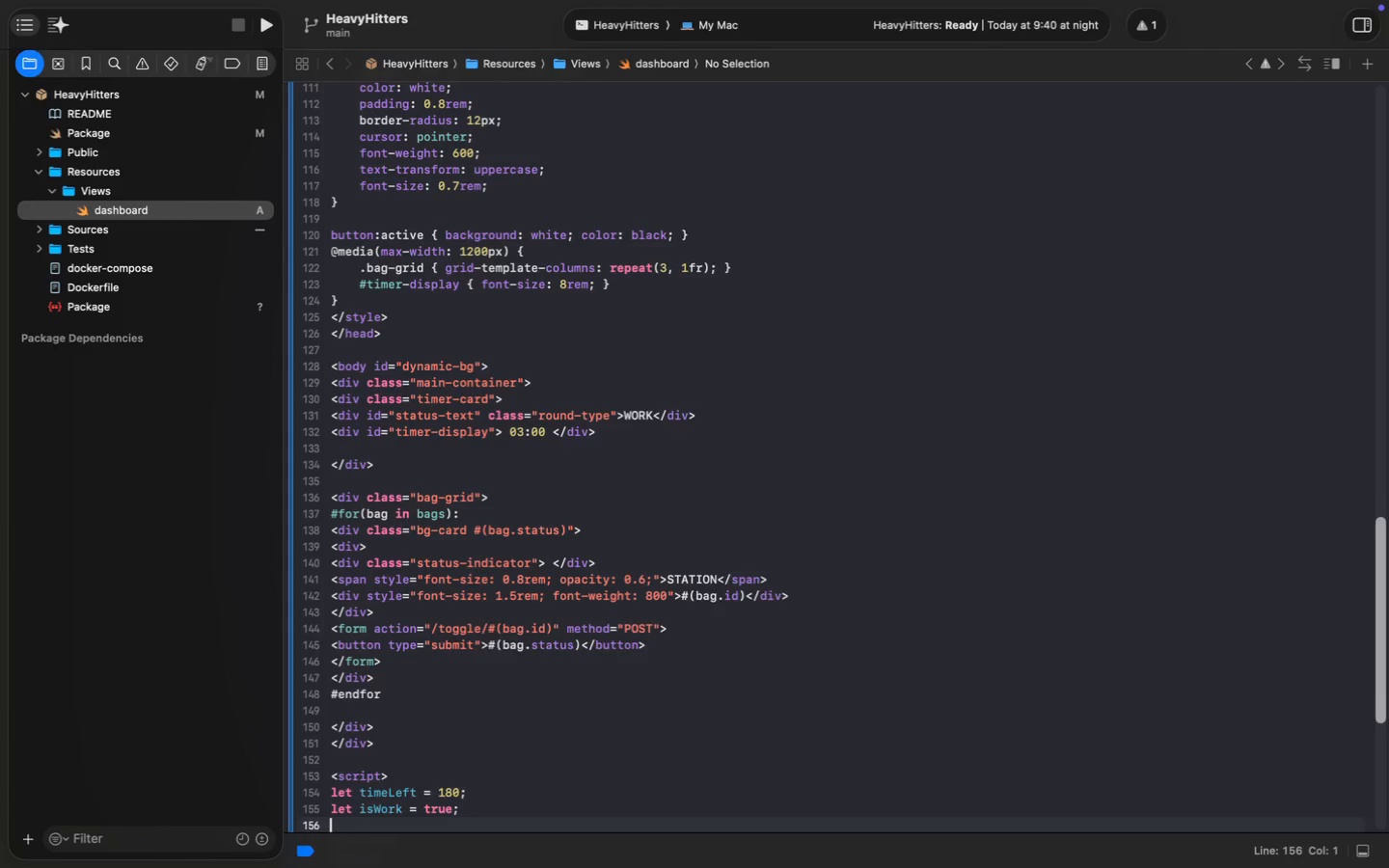 
key(Enter)
 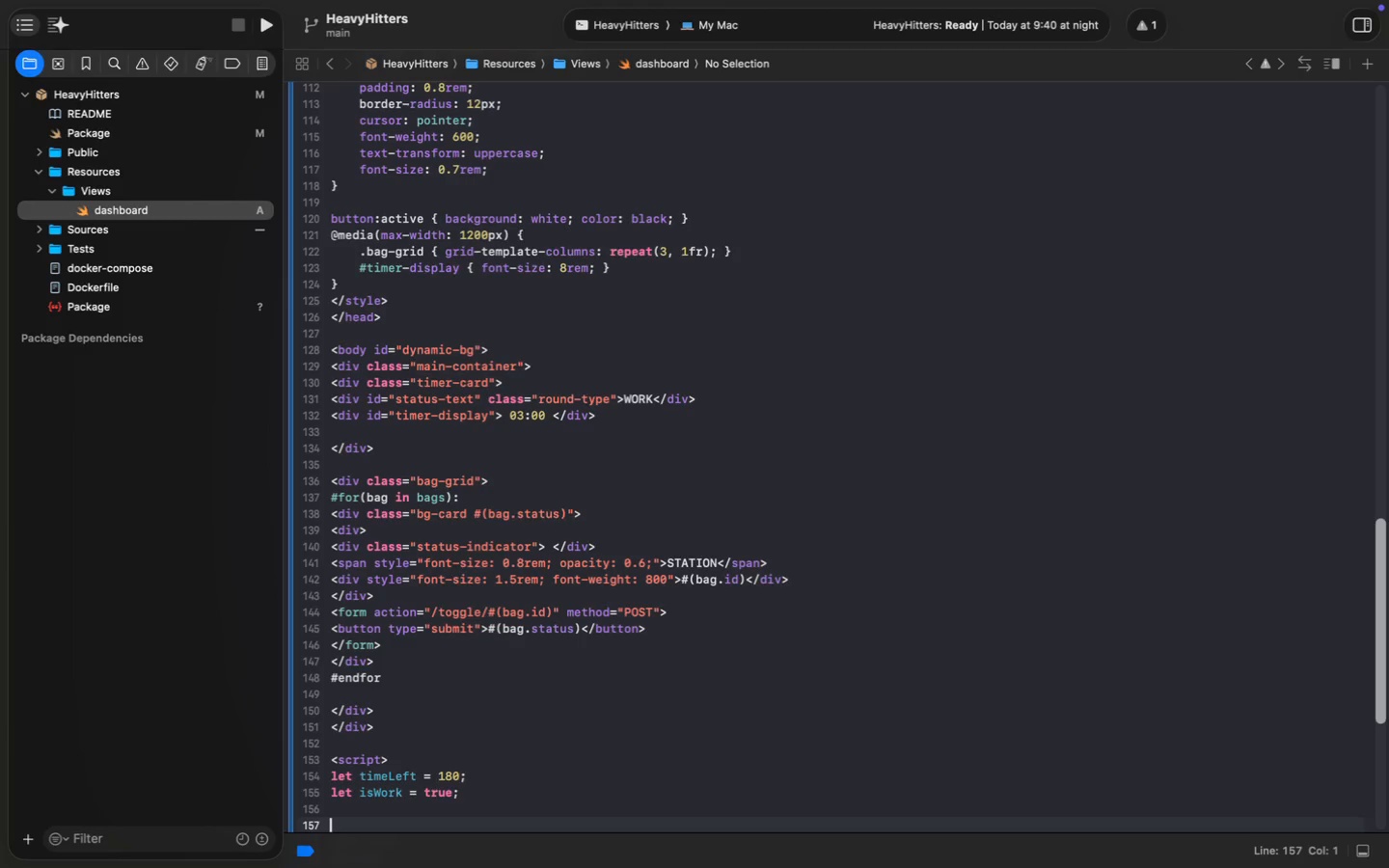 
key(ArrowUp)
 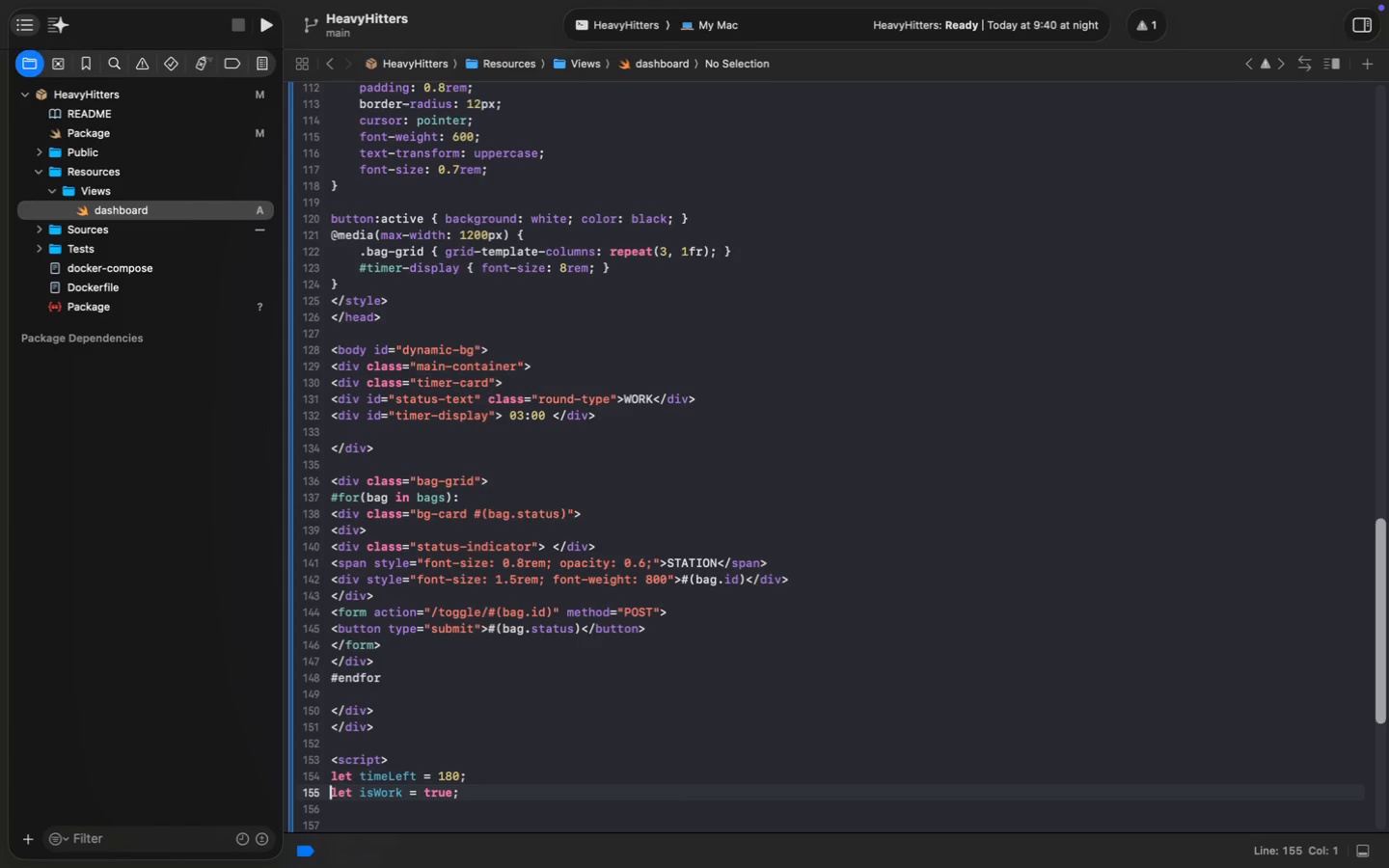 
key(ArrowUp)
 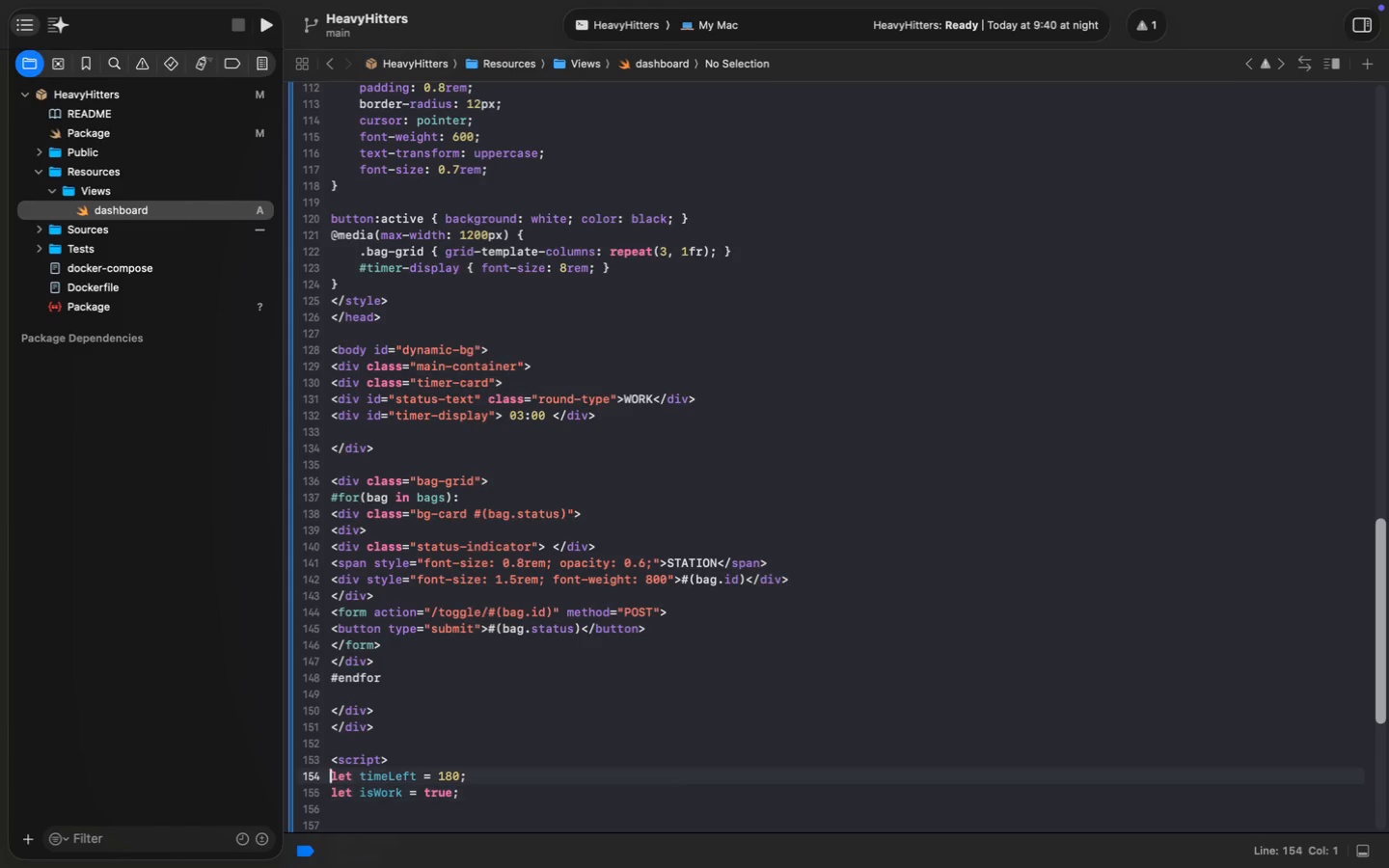 
key(ArrowUp)
 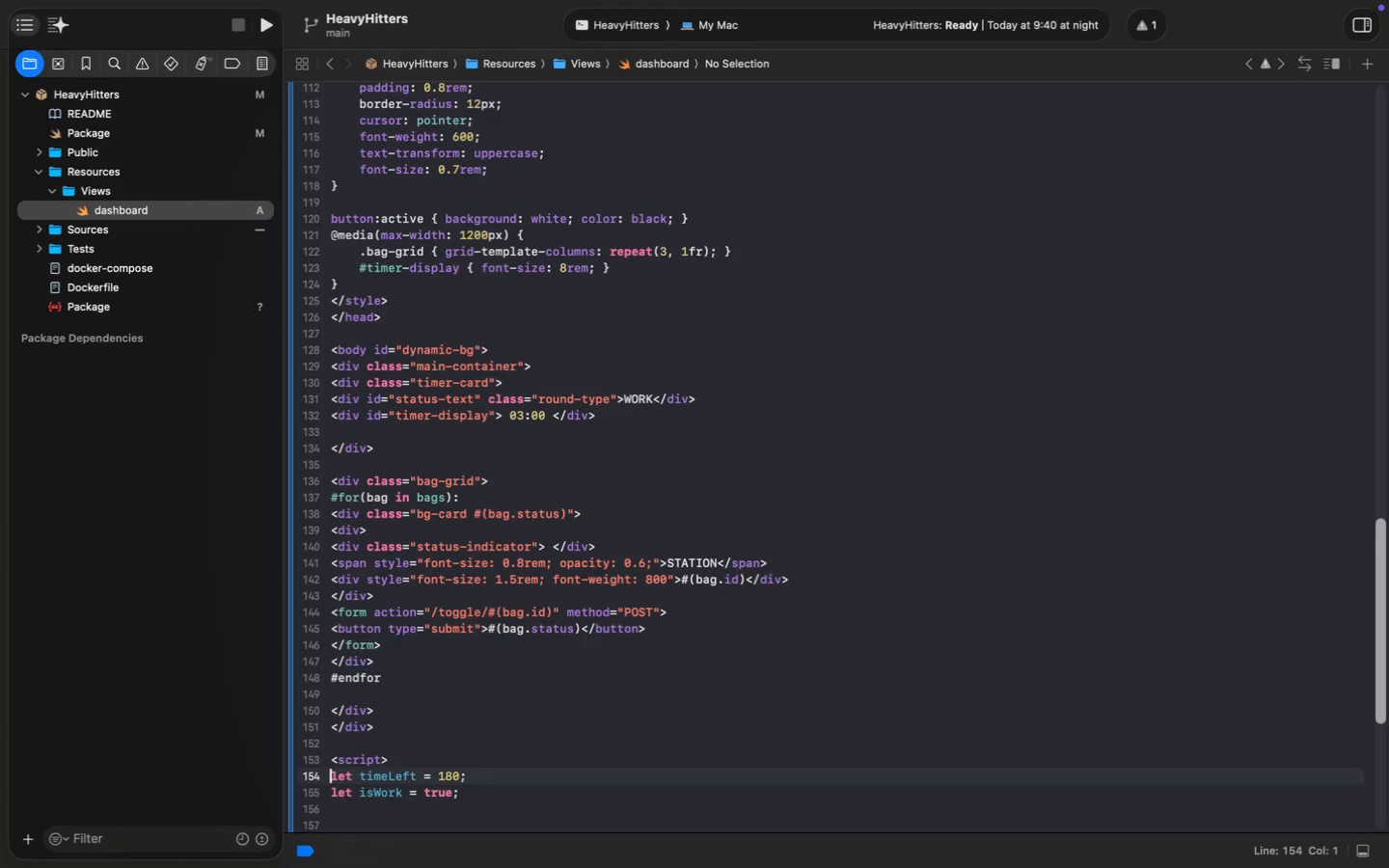 
key(Enter)
 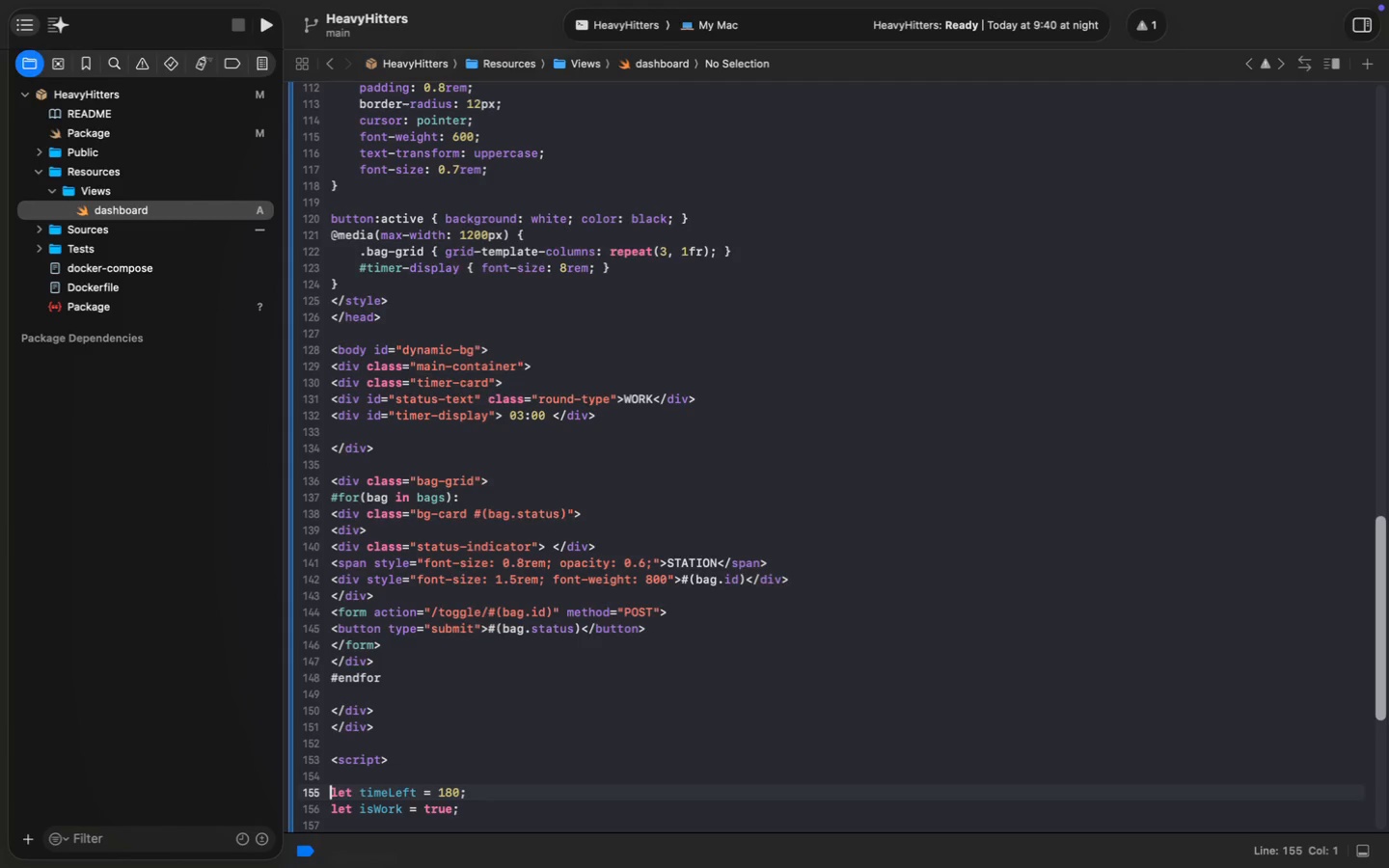 
key(ArrowDown)
 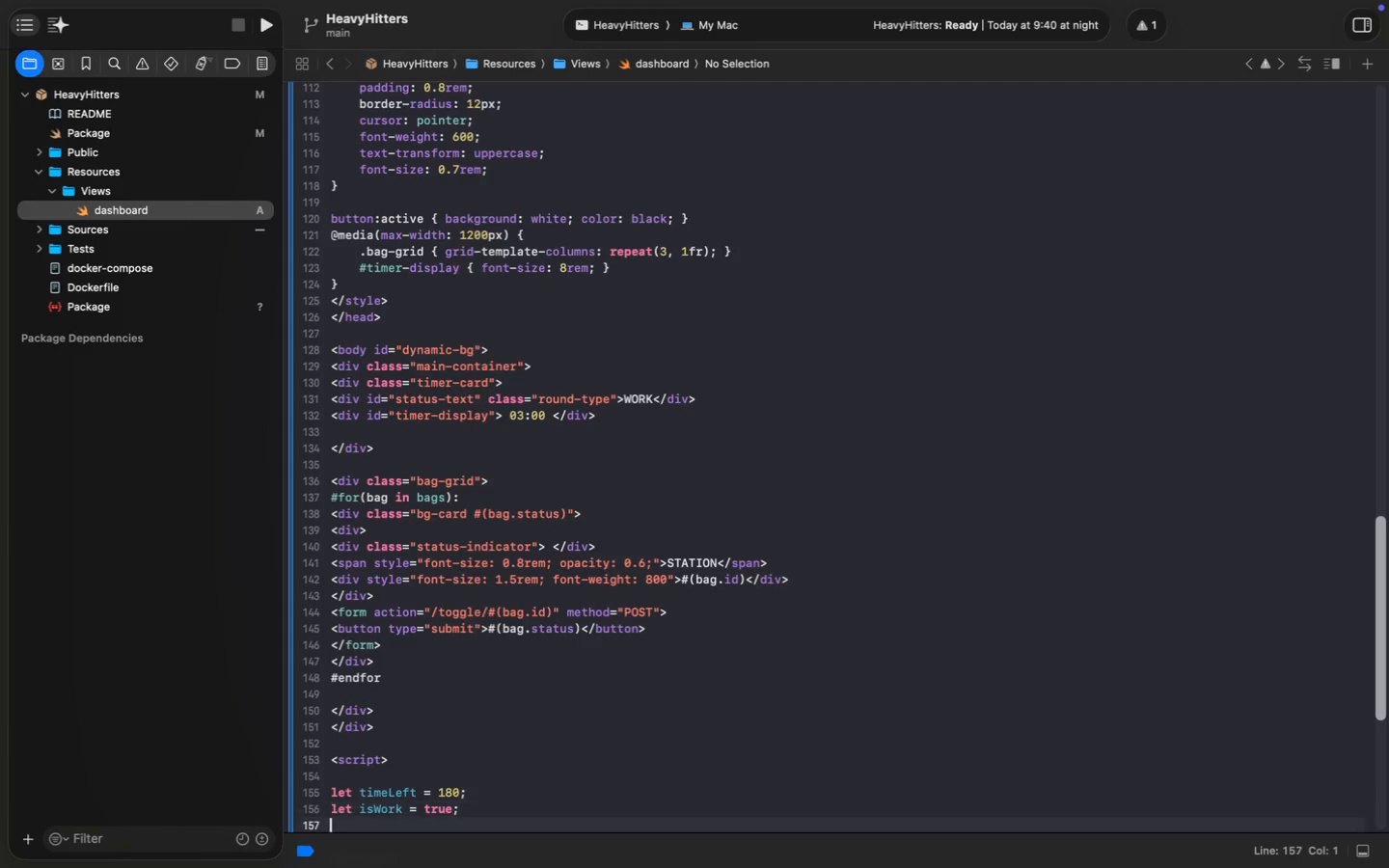 
key(ArrowDown)
 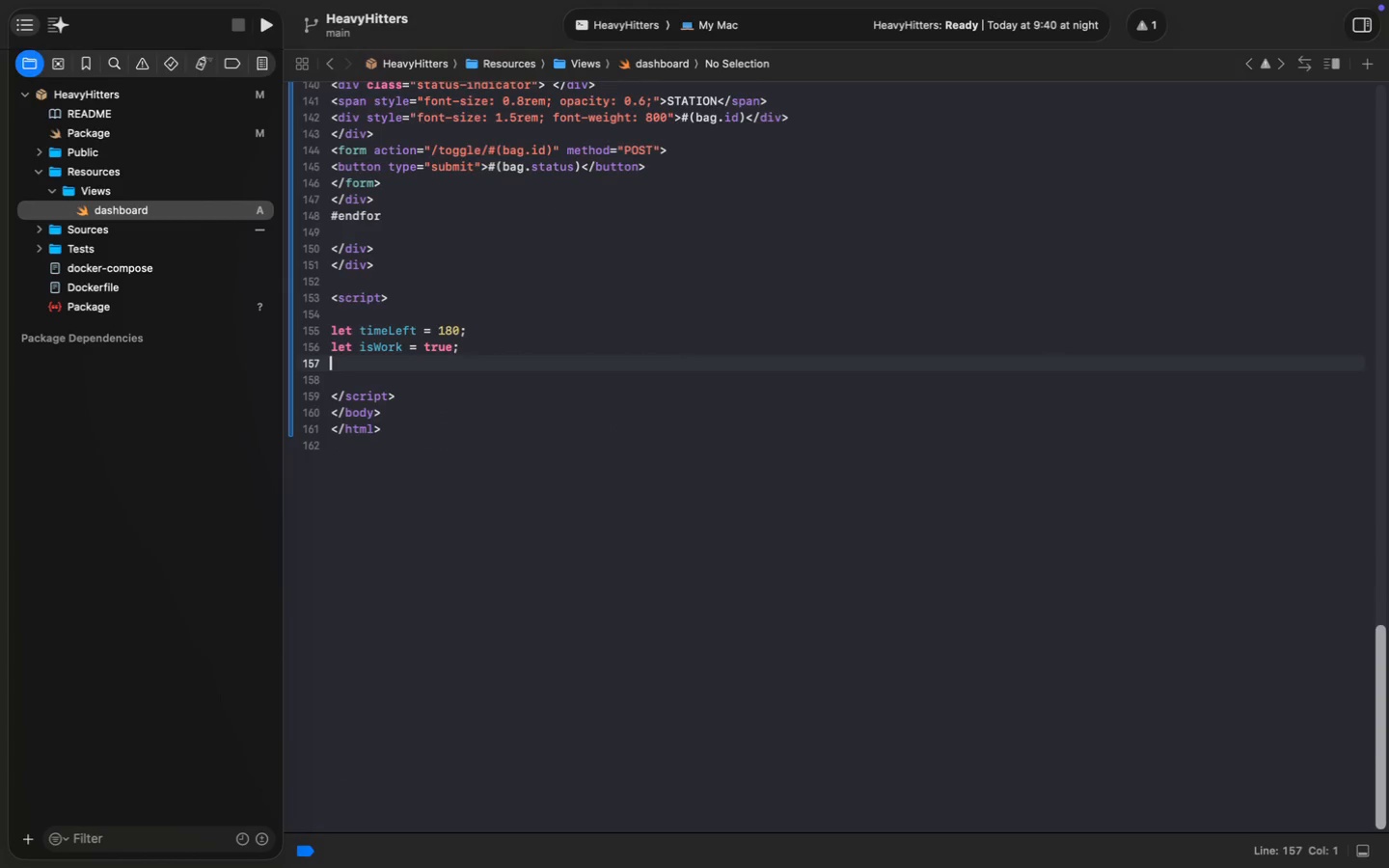 
scroll: coordinate [593, 580], scroll_direction: down, amount: 56.0
 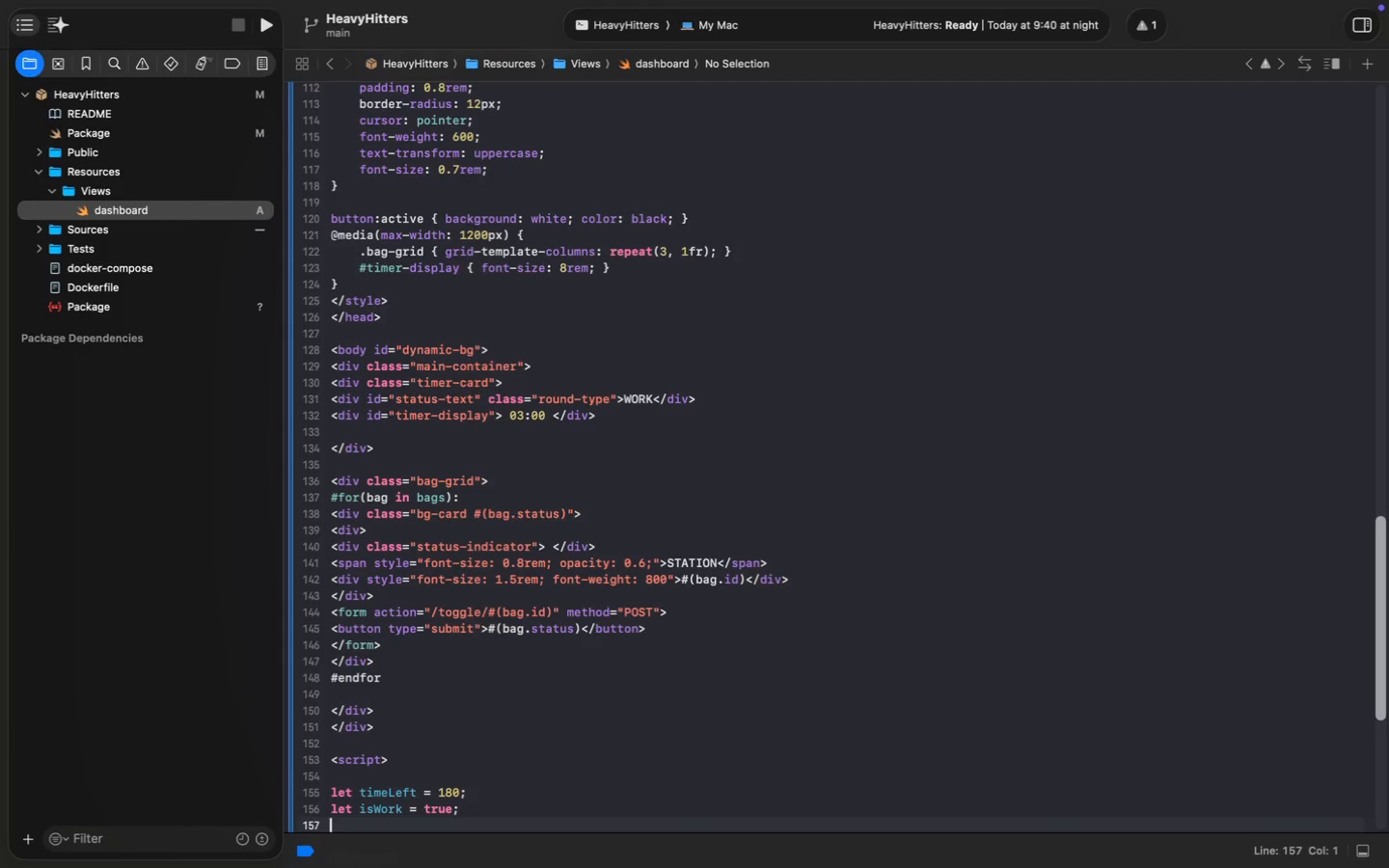 
key(Enter)
 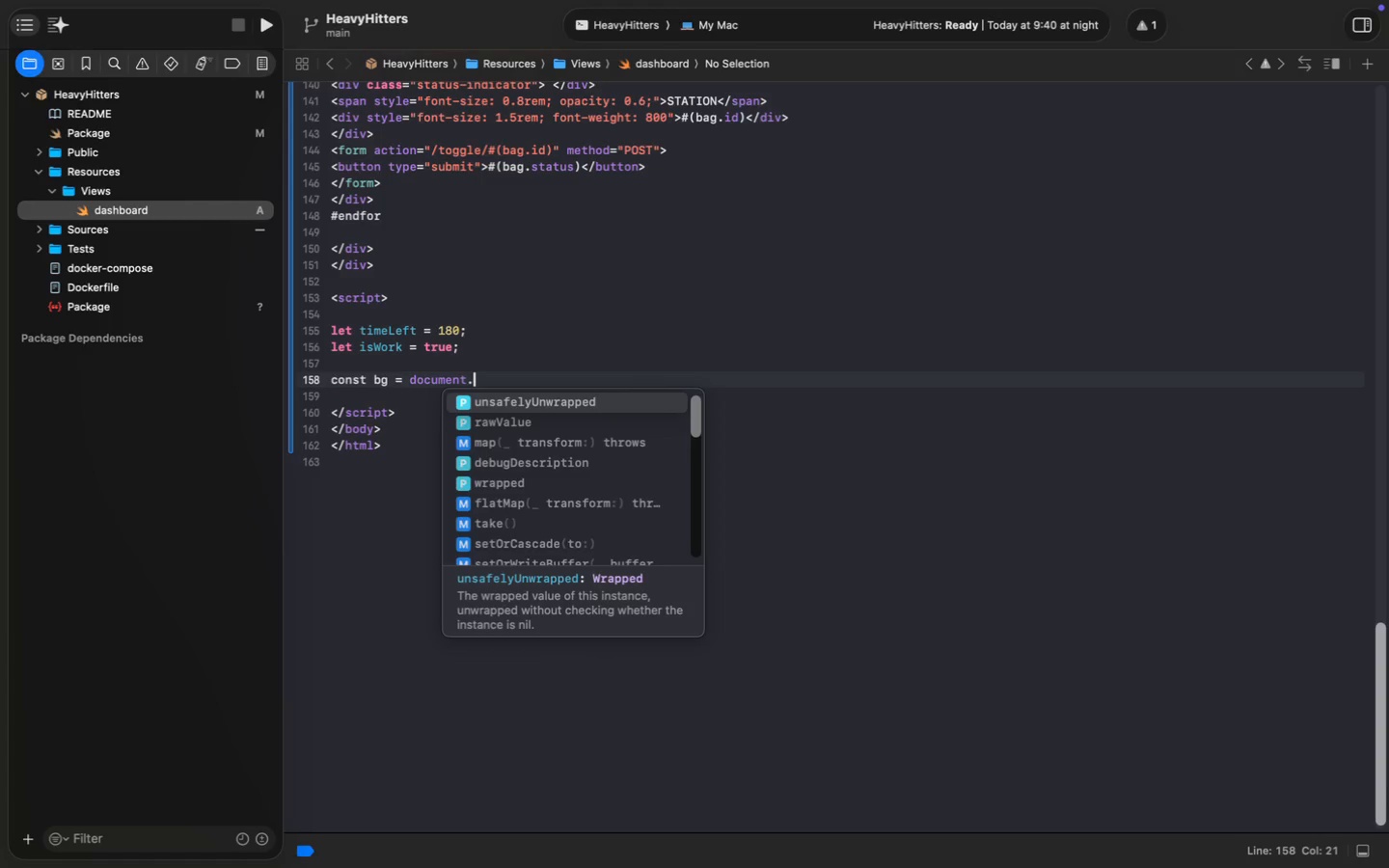 
type(const bg = document.getElement)
 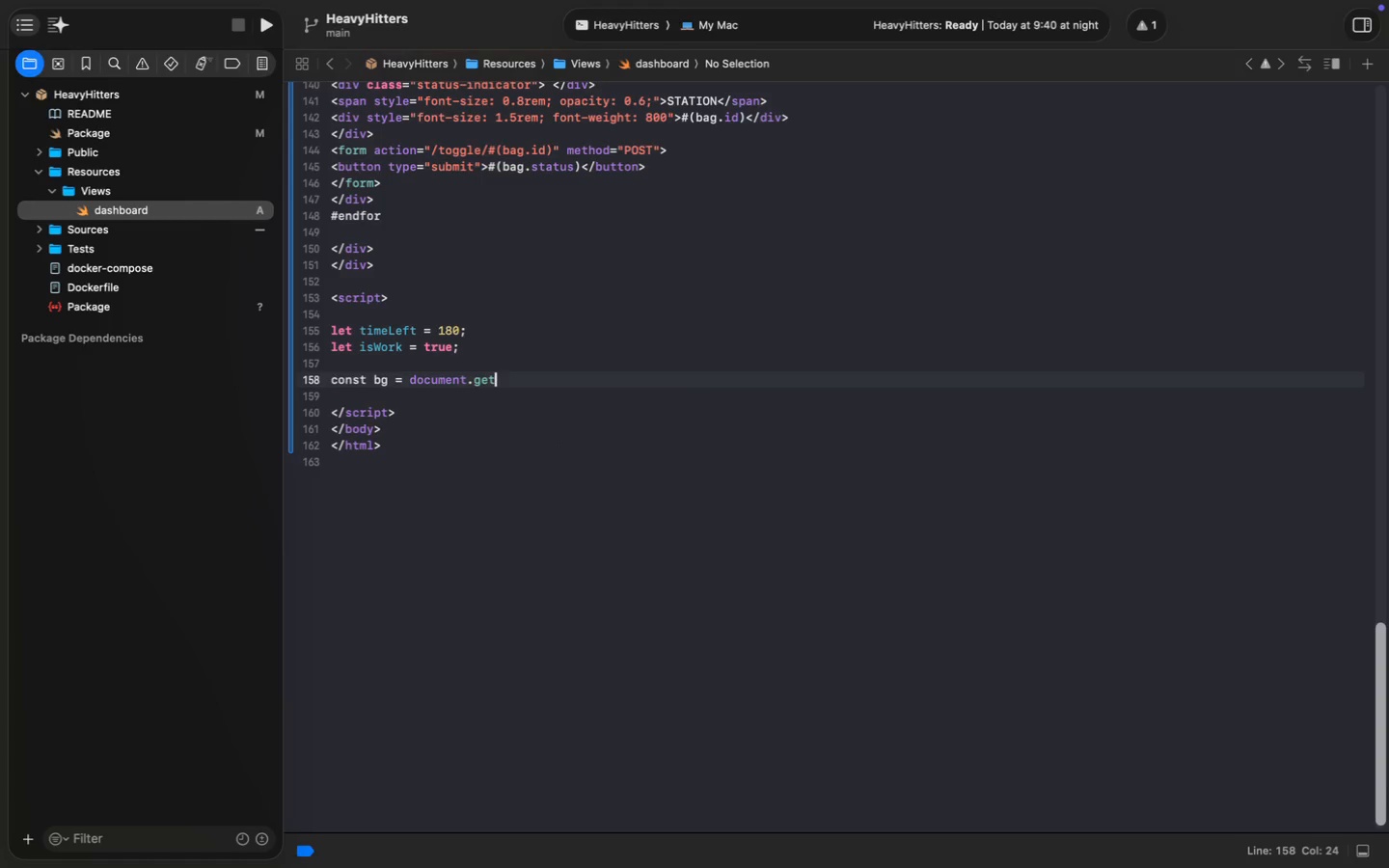 
type(ById("dynamic-bg)
 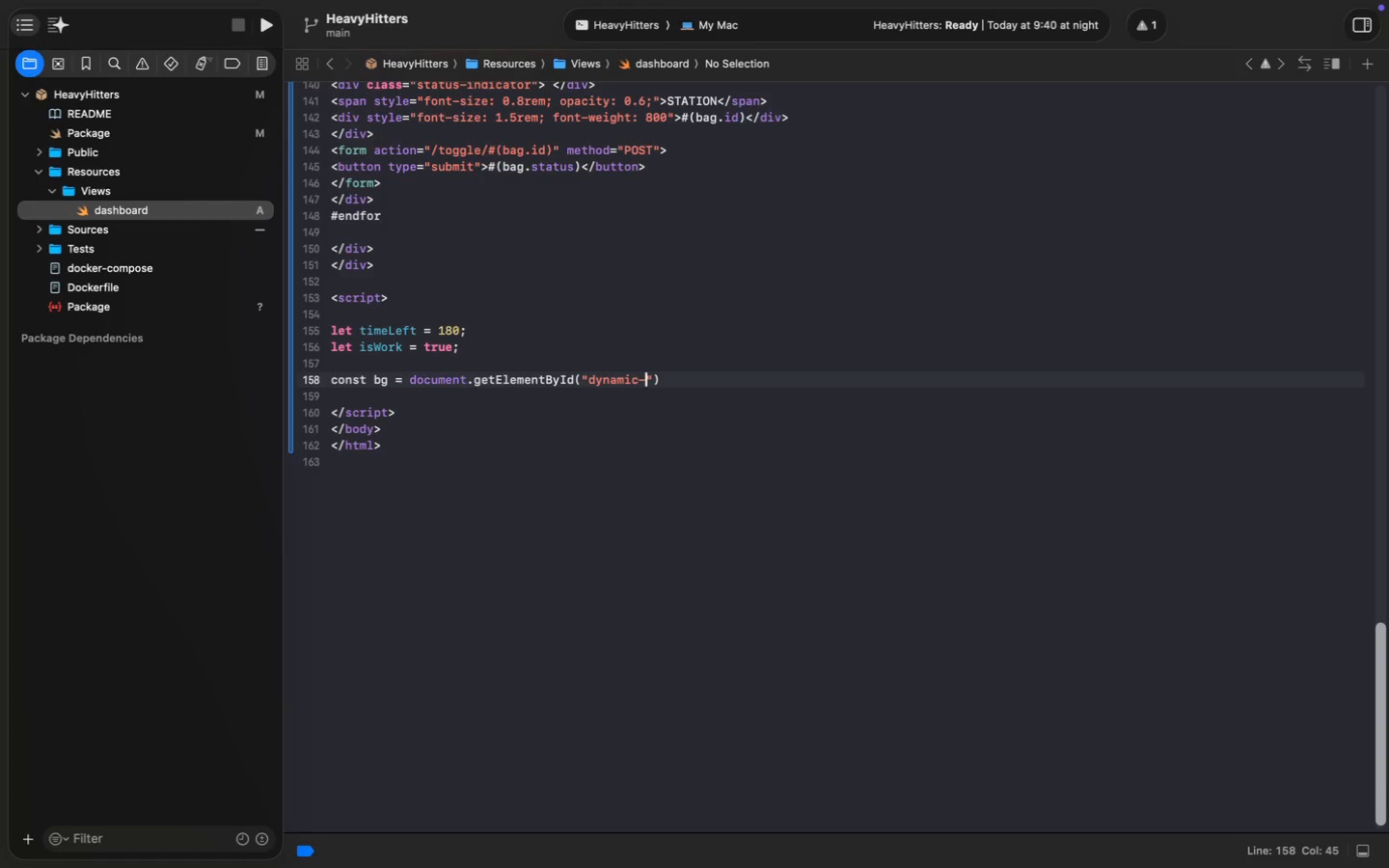 
 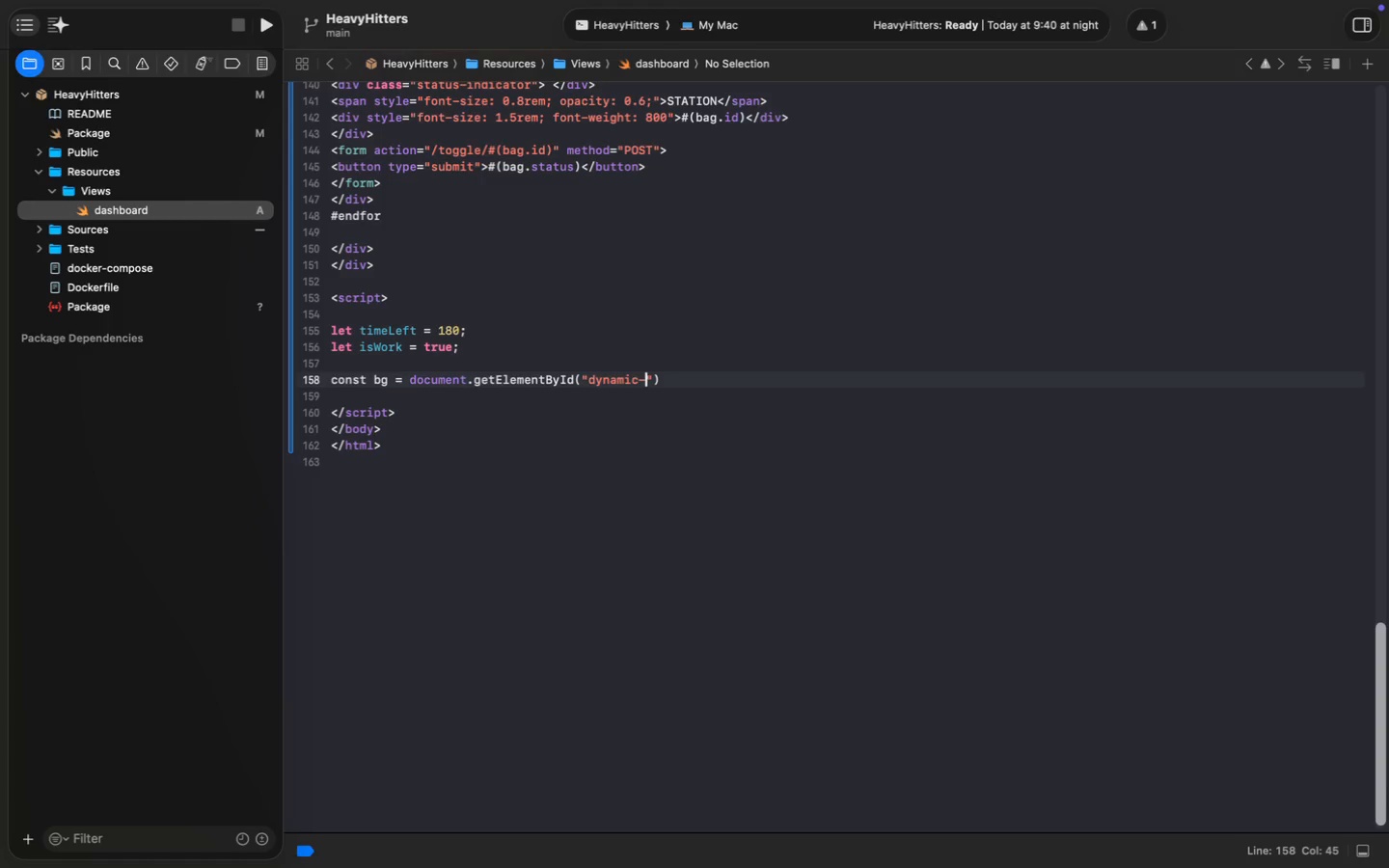 
key(Meta+MetaRight)
 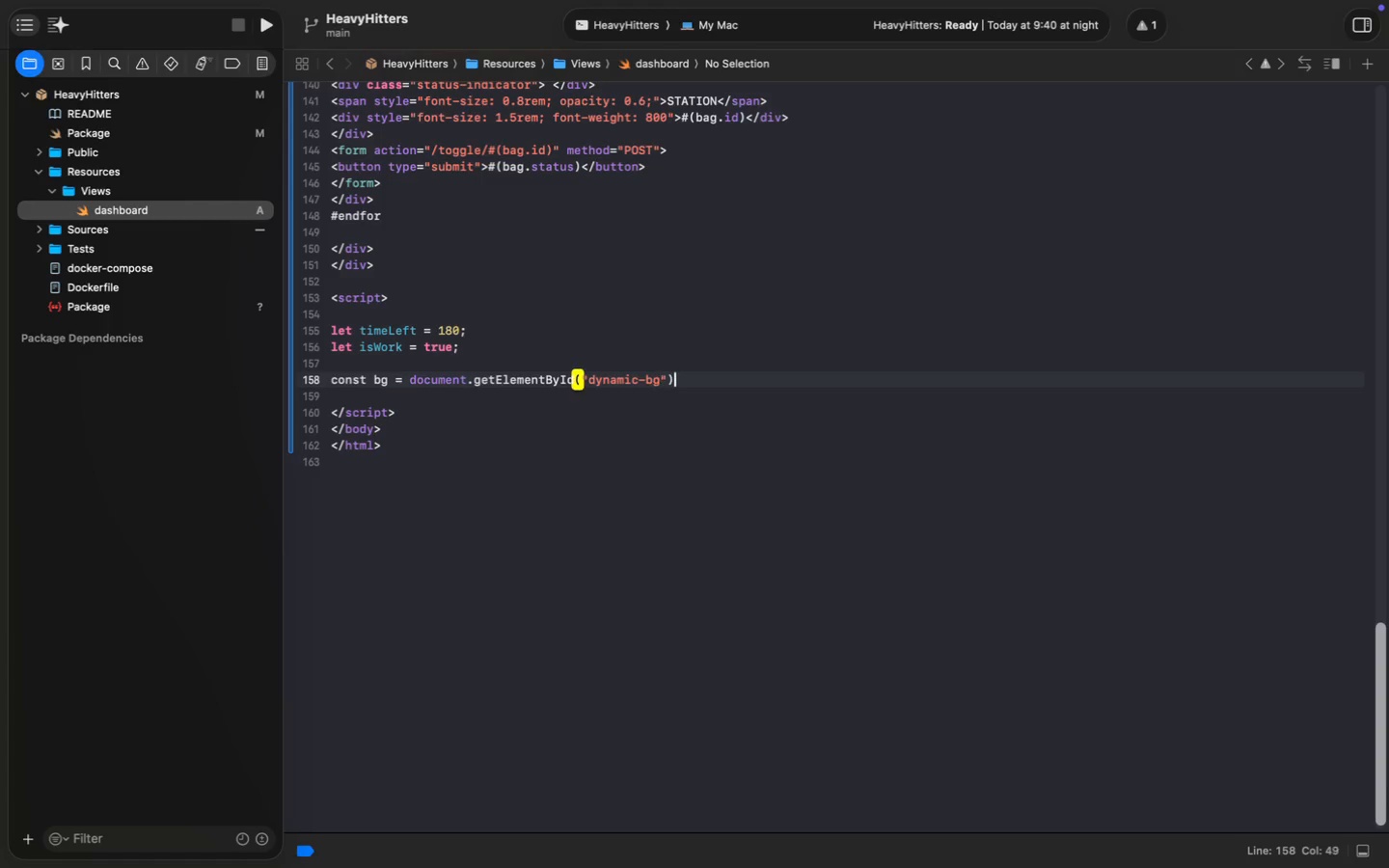 
key(Meta+ArrowRight)
 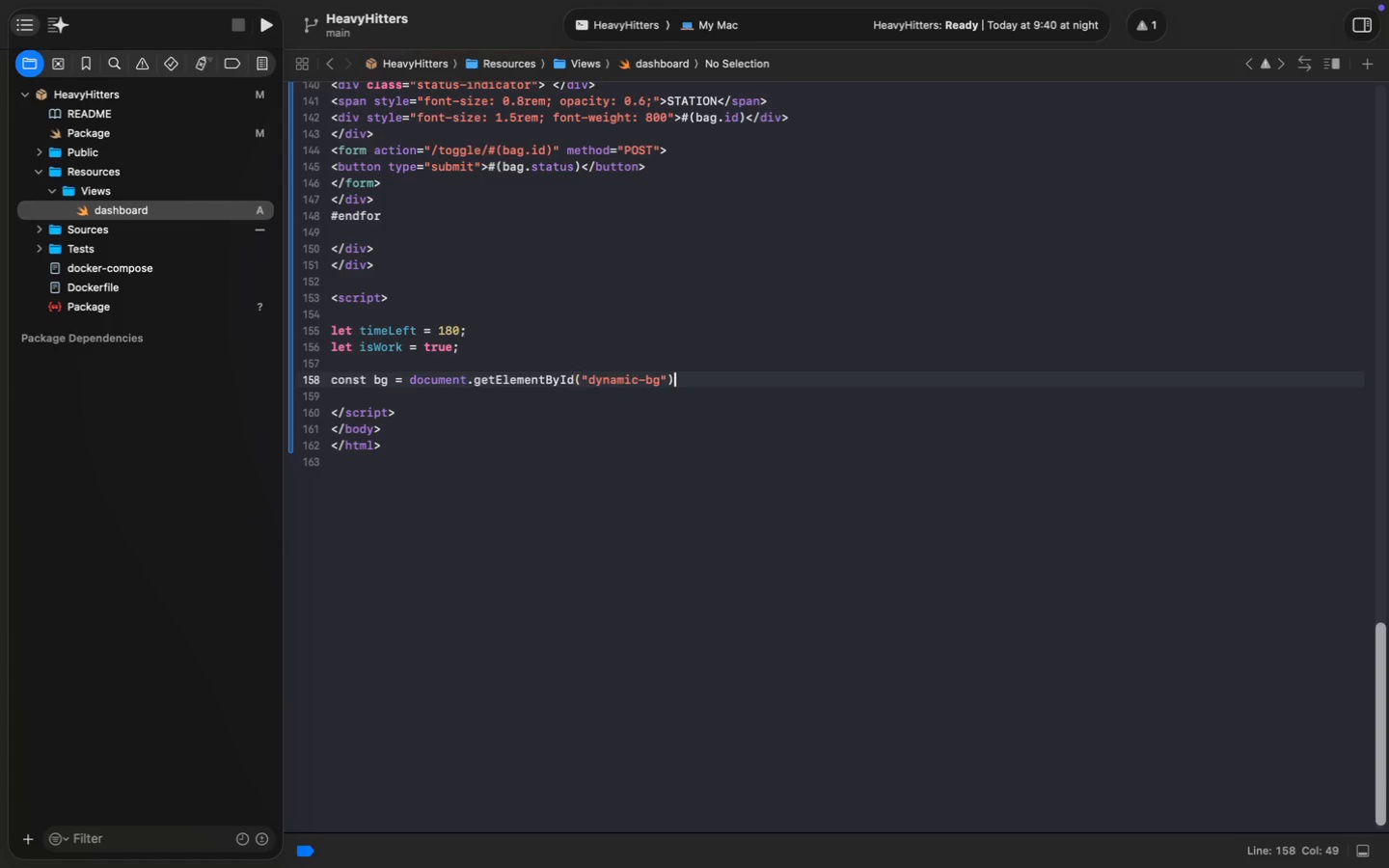 
key(Semicolon)
 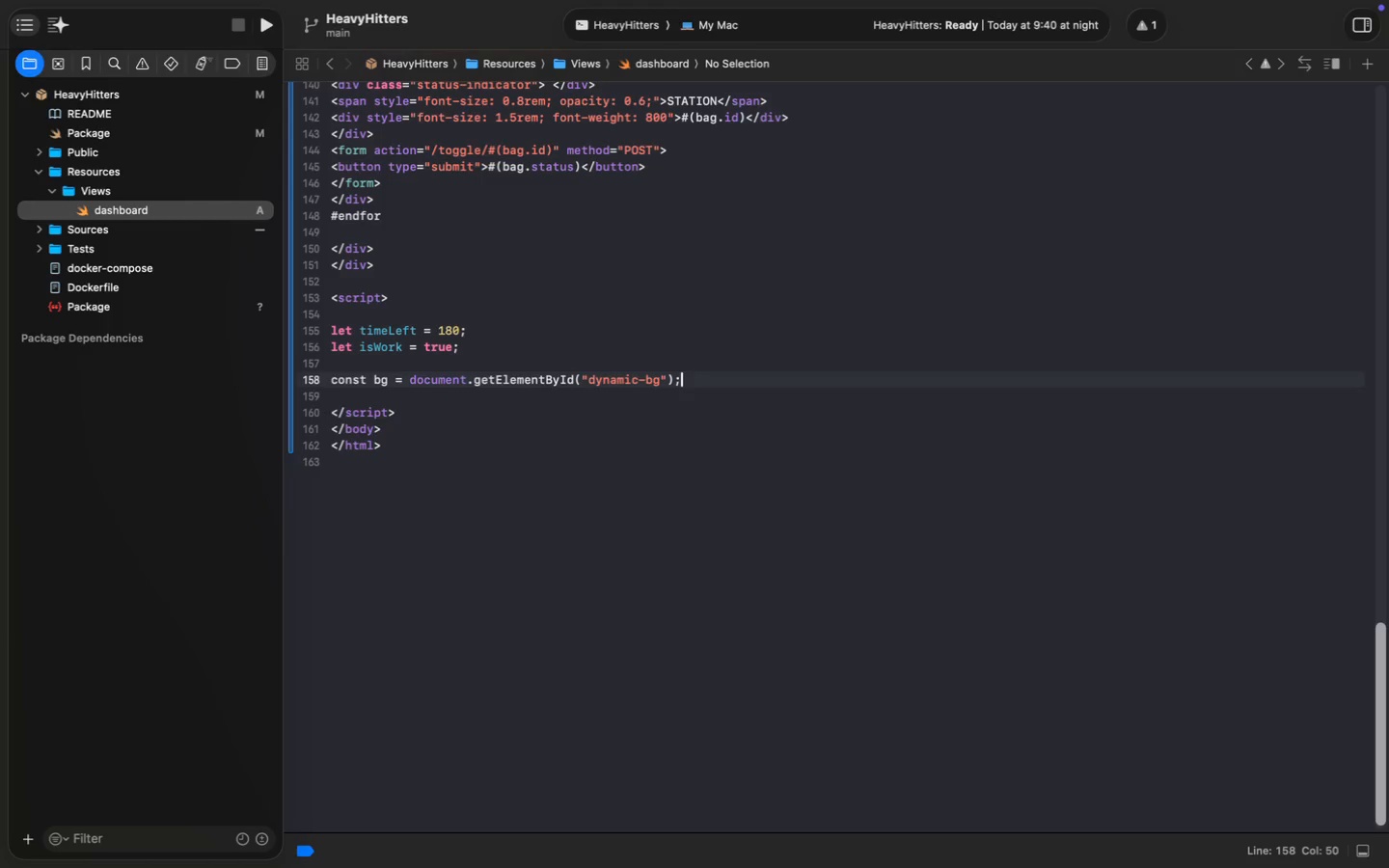 
key(Enter)
 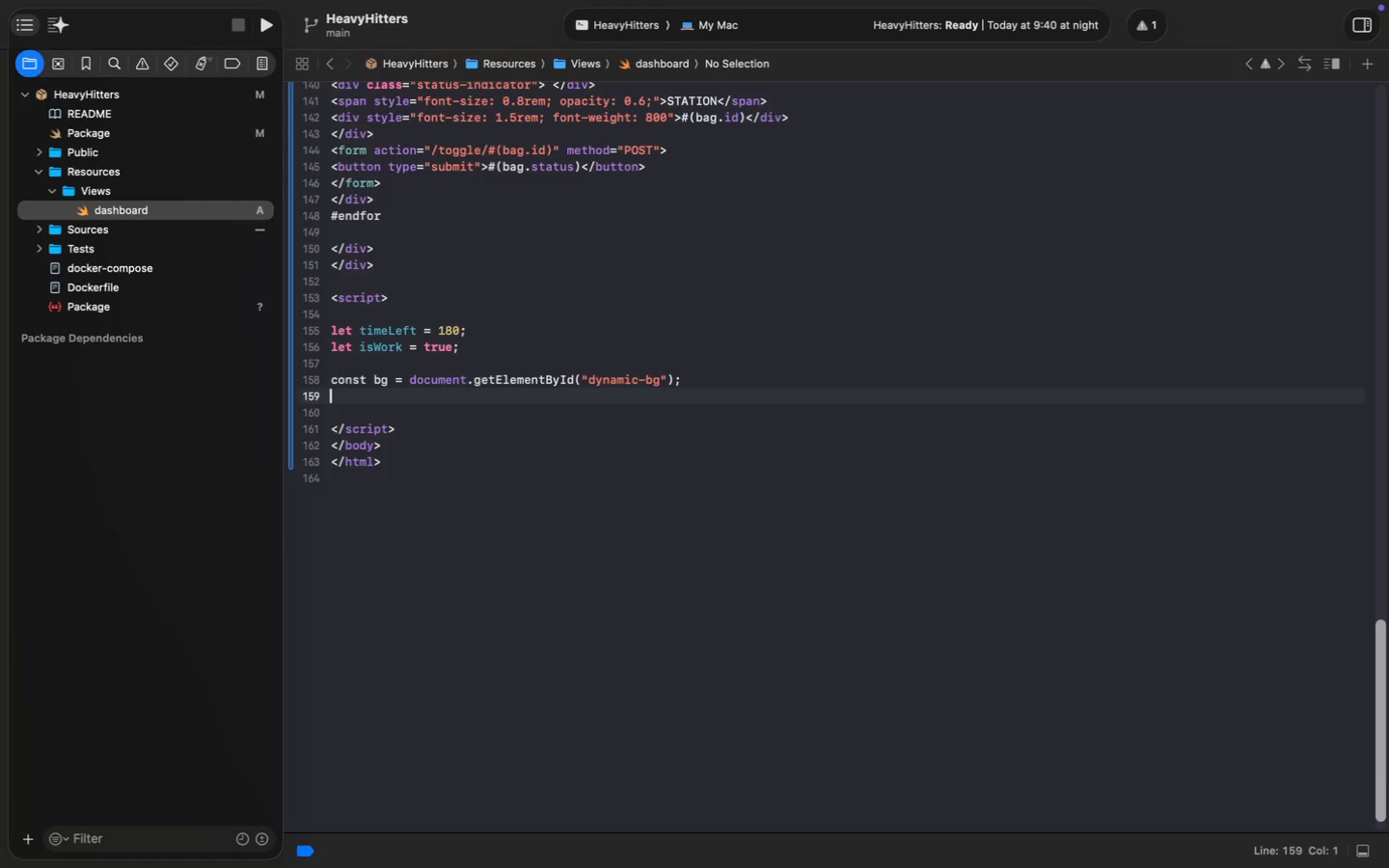 
type(const timerText = )
 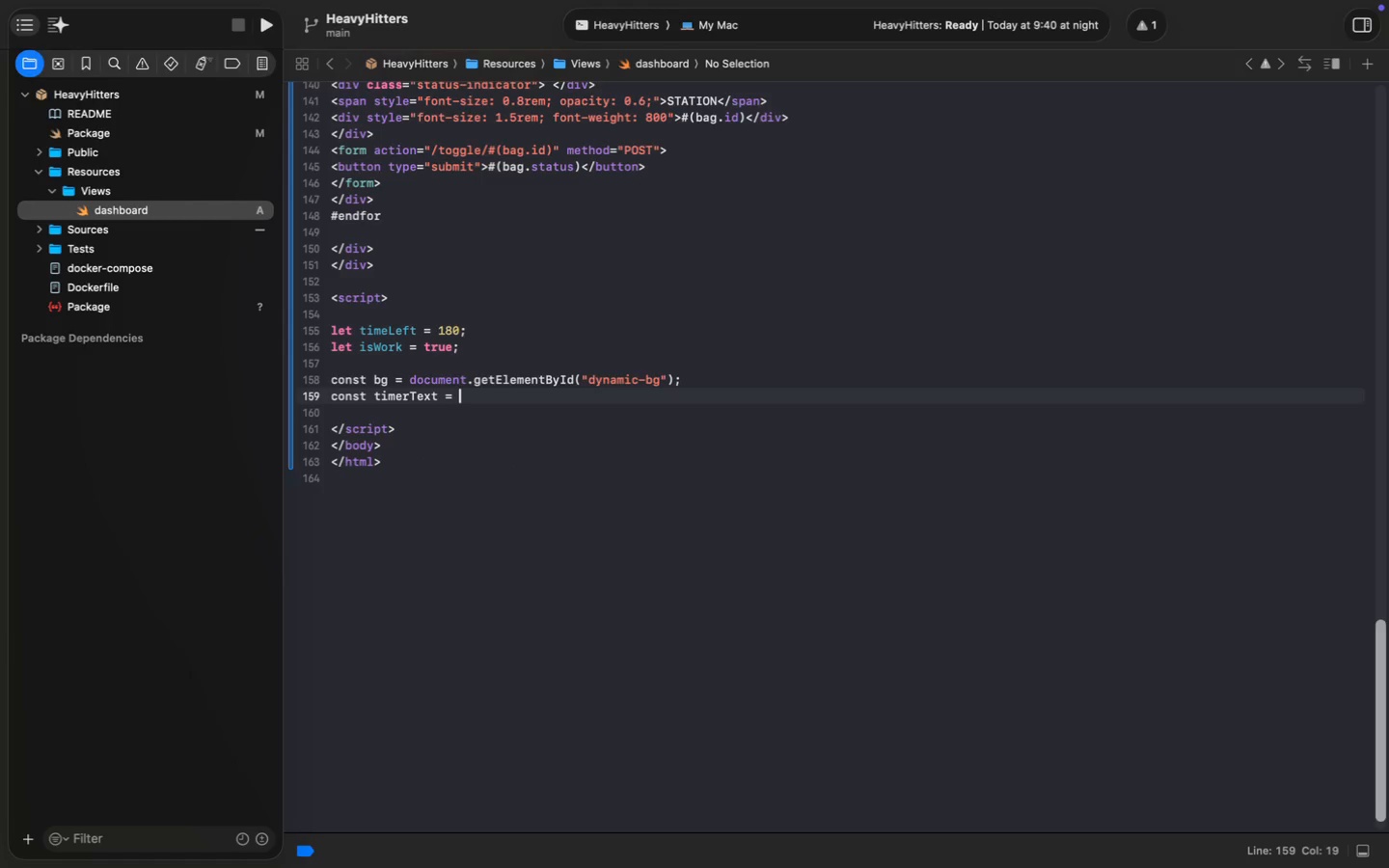 
key(ArrowUp)
 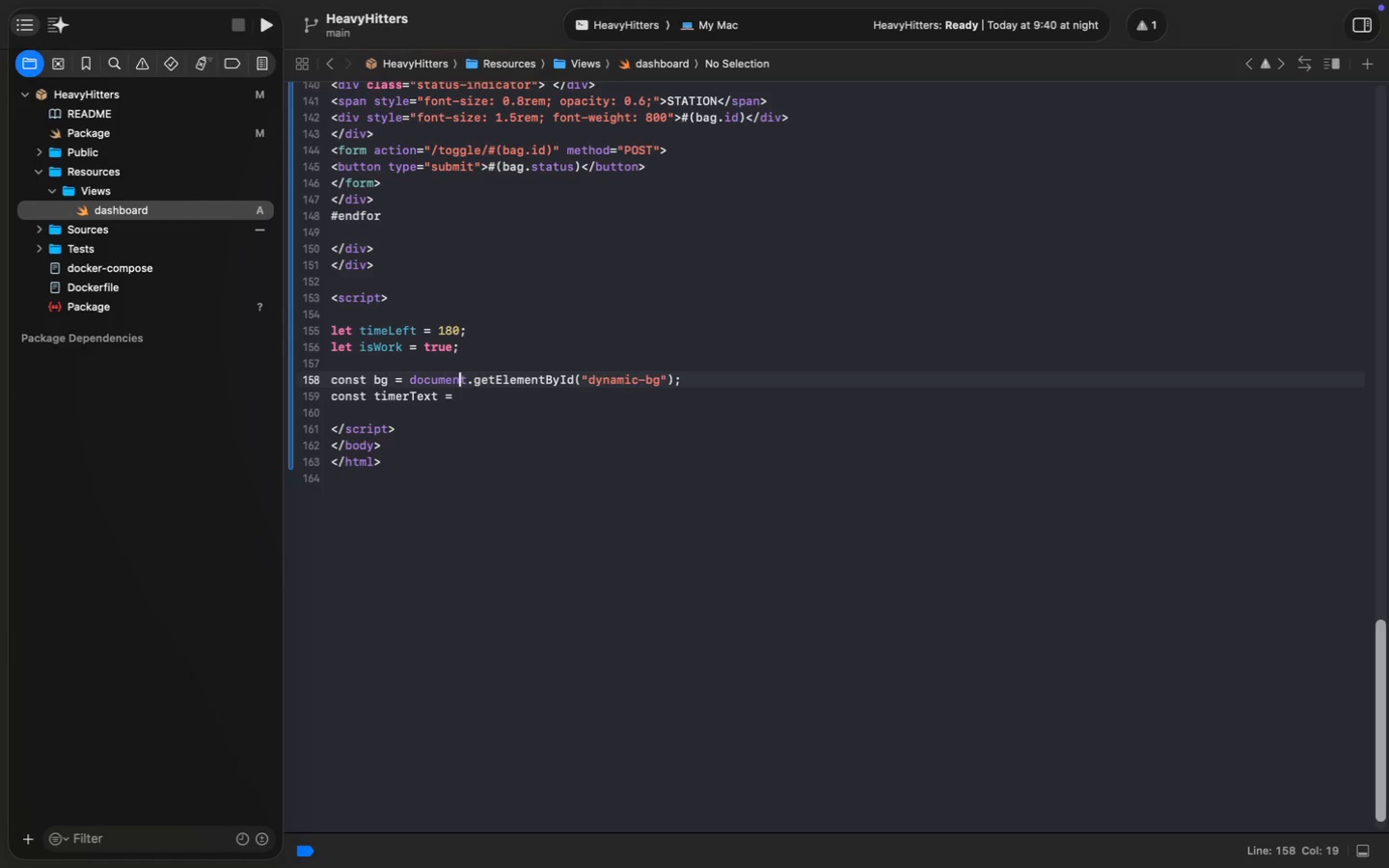 
key(ArrowLeft)
 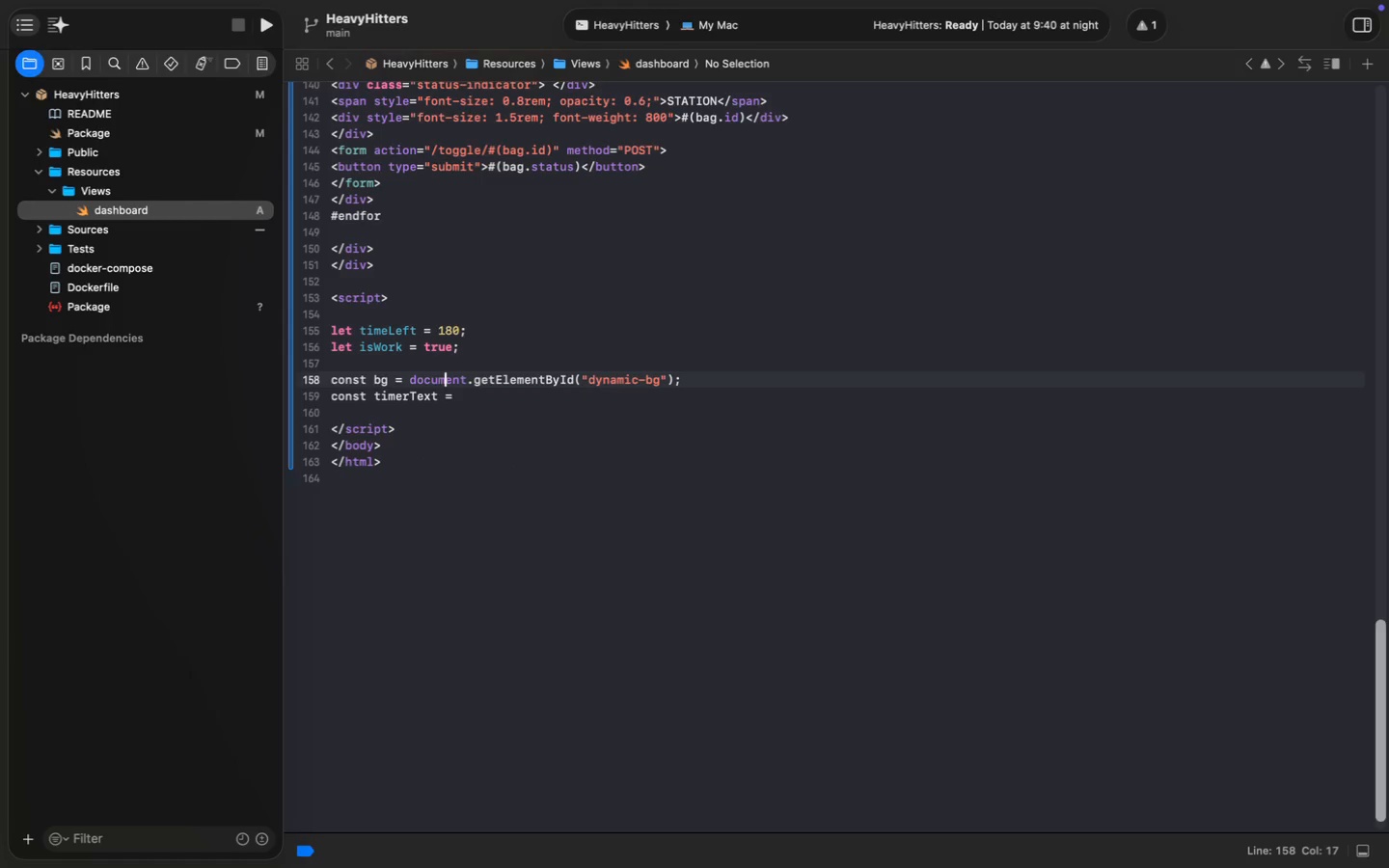 
key(ArrowLeft)
 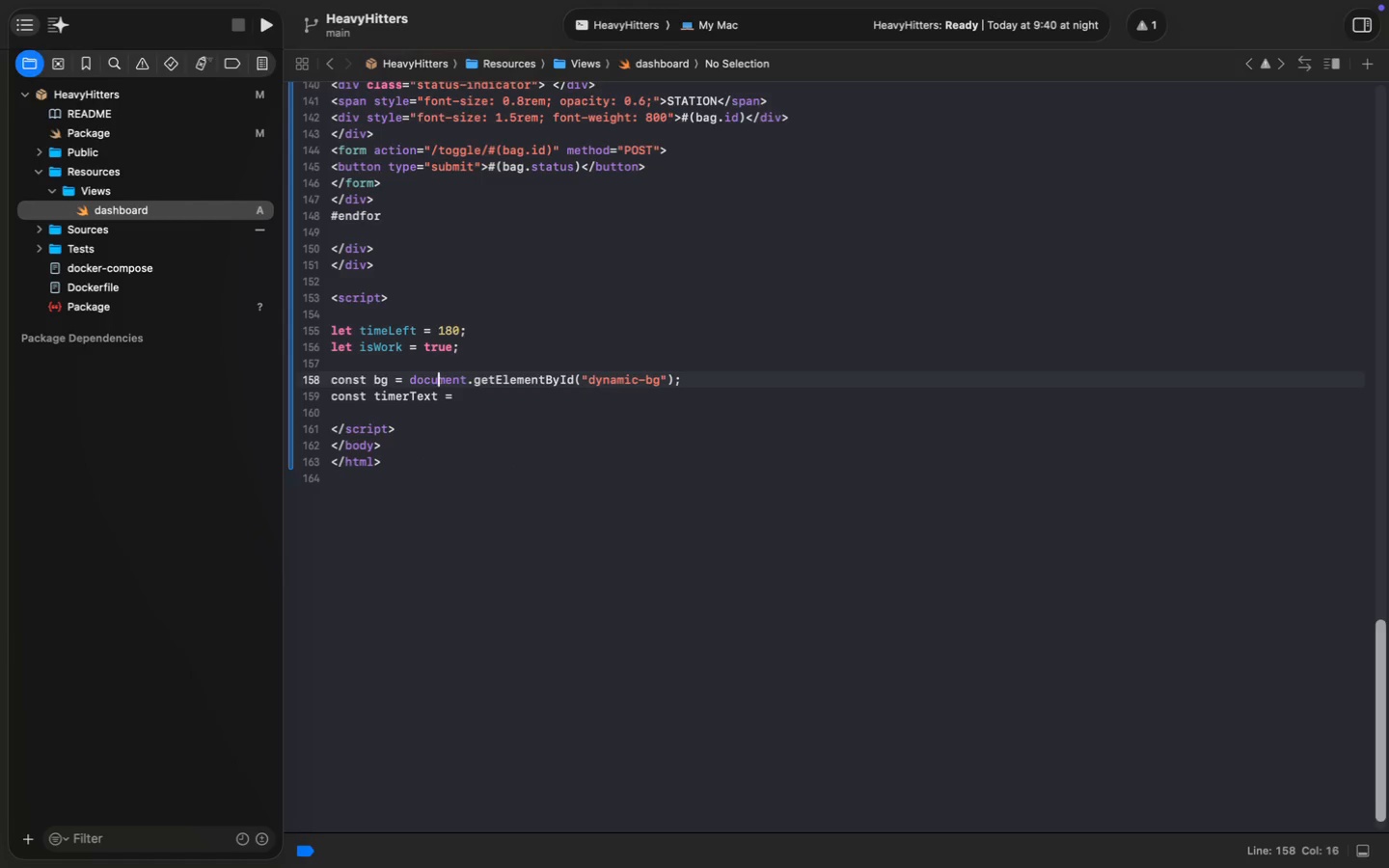 
key(ArrowLeft)
 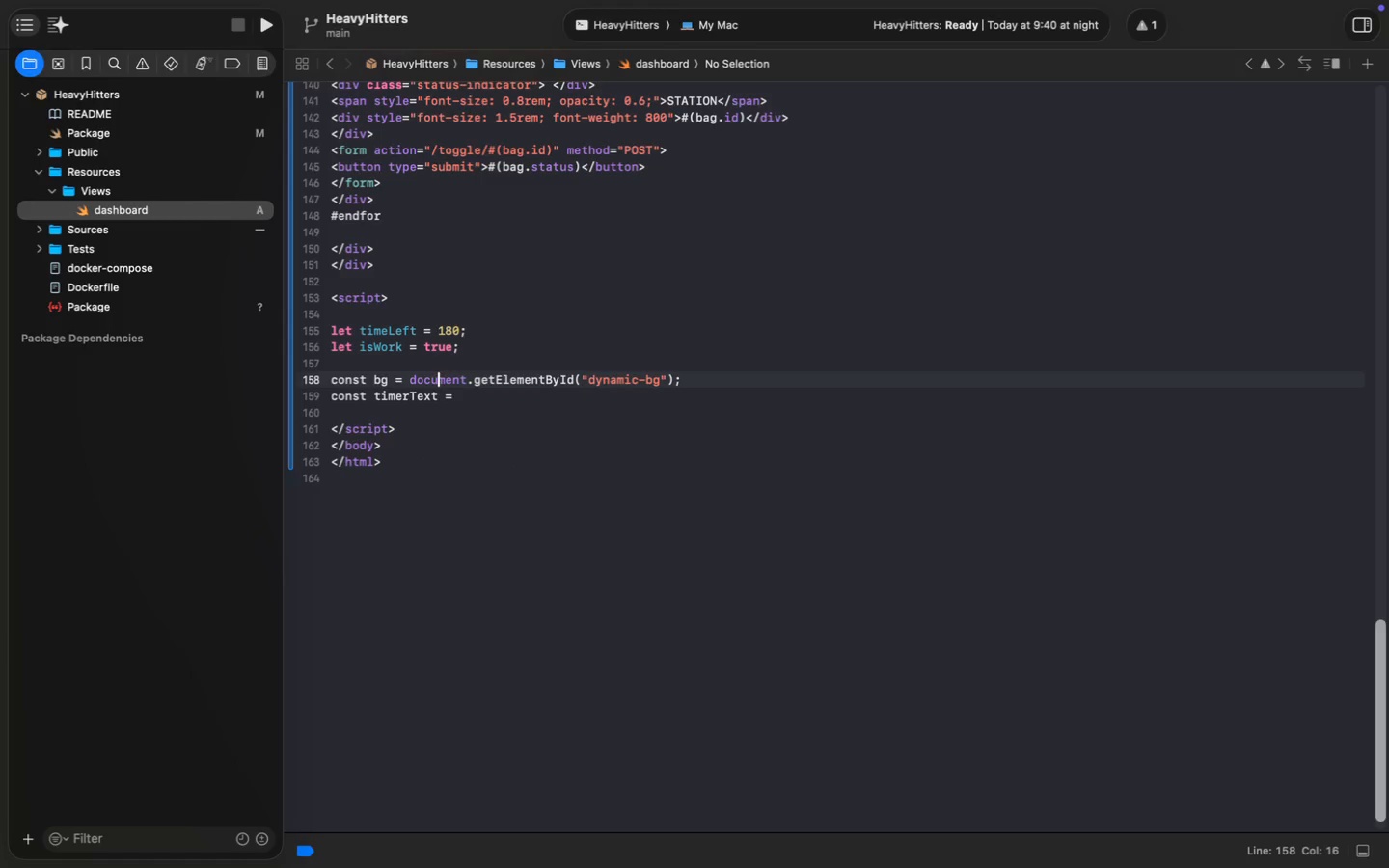 
key(ArrowLeft)
 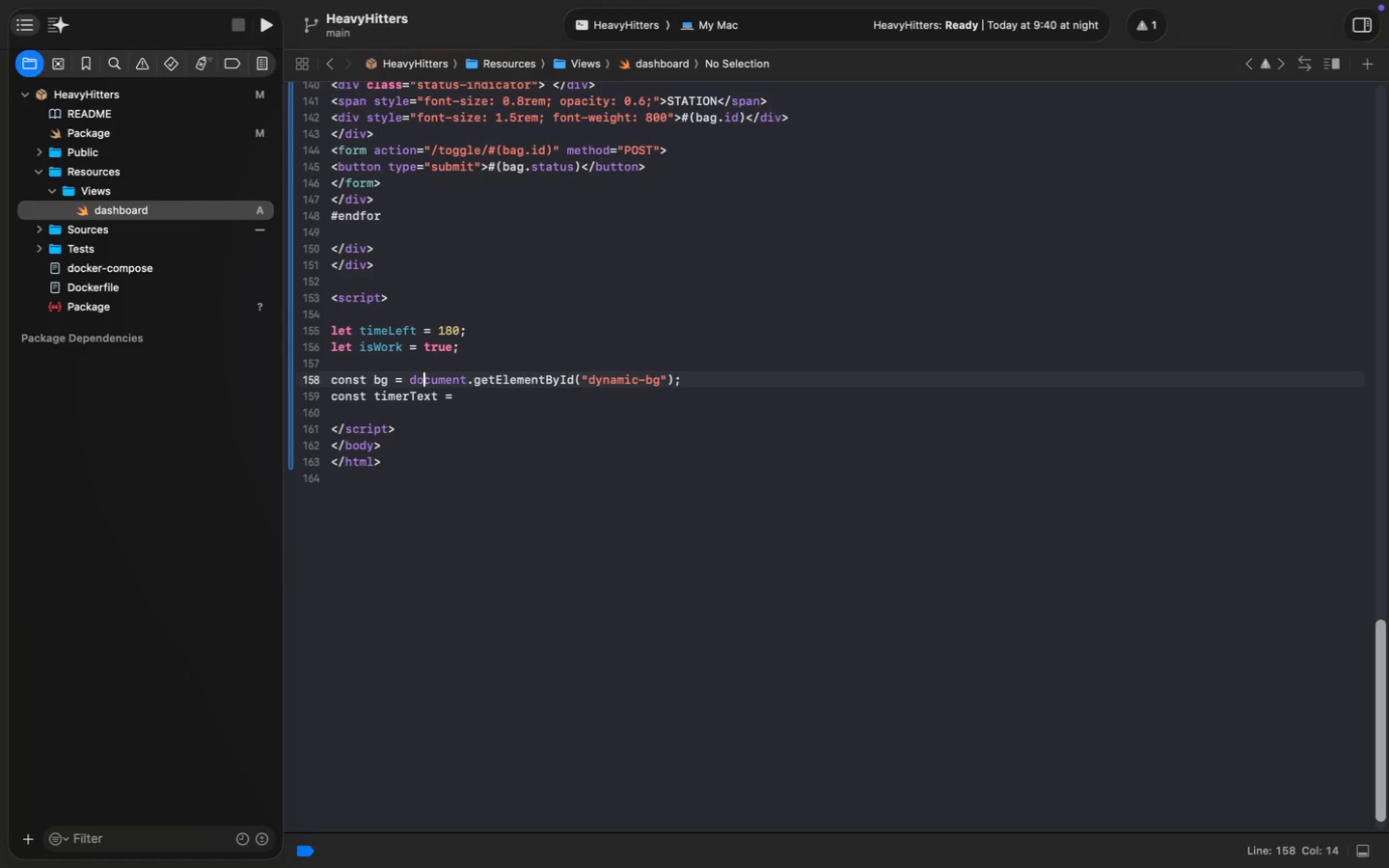 
key(ArrowLeft)
 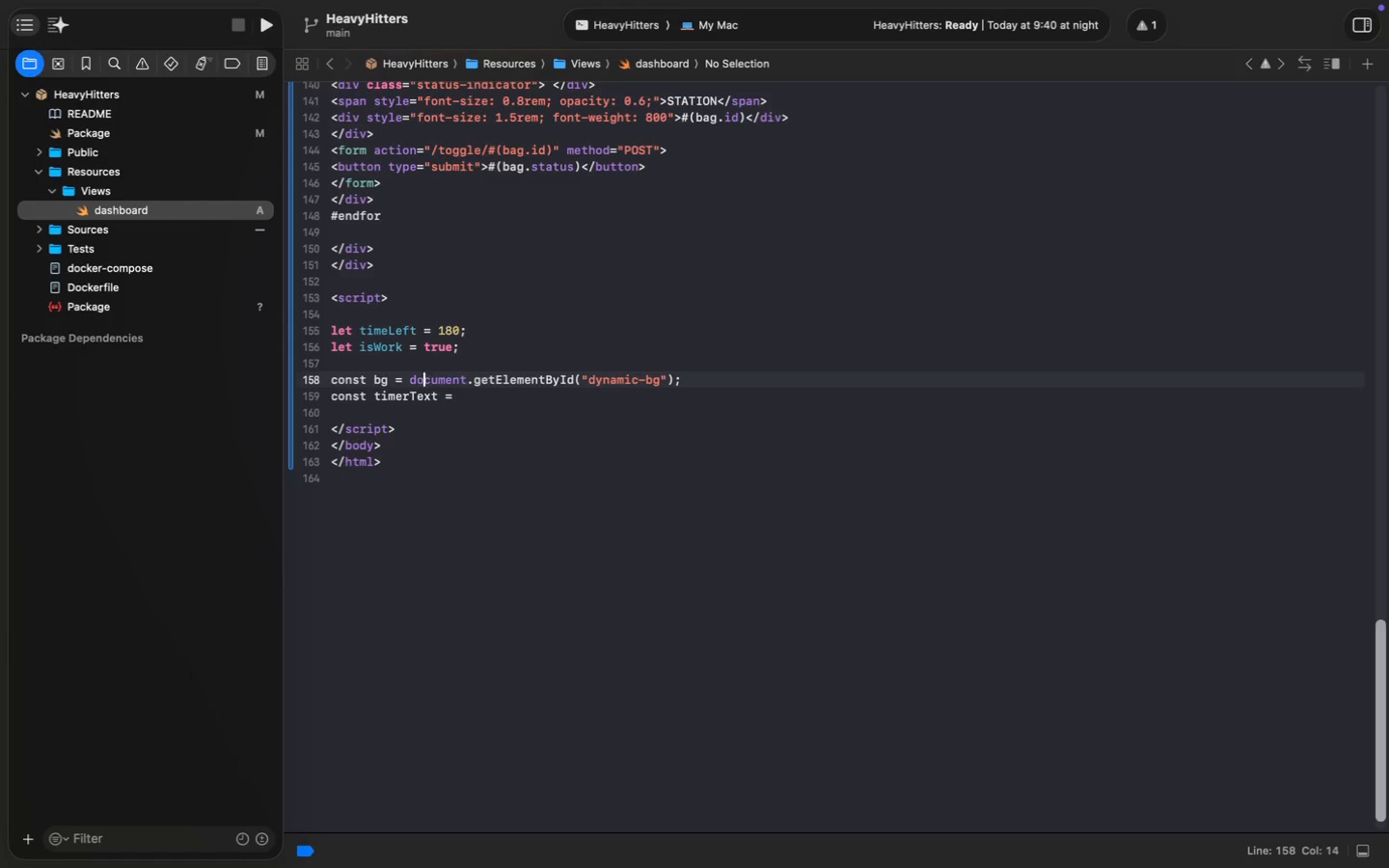 
key(ArrowLeft)
 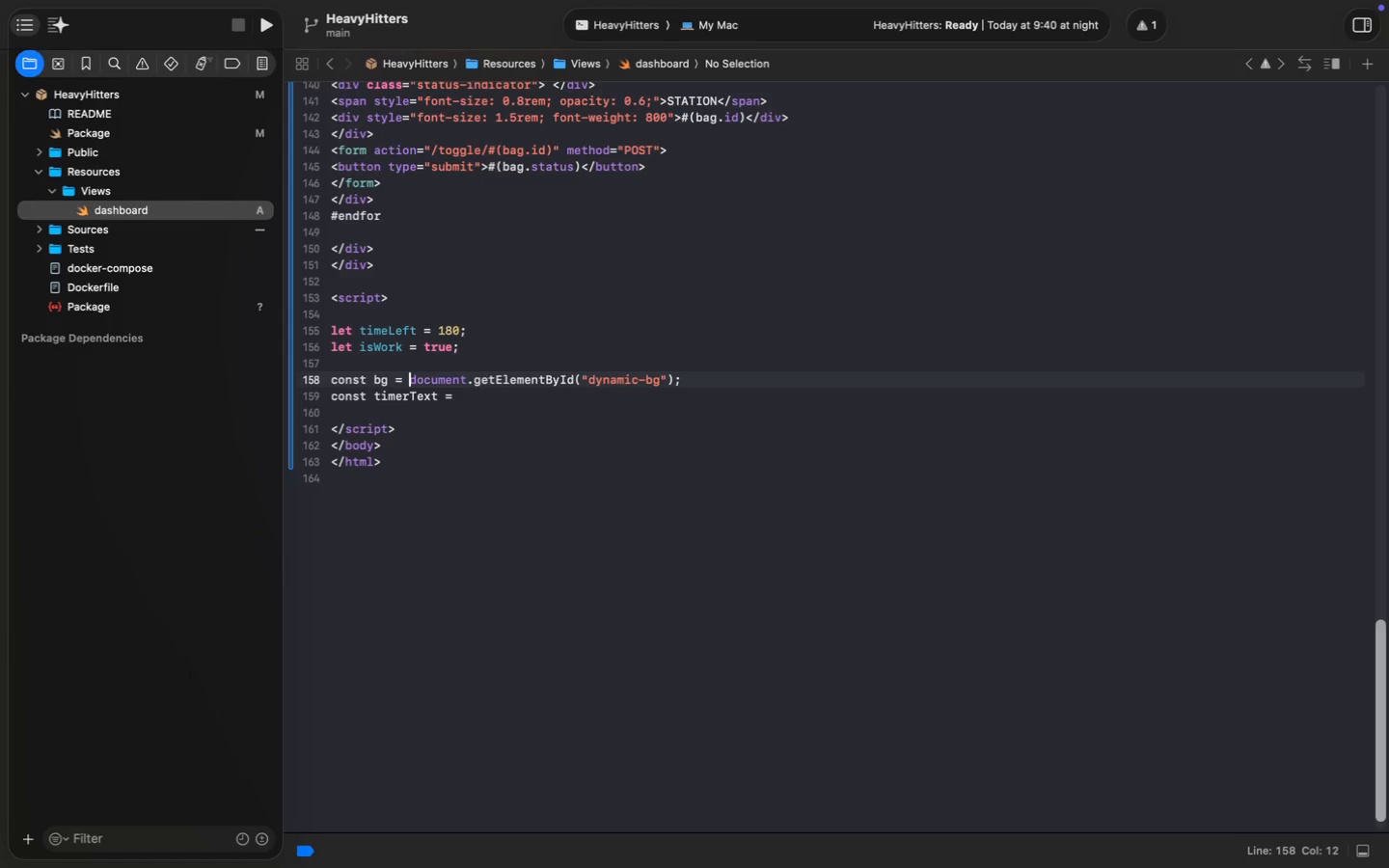 
key(ArrowLeft)
 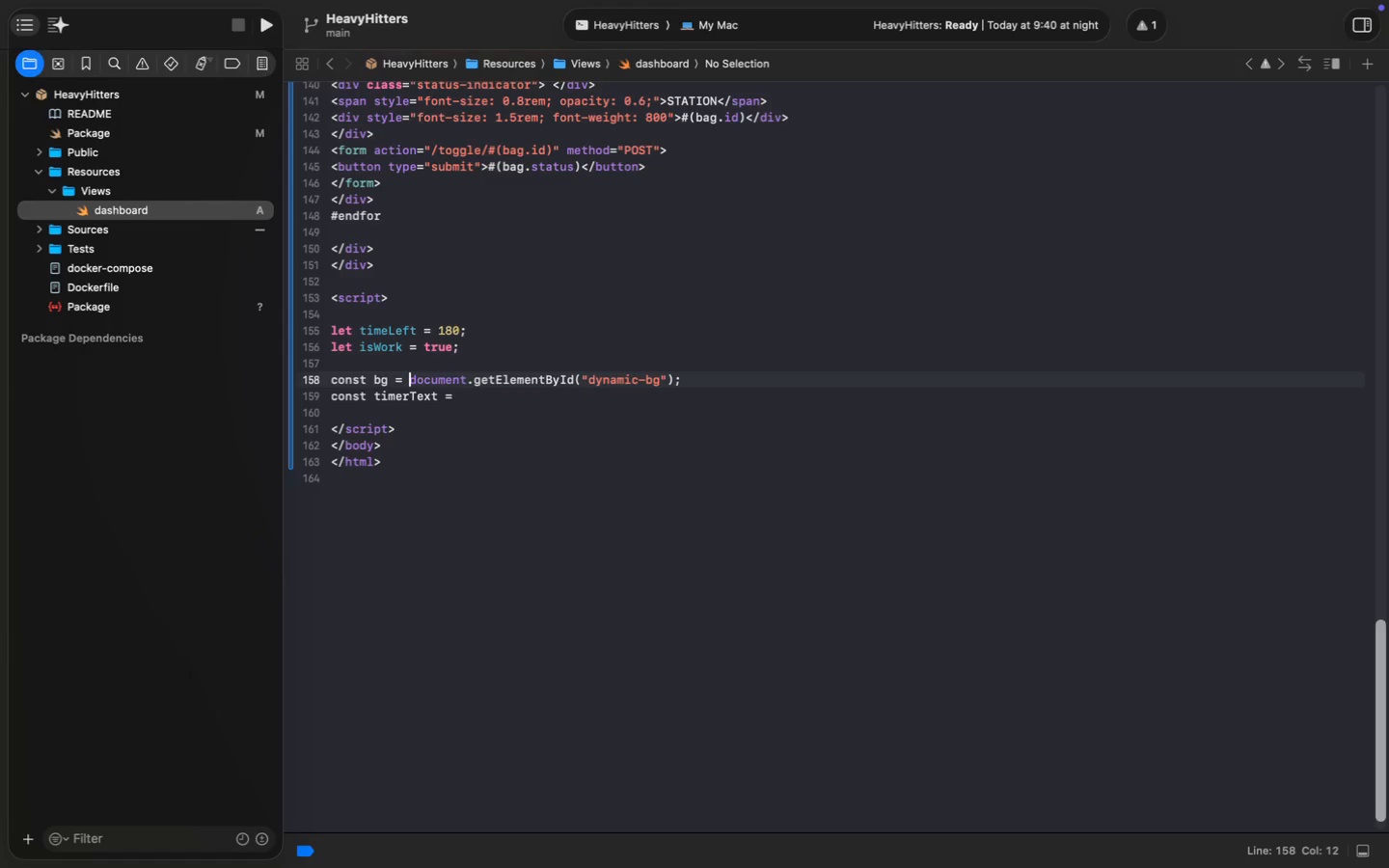 
key(Shift+ShiftRight)
 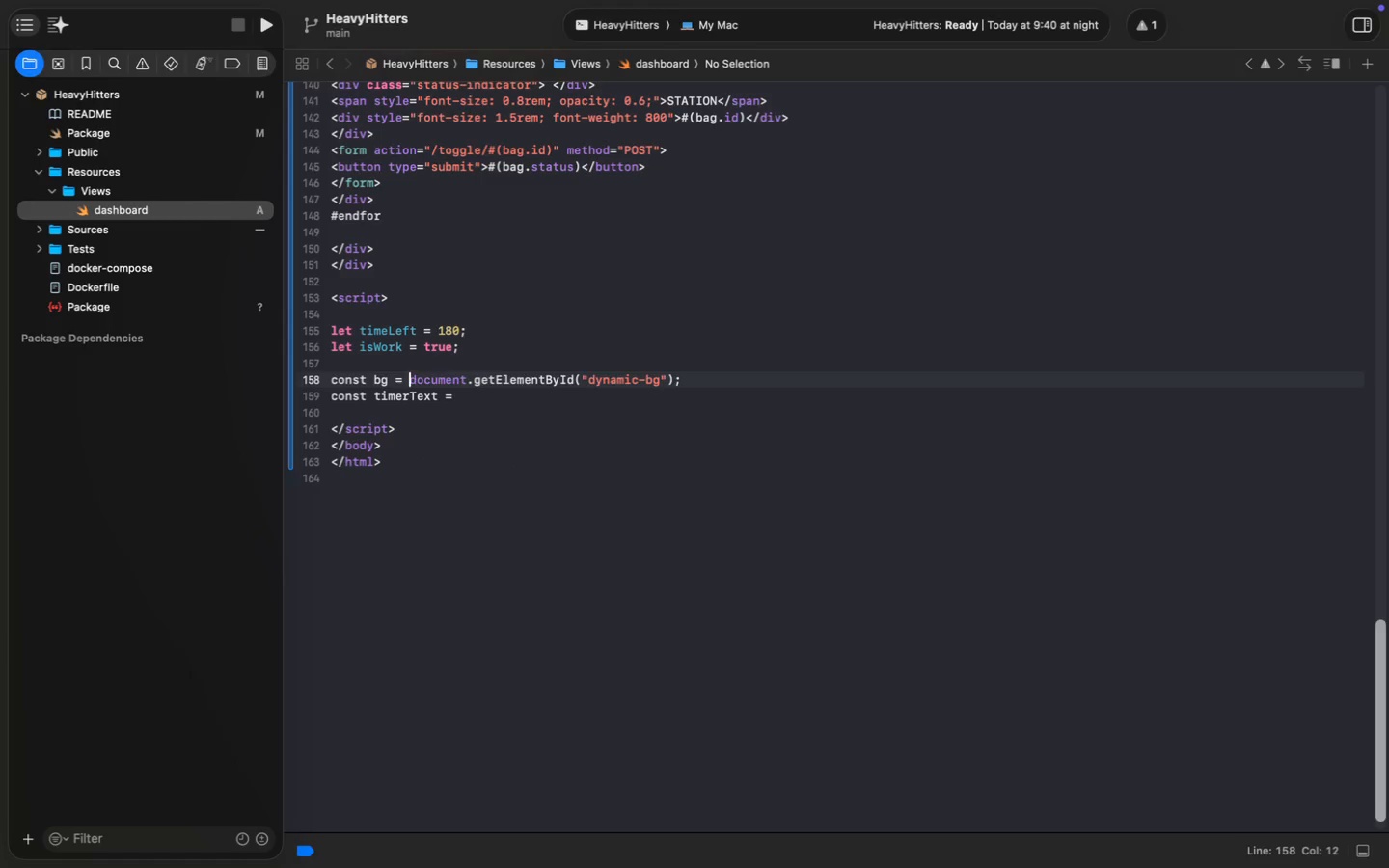 
key(Meta+Shift+MetaRight)
 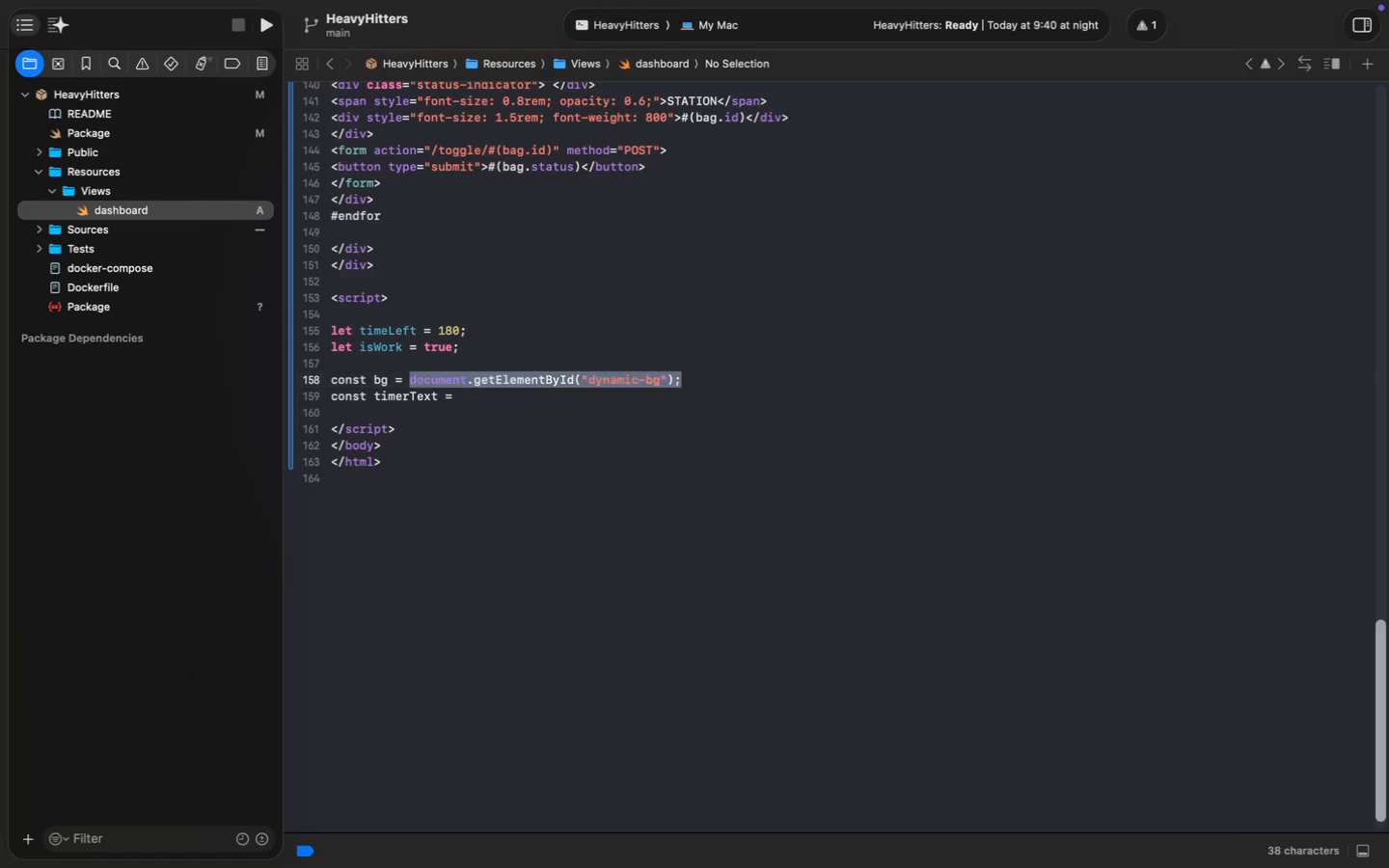 
key(Meta+Shift+ShiftRight)
 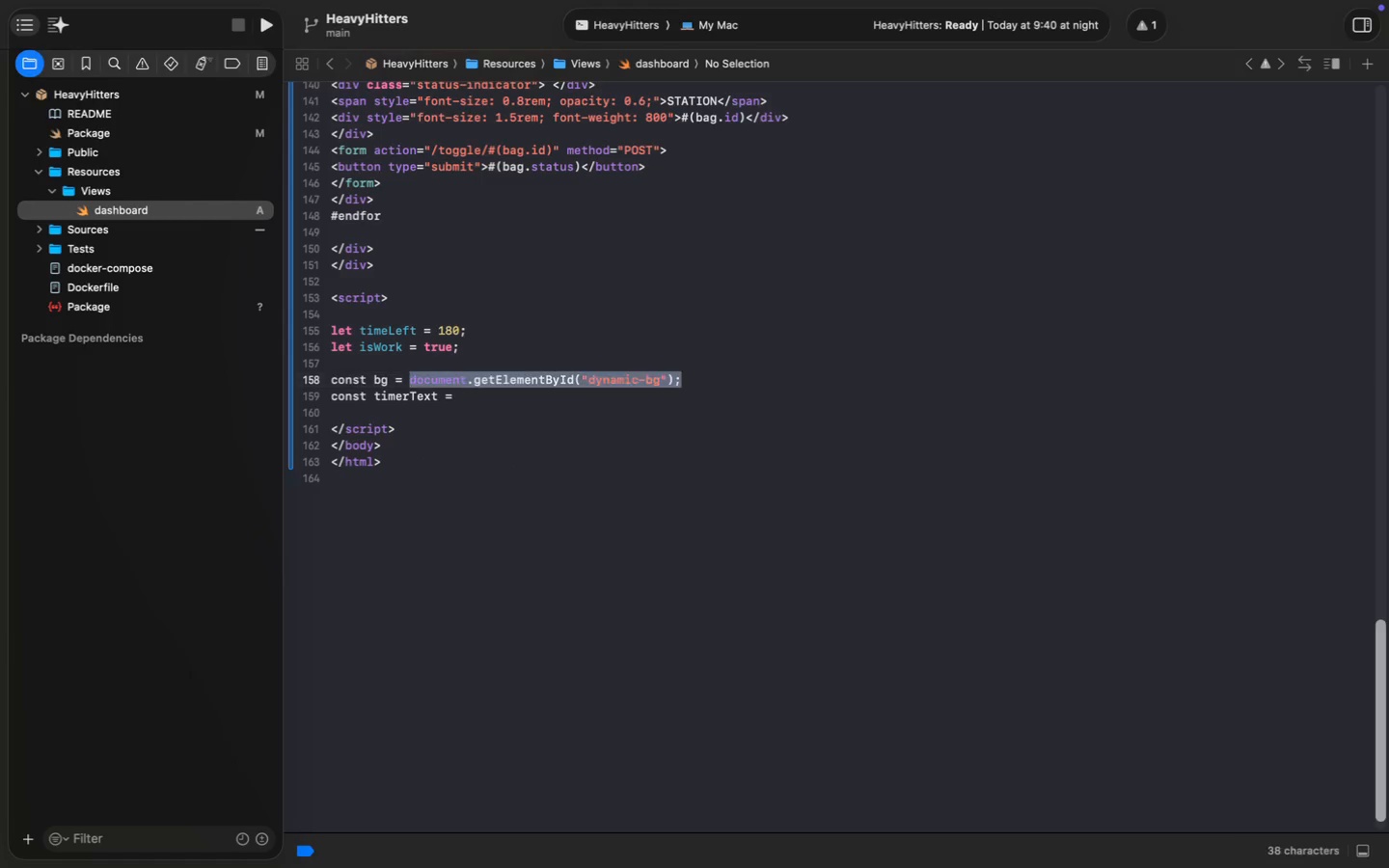 
key(Meta+Shift+ArrowRight)
 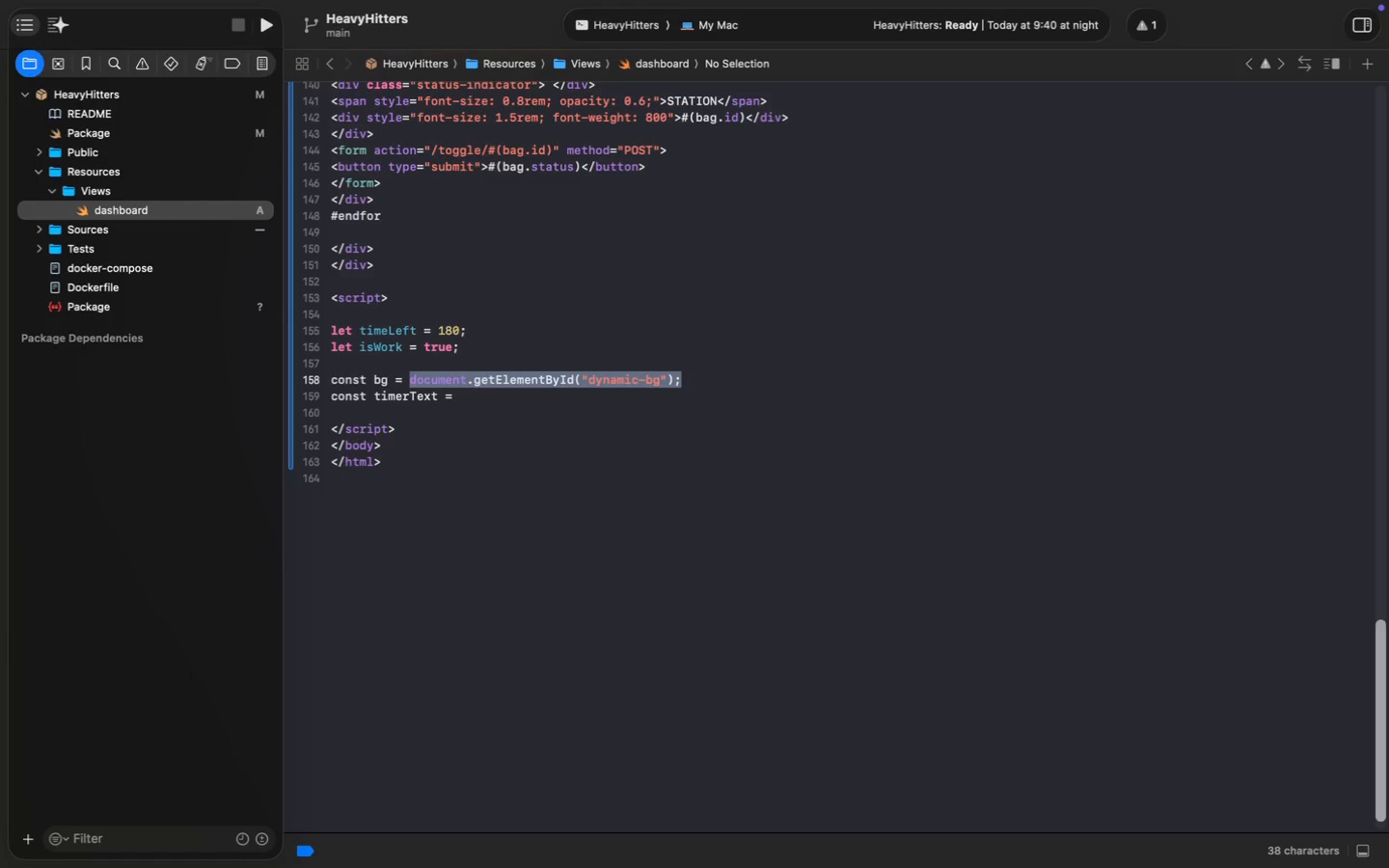 
key(Meta+CommandLeft)
 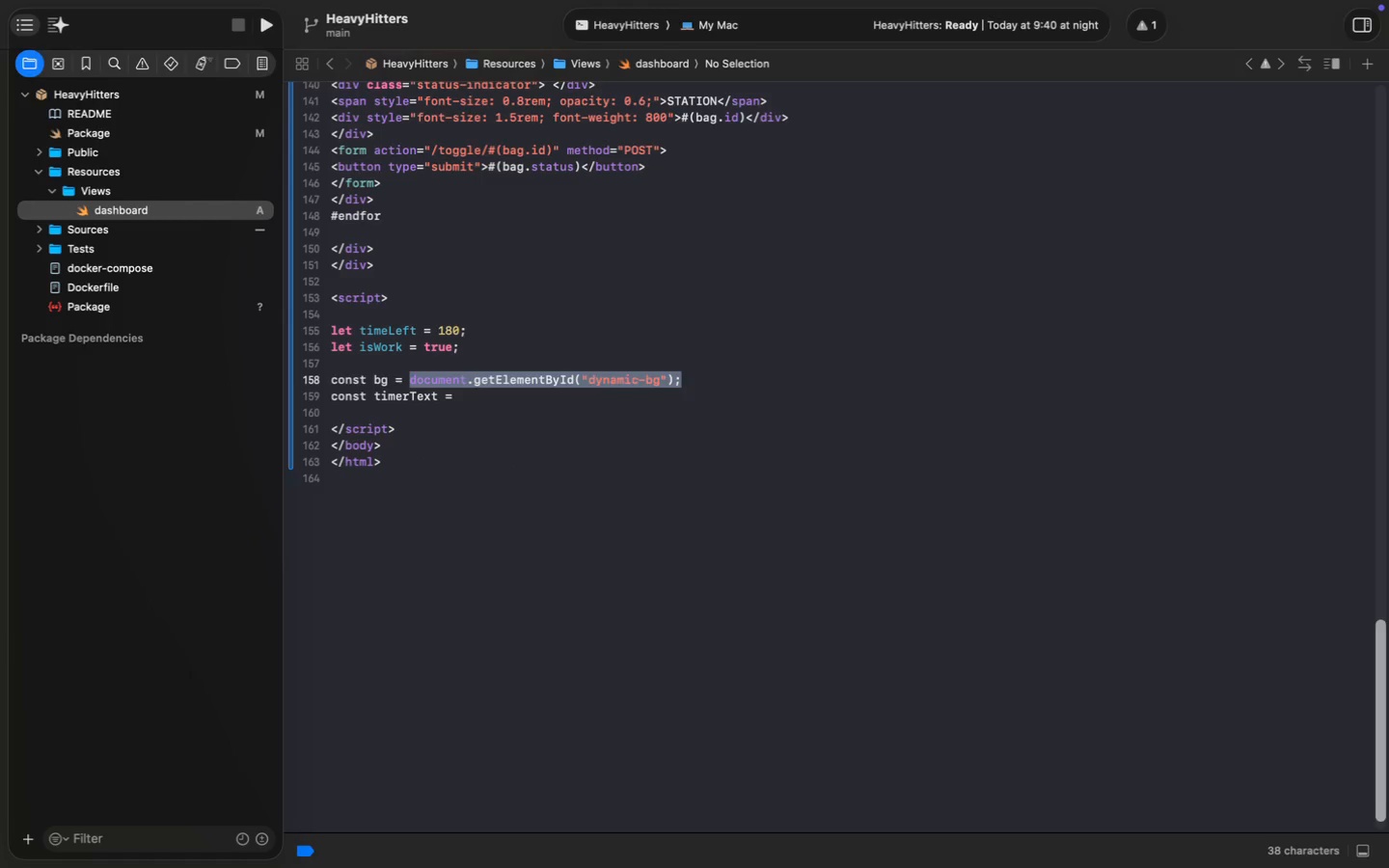 
key(Meta+C)
 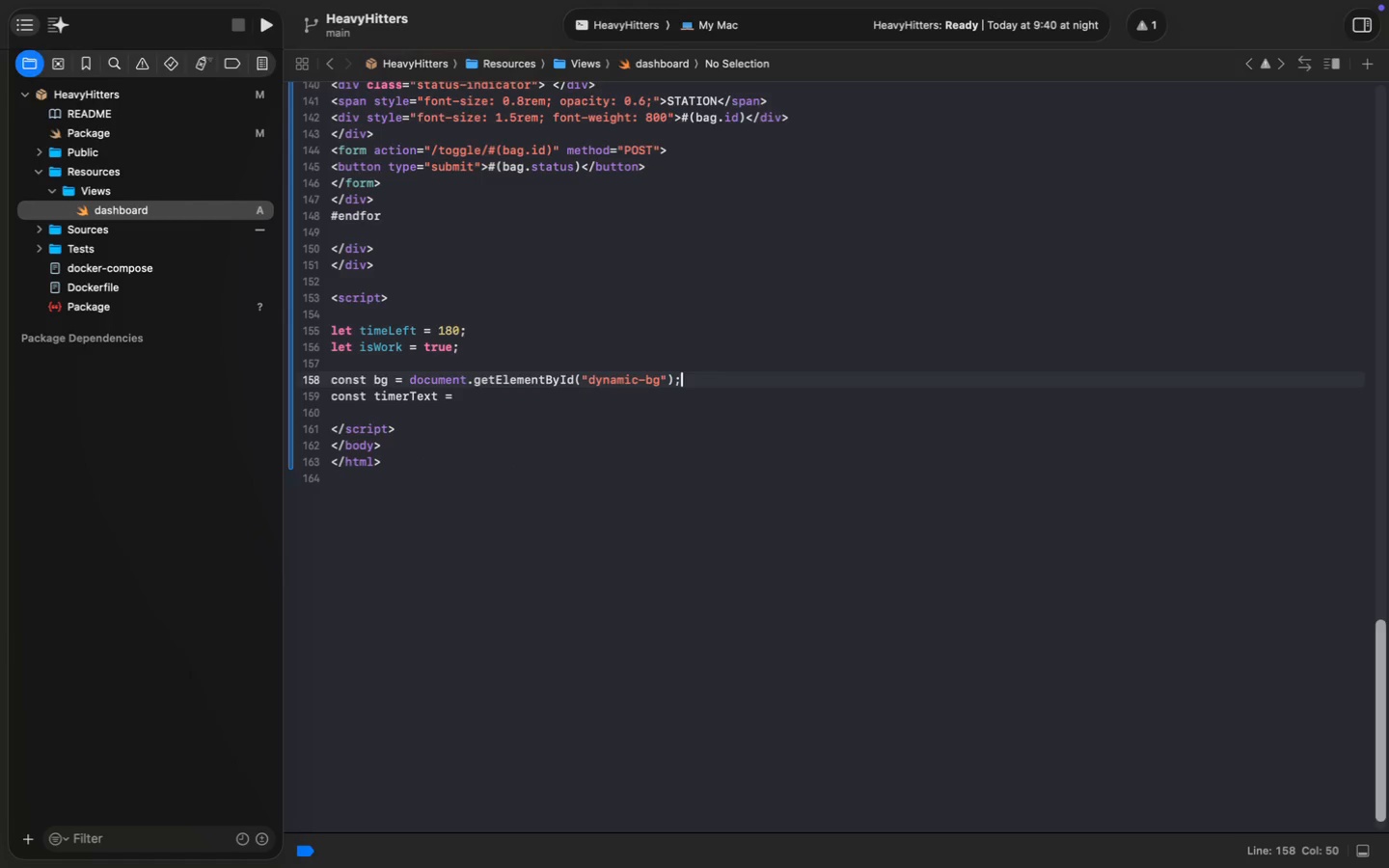 
key(ArrowRight)
 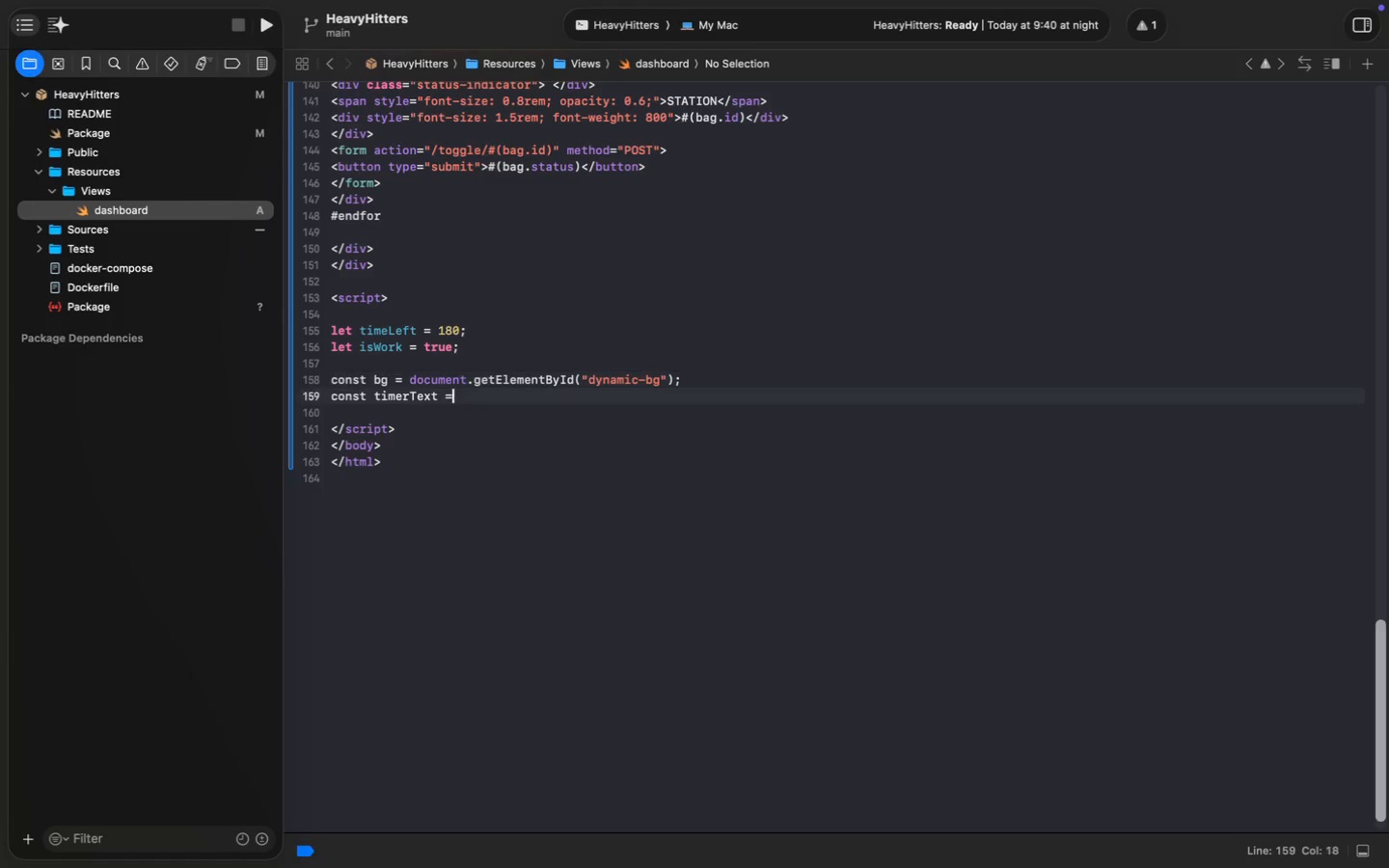 
key(ArrowDown)
 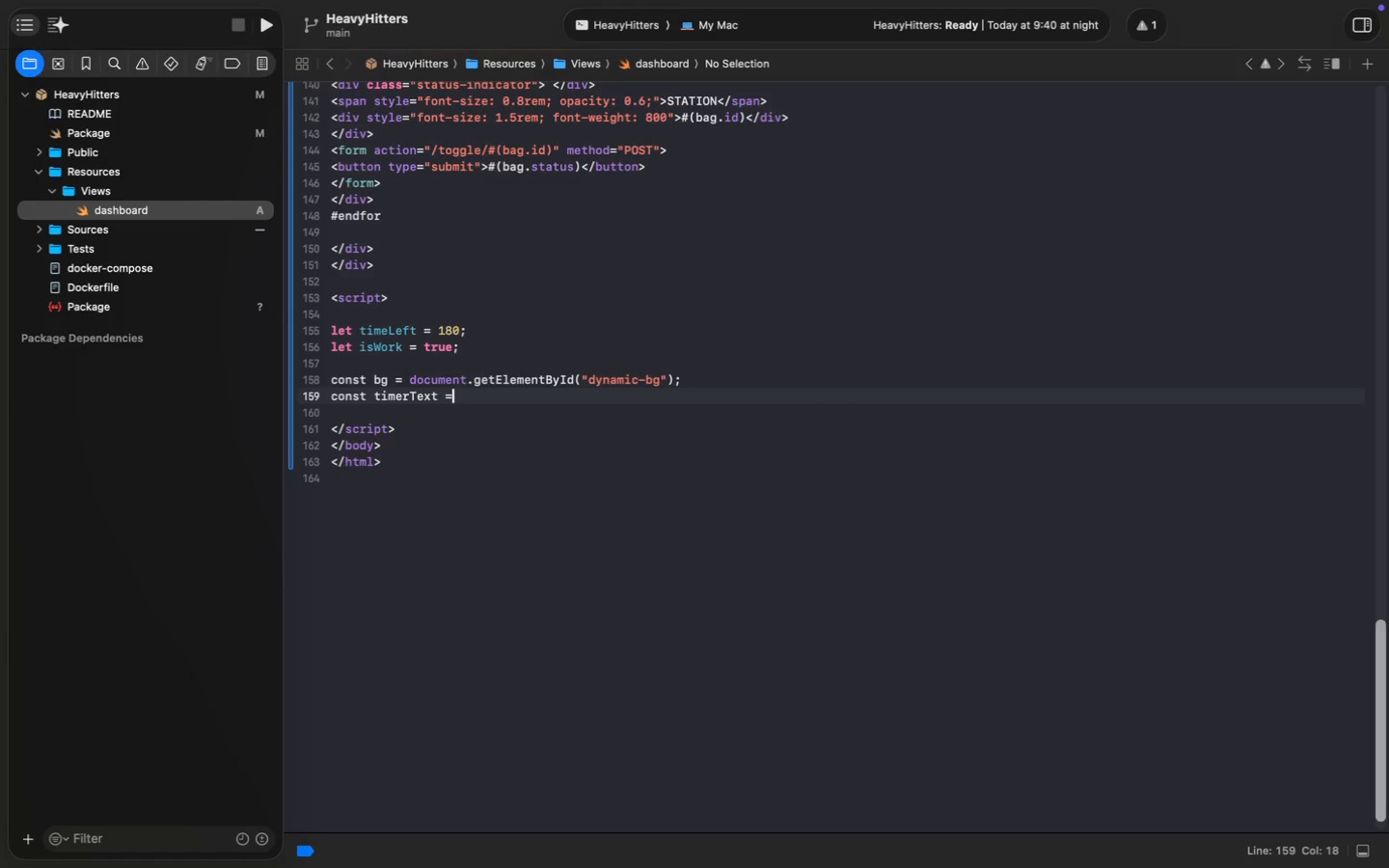 
key(Space)
 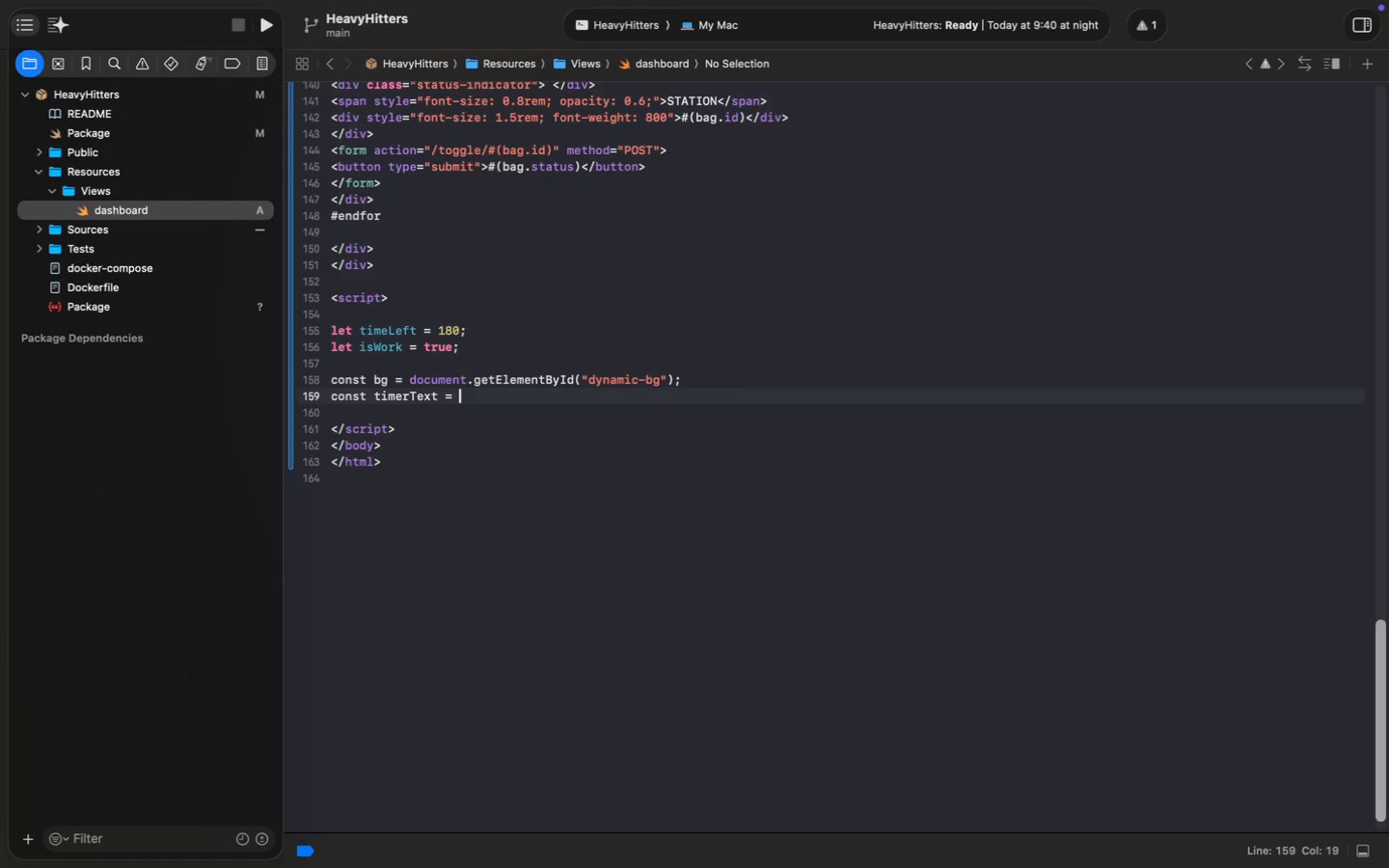 
key(Meta+V)
 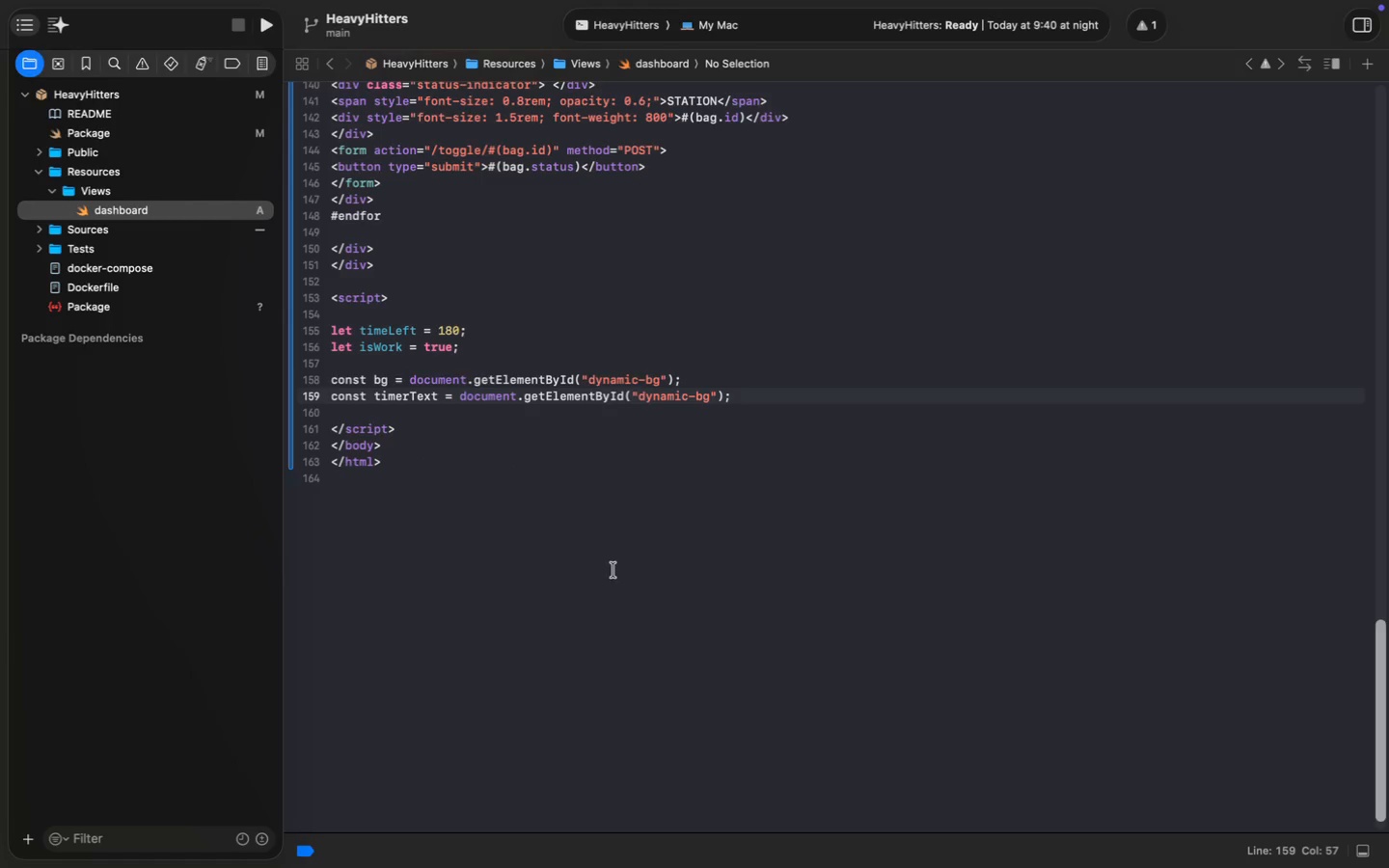 
double_click([673, 396])
 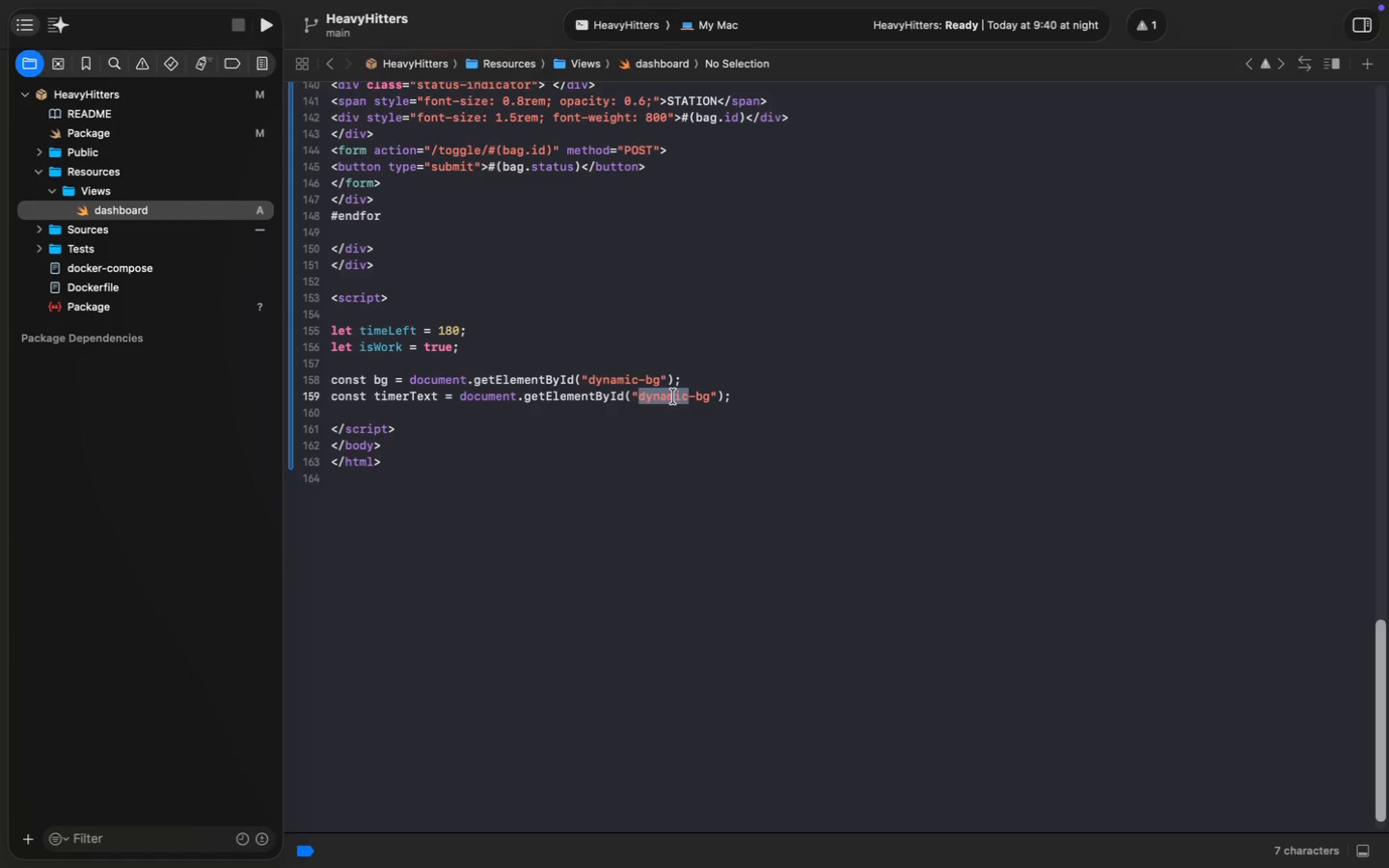 
key(Alt+Shift+ArrowRight)
 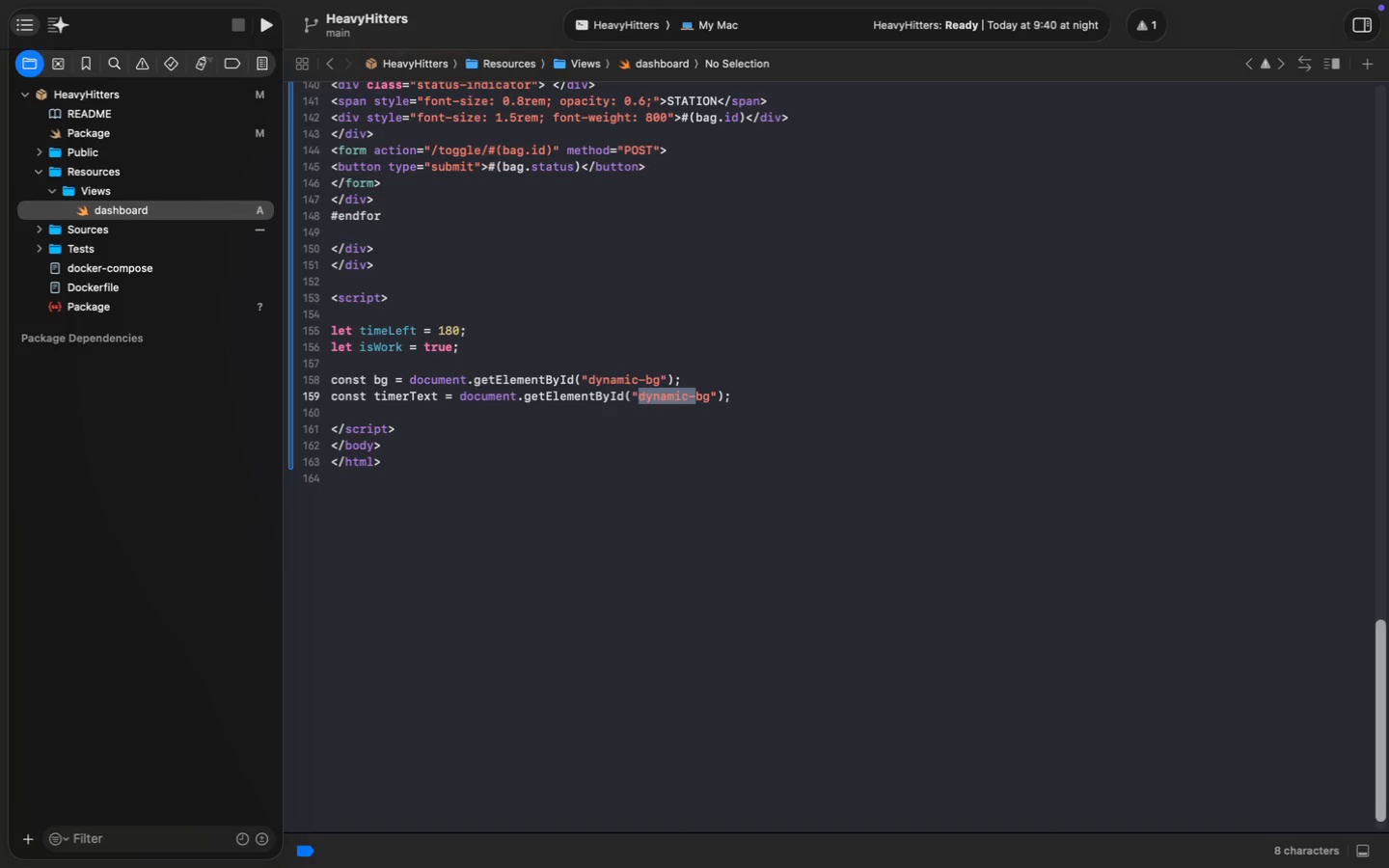 
key(Shift+ArrowRight)
 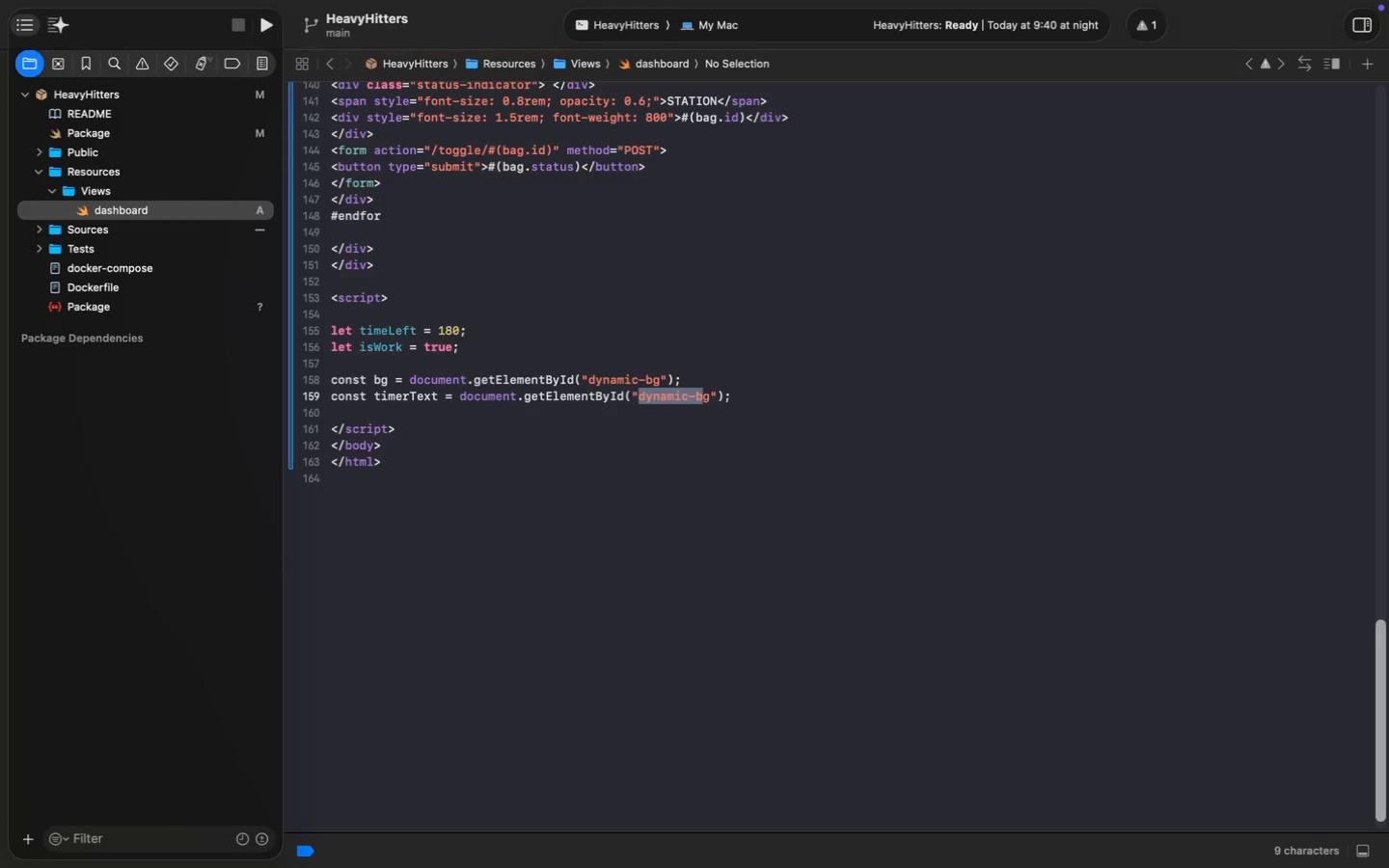 
key(Shift+ArrowRight)
 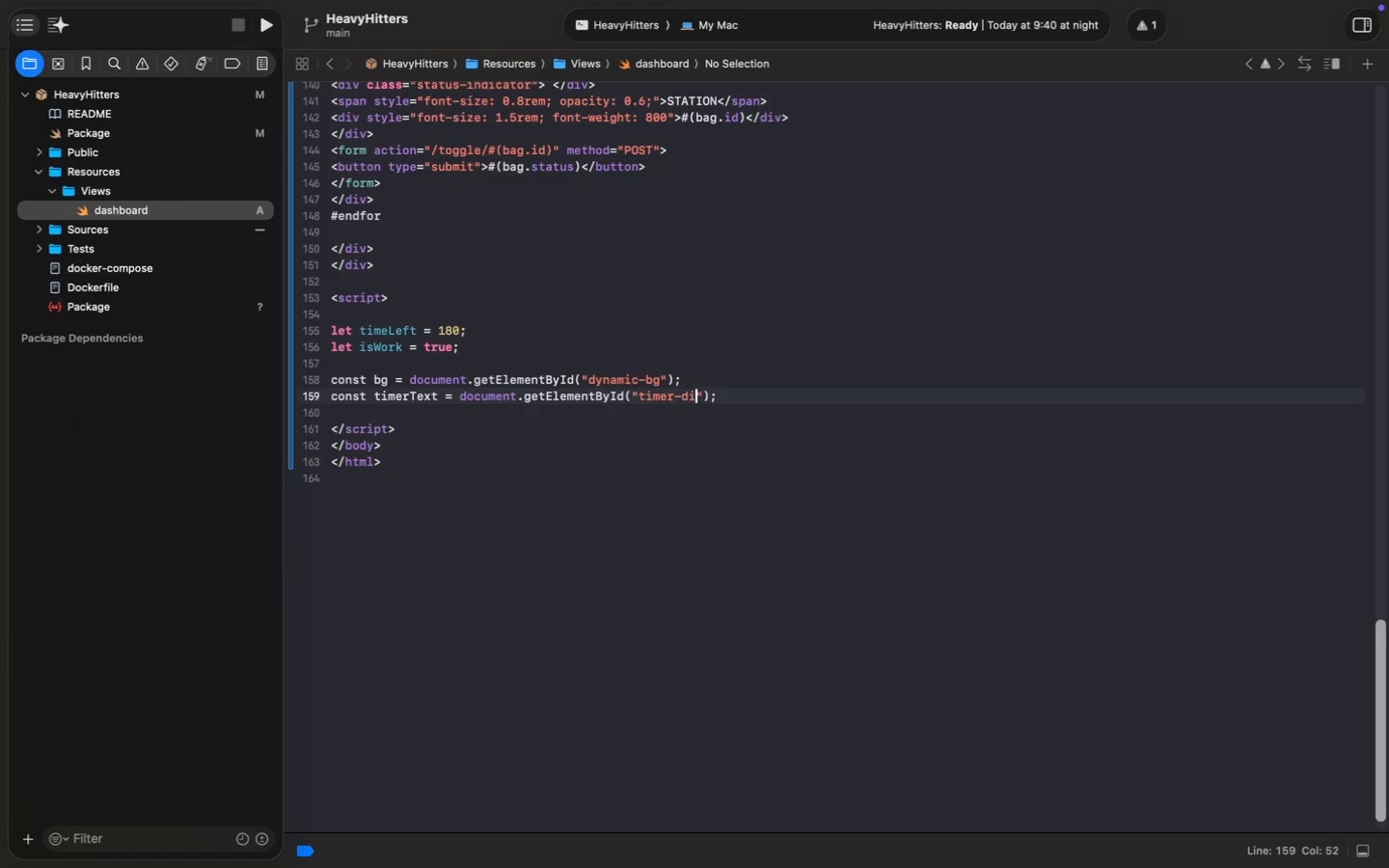 
type(timer-display)
 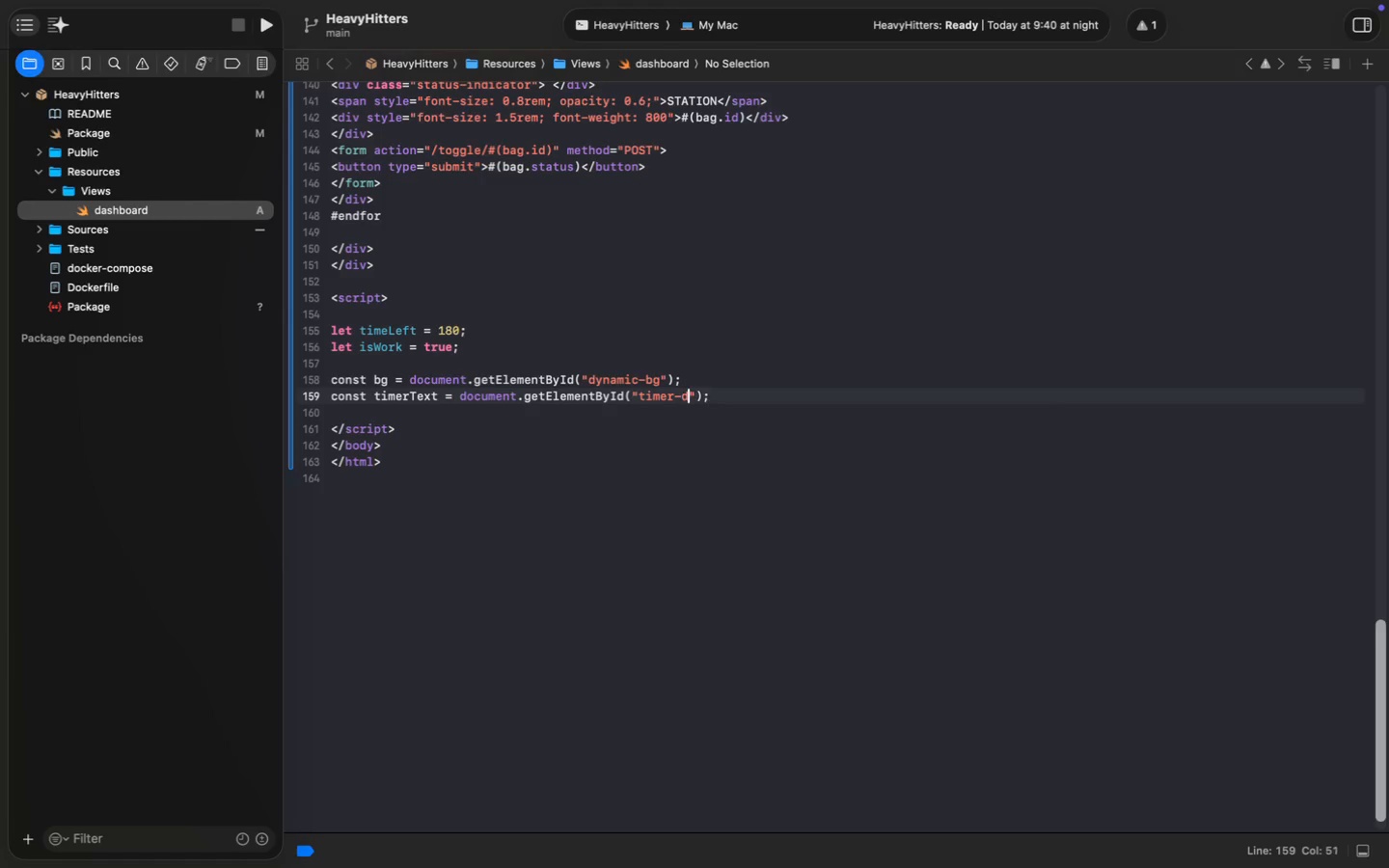 
key(Meta+ArrowRight)
 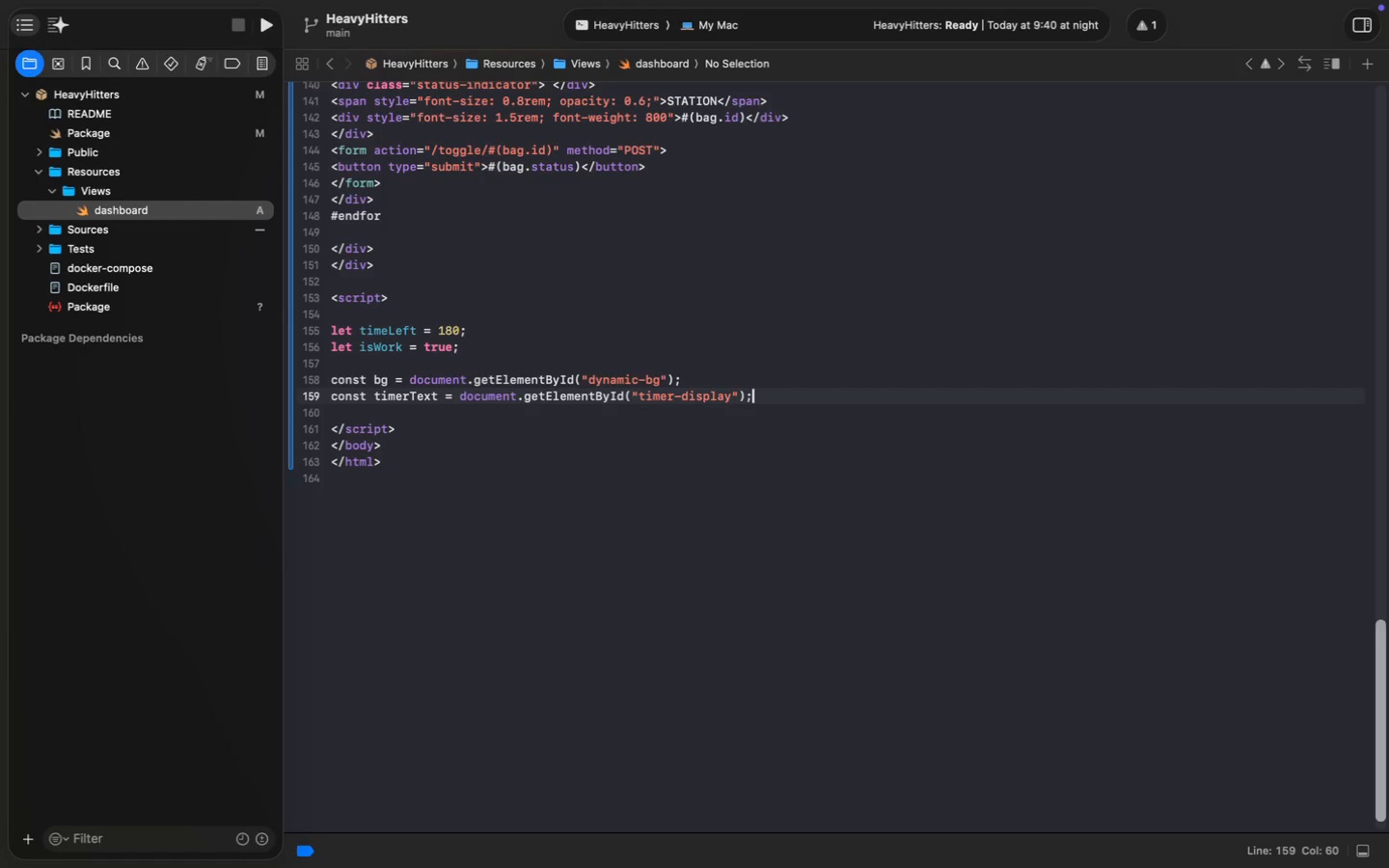 
key(Enter)
 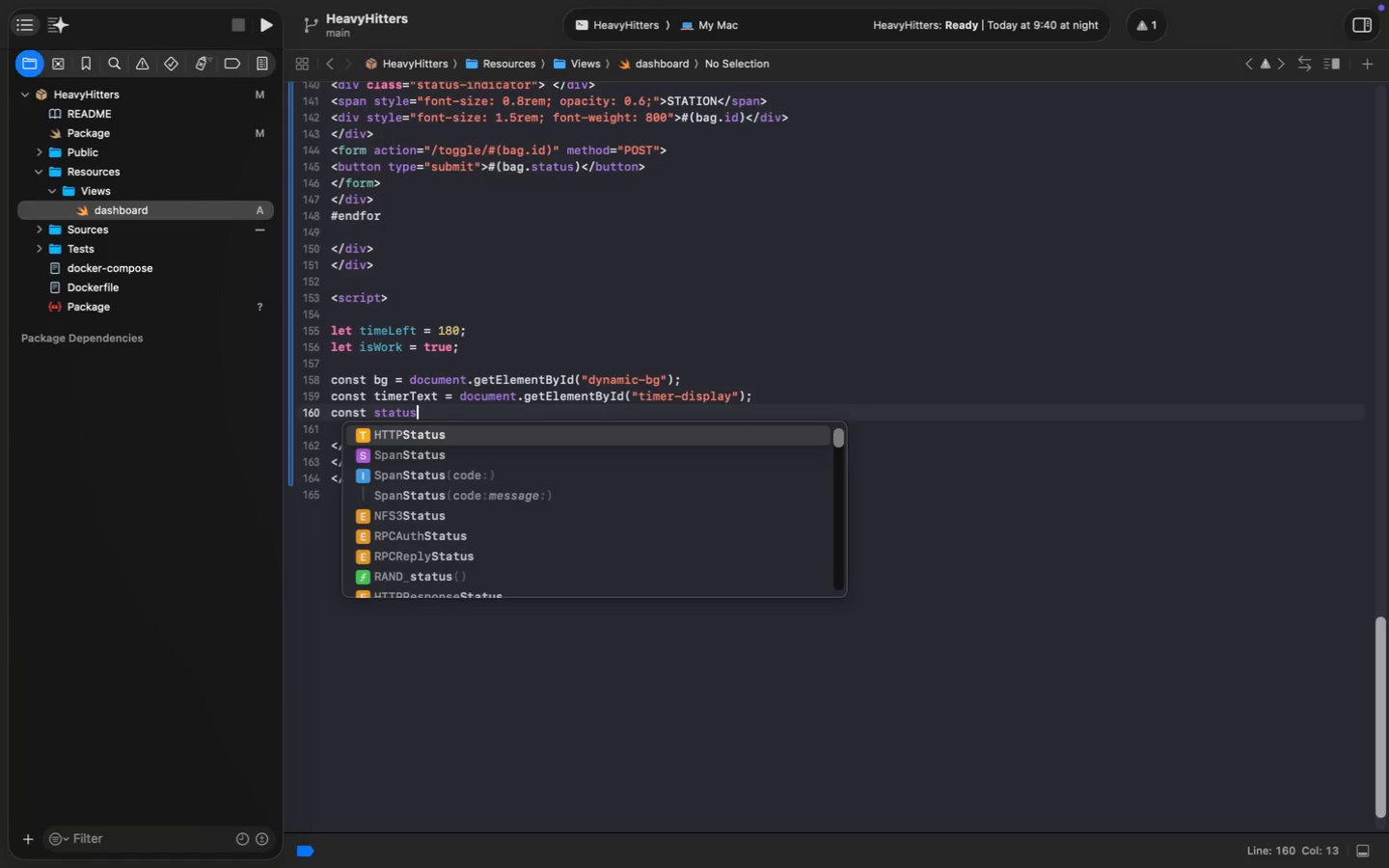 
type(const status)
 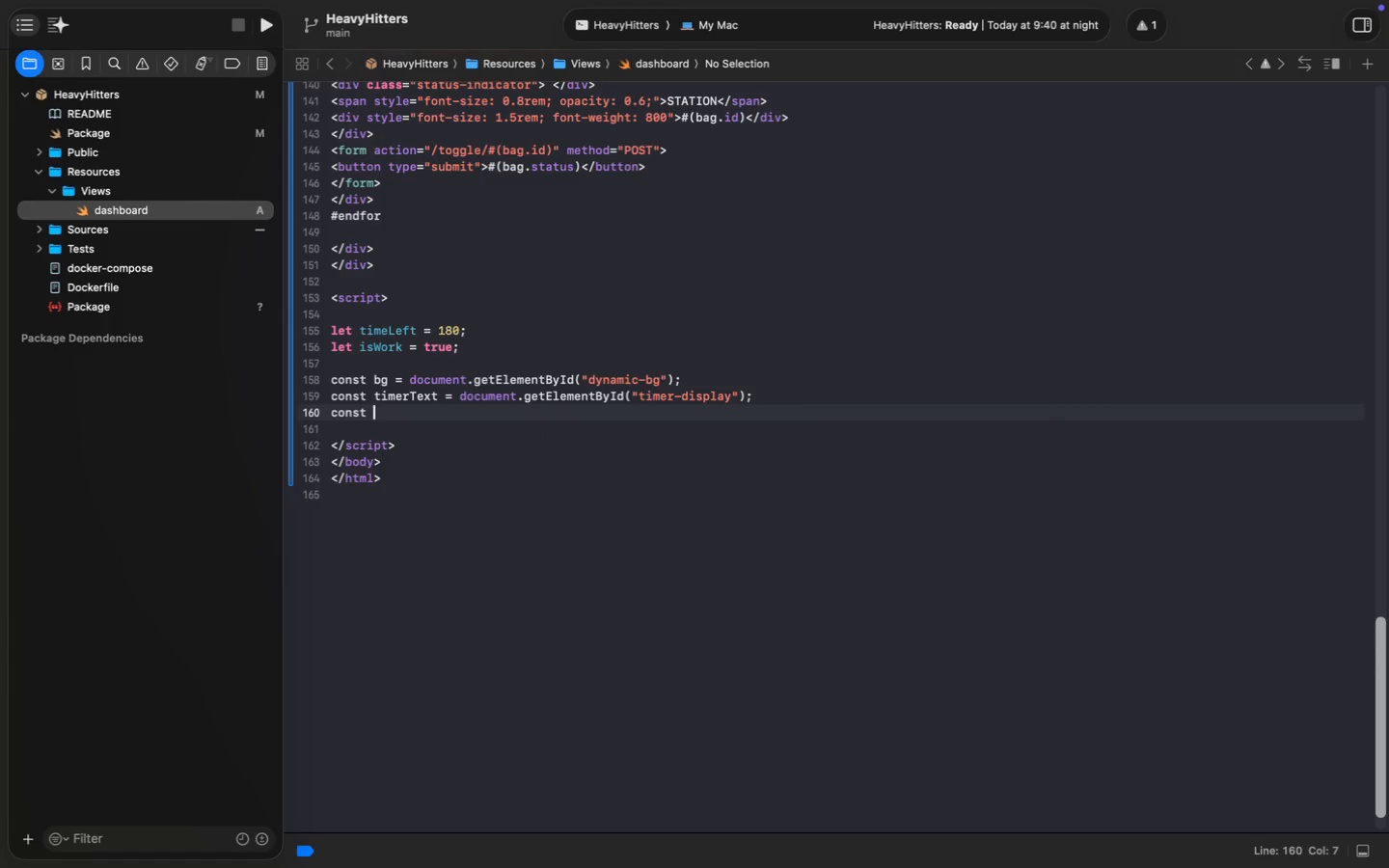 
type(Text = document.getElemen)
 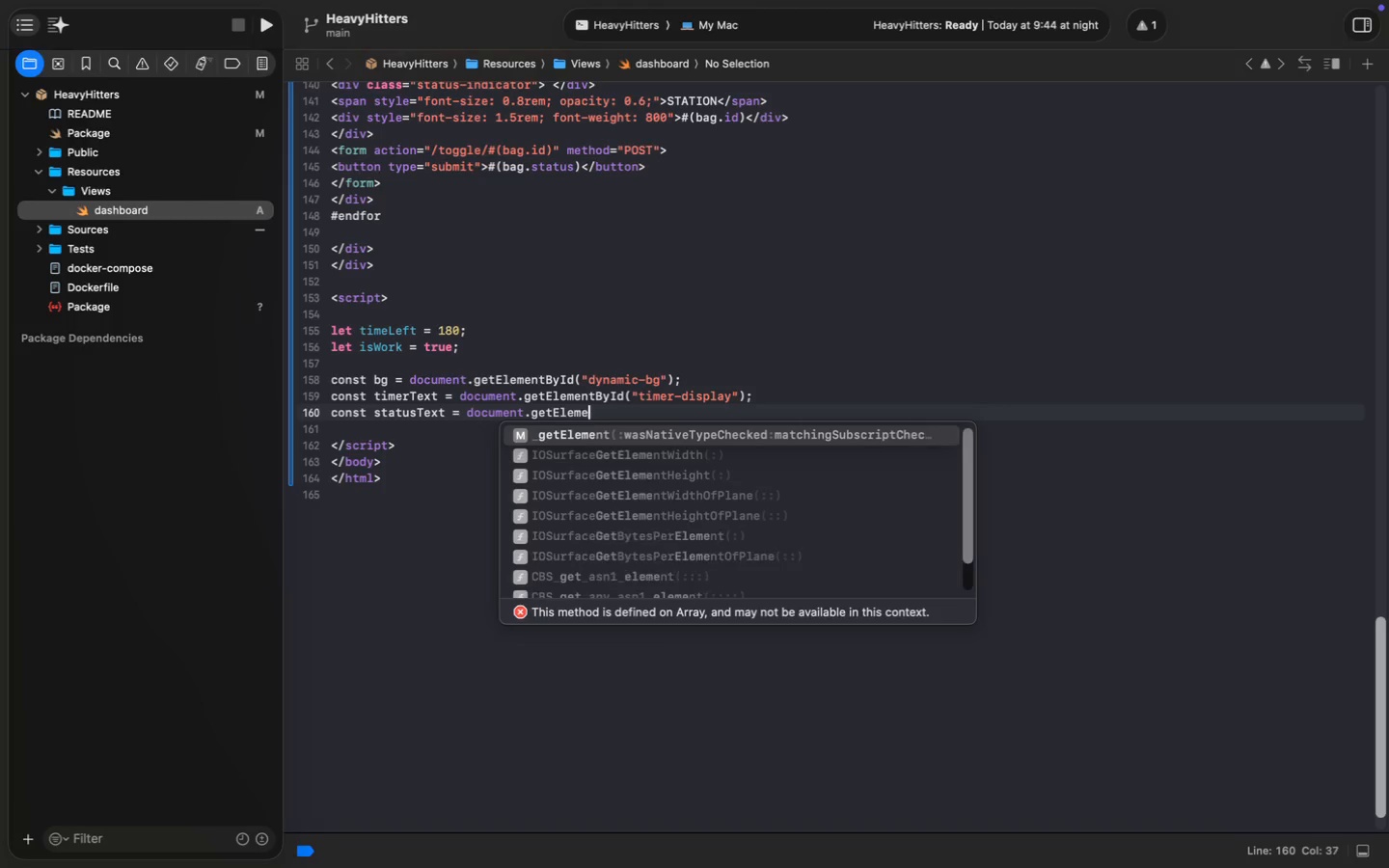 
key(Alt+Shift+ArrowLeft)
 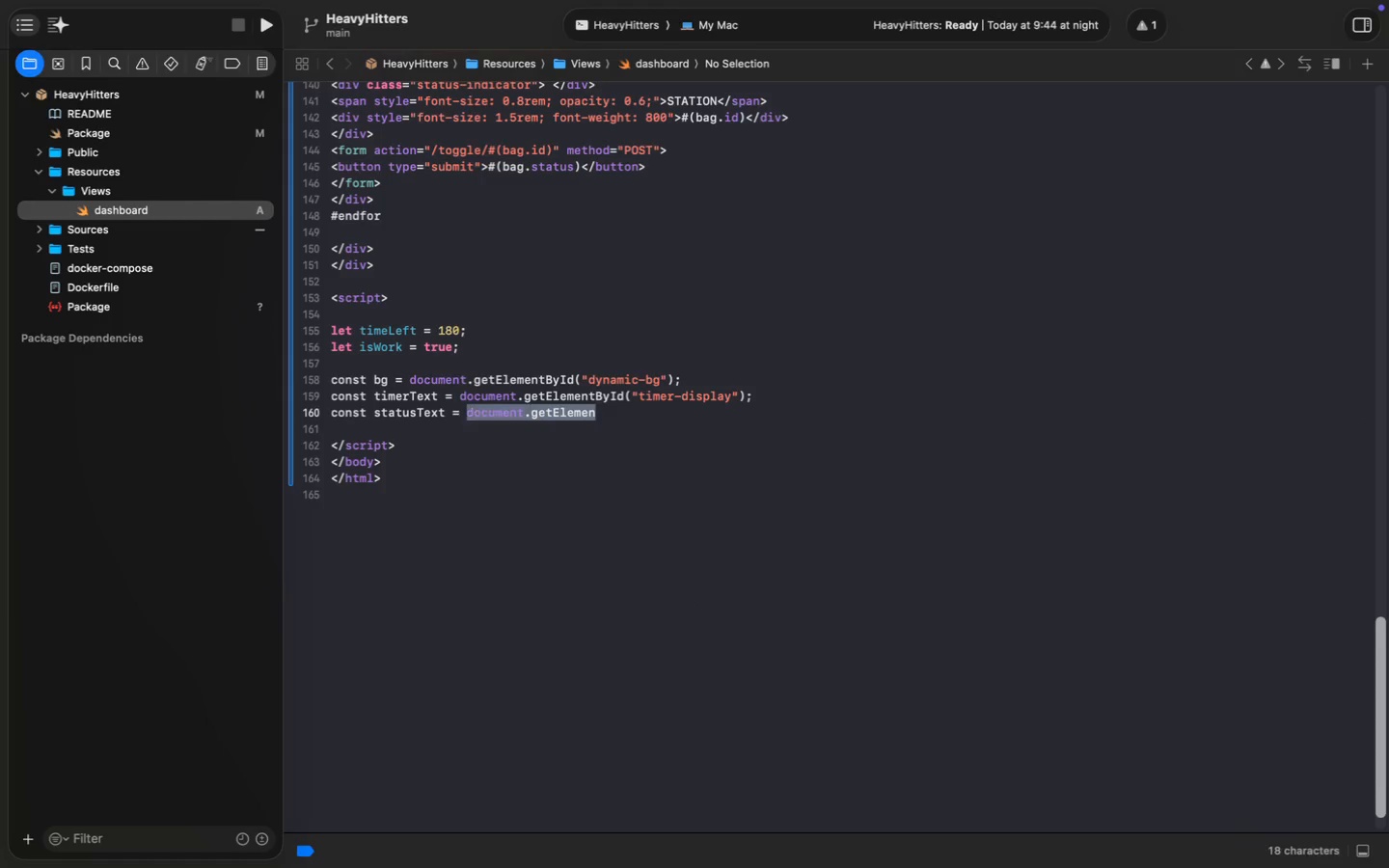 
key(Alt+Shift+ArrowLeft)
 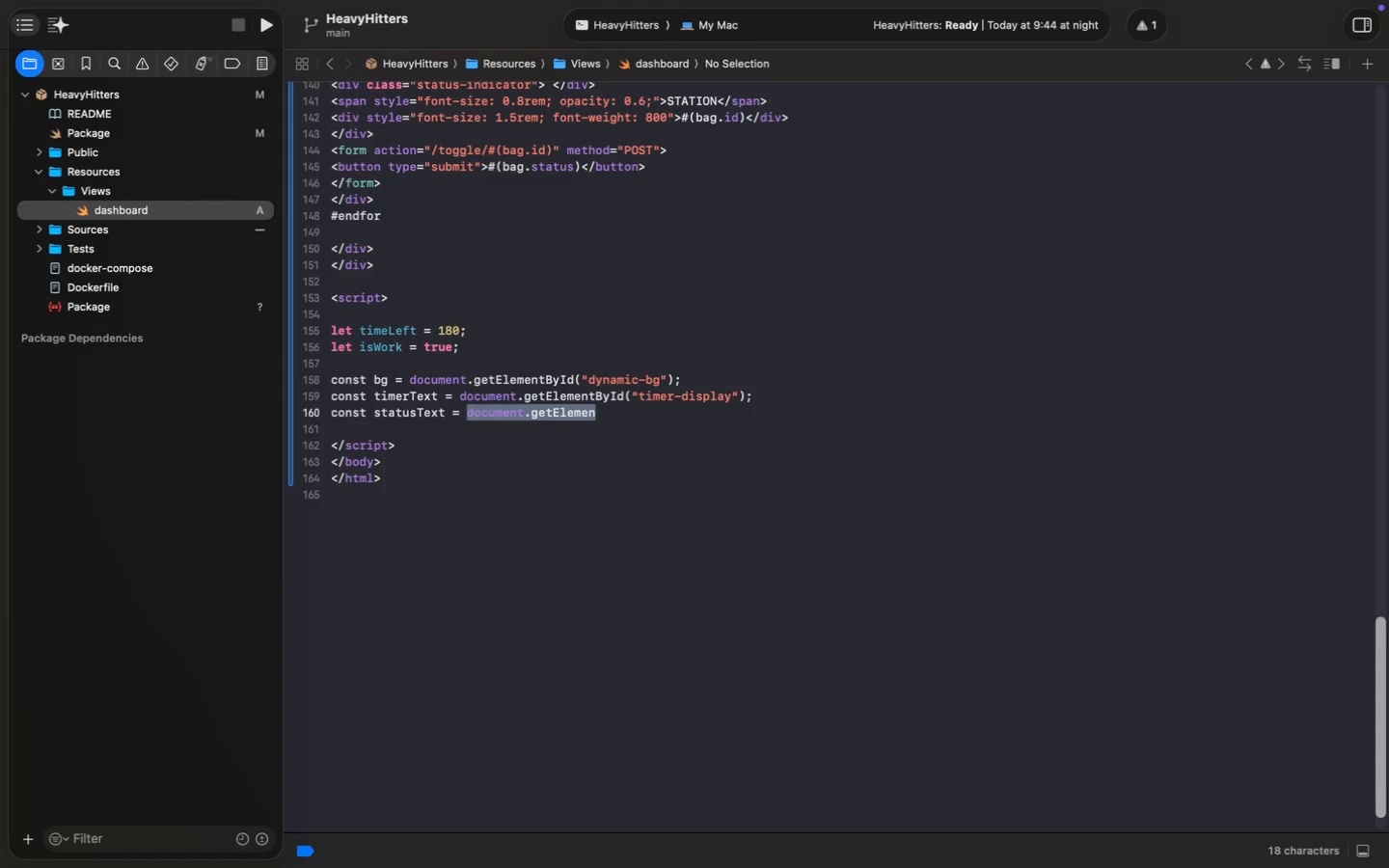 
key(Meta+V)
 